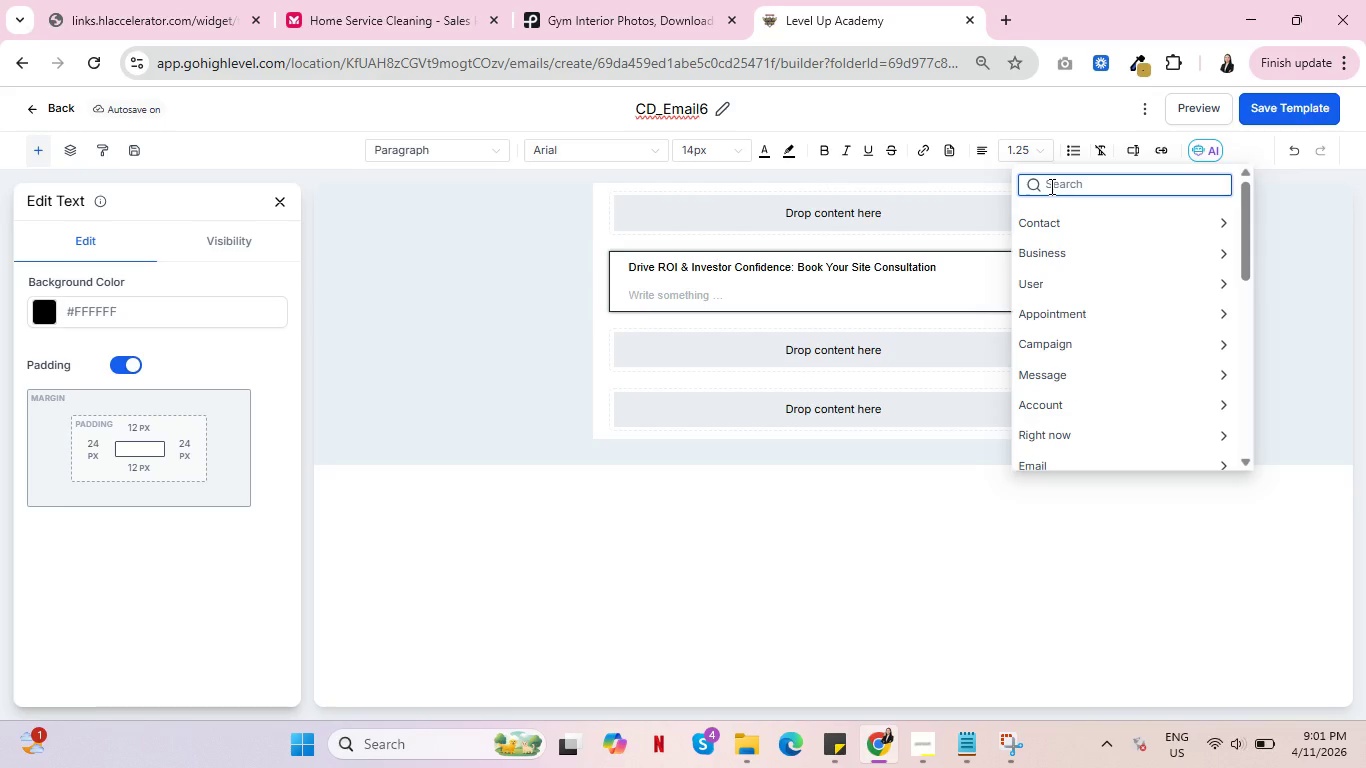 
type(deve)
 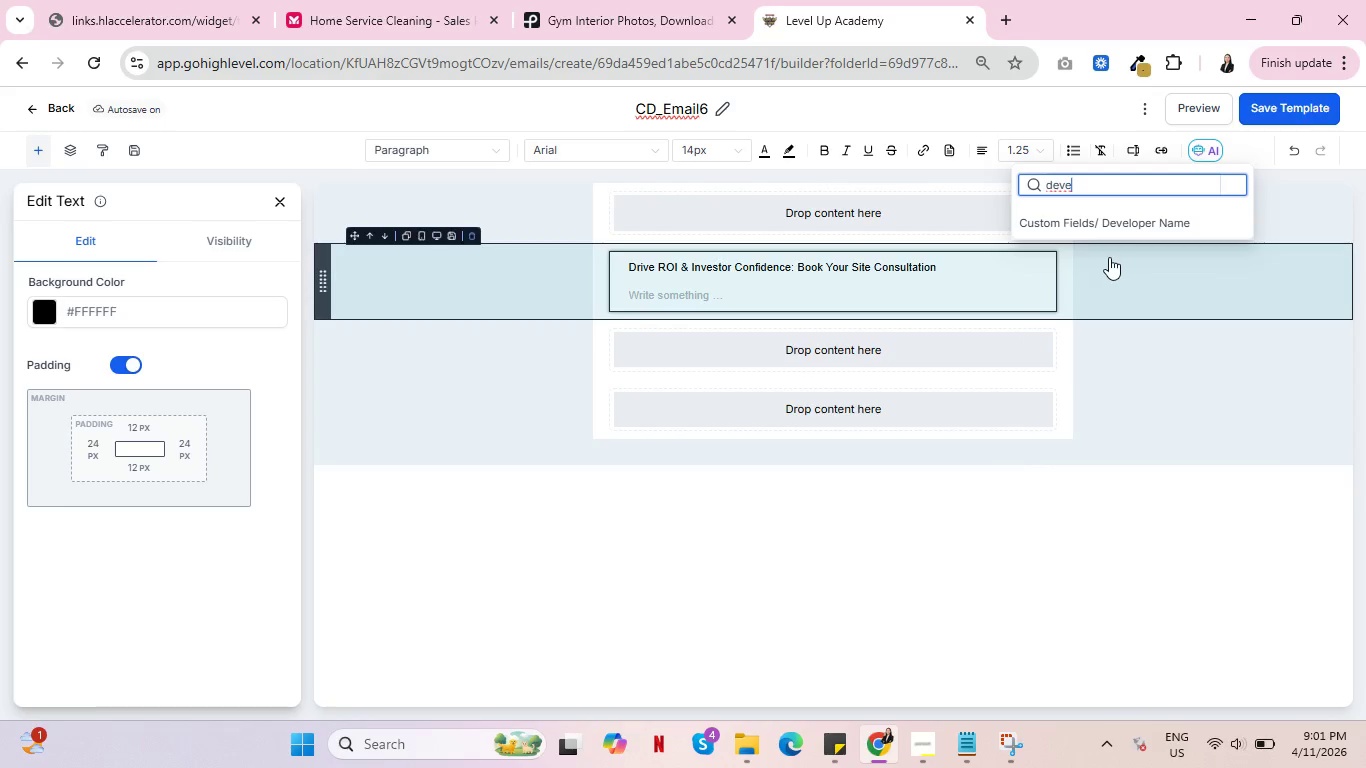 
left_click([1121, 226])
 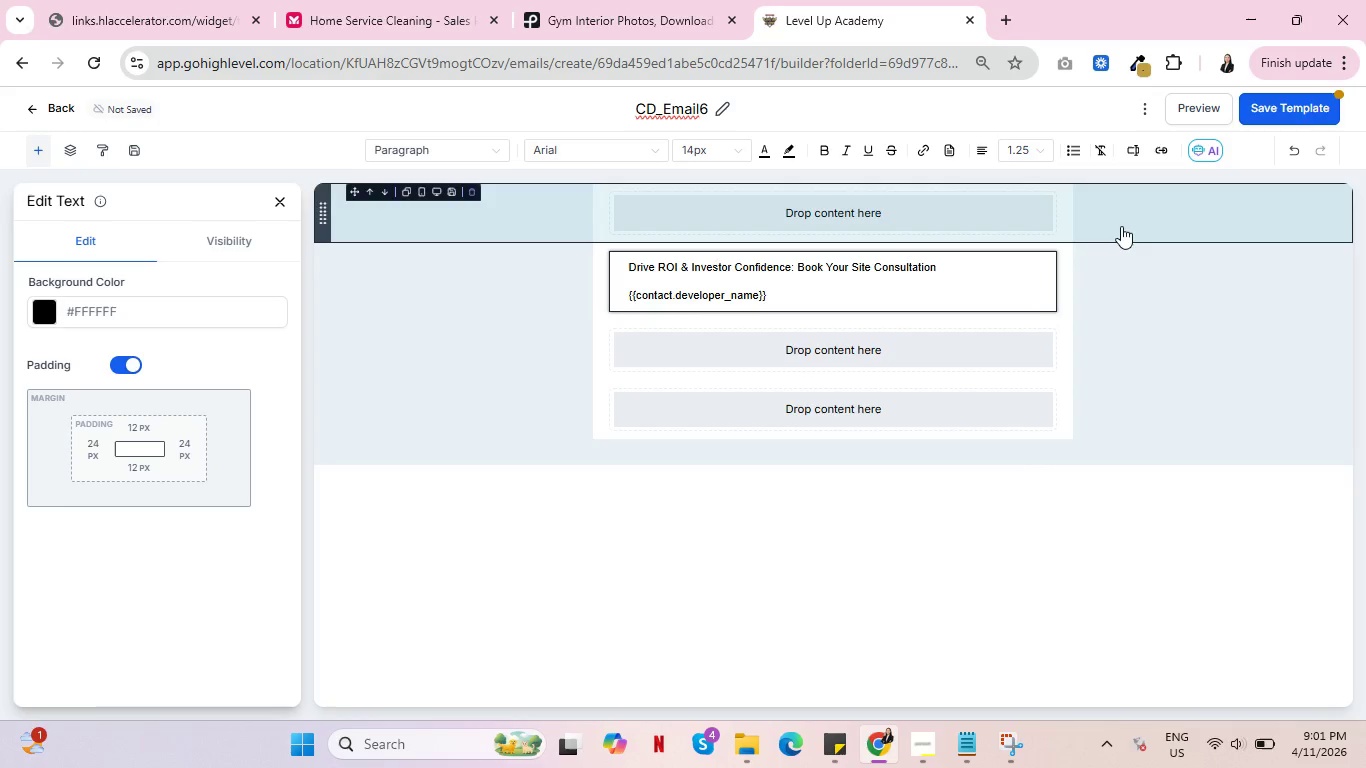 
key(Comma)
 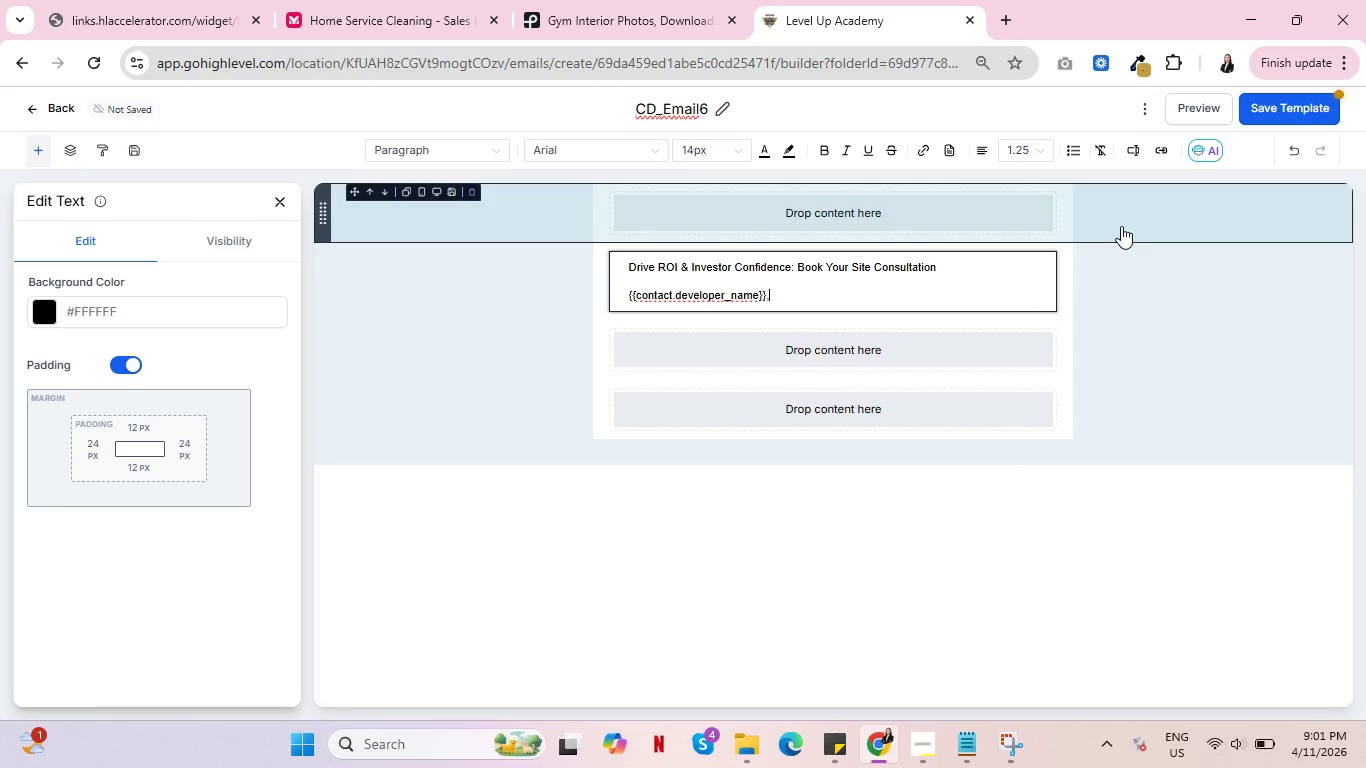 
key(Enter)
 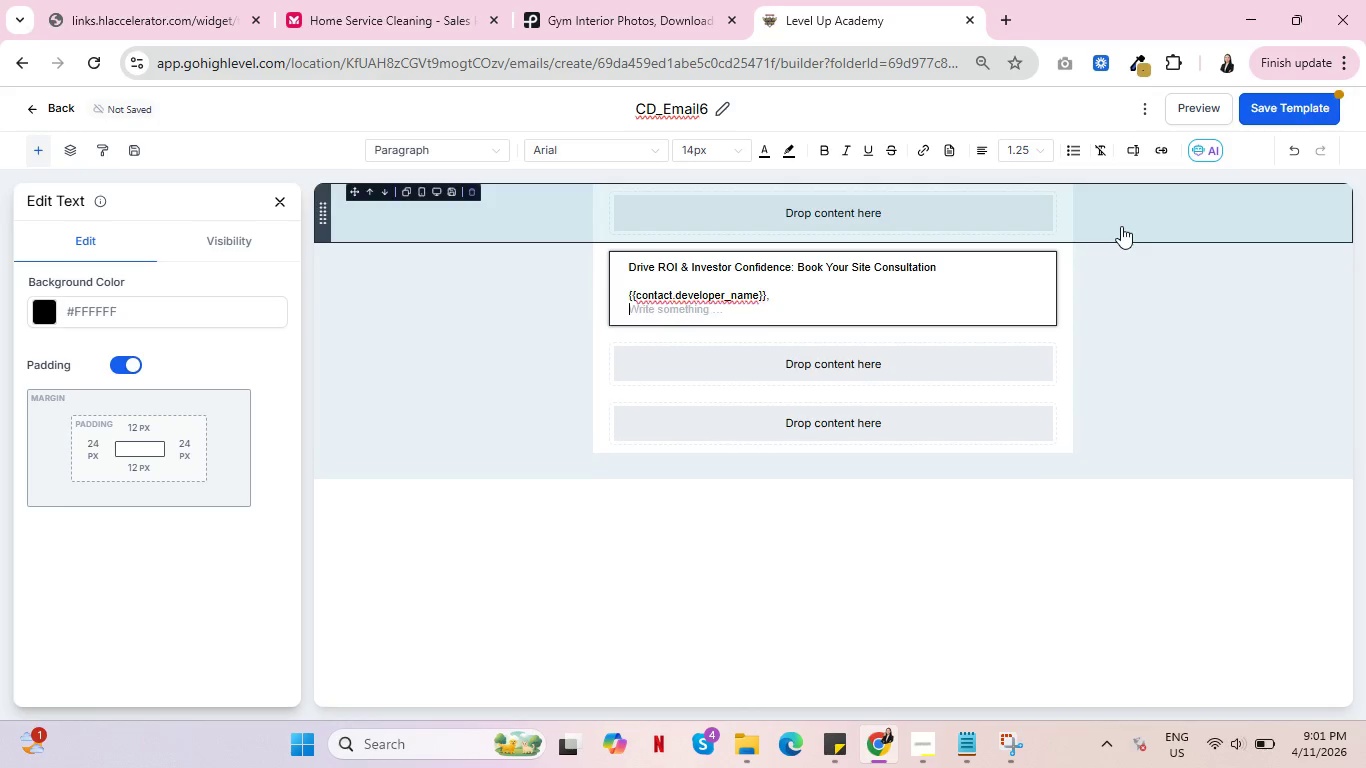 
key(Enter)
 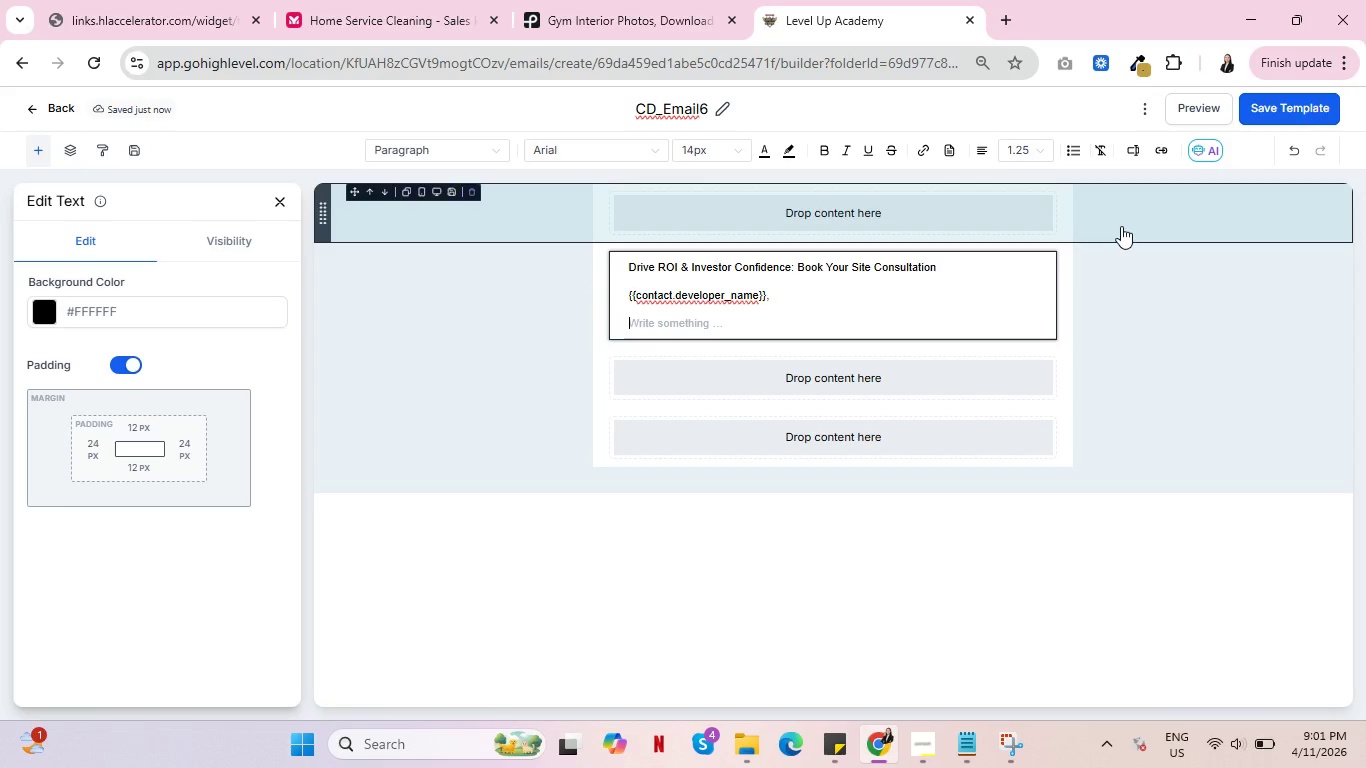 
wait(15.7)
 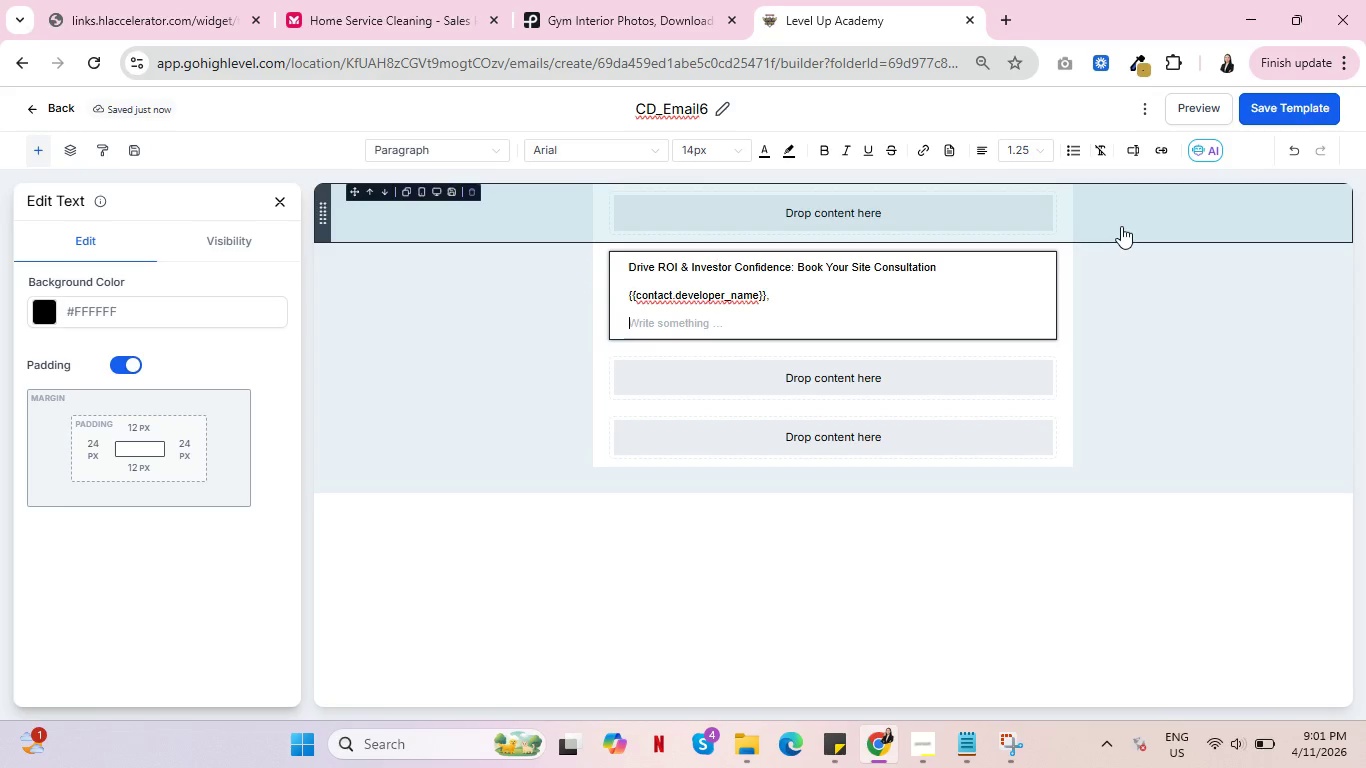 
type(We've discussed how hifh)
key(Backspace)
key(Backspace)
type(gh-end arcg)
key(Backspace)
type(hitecty)
key(Backspace)
type(ural)
 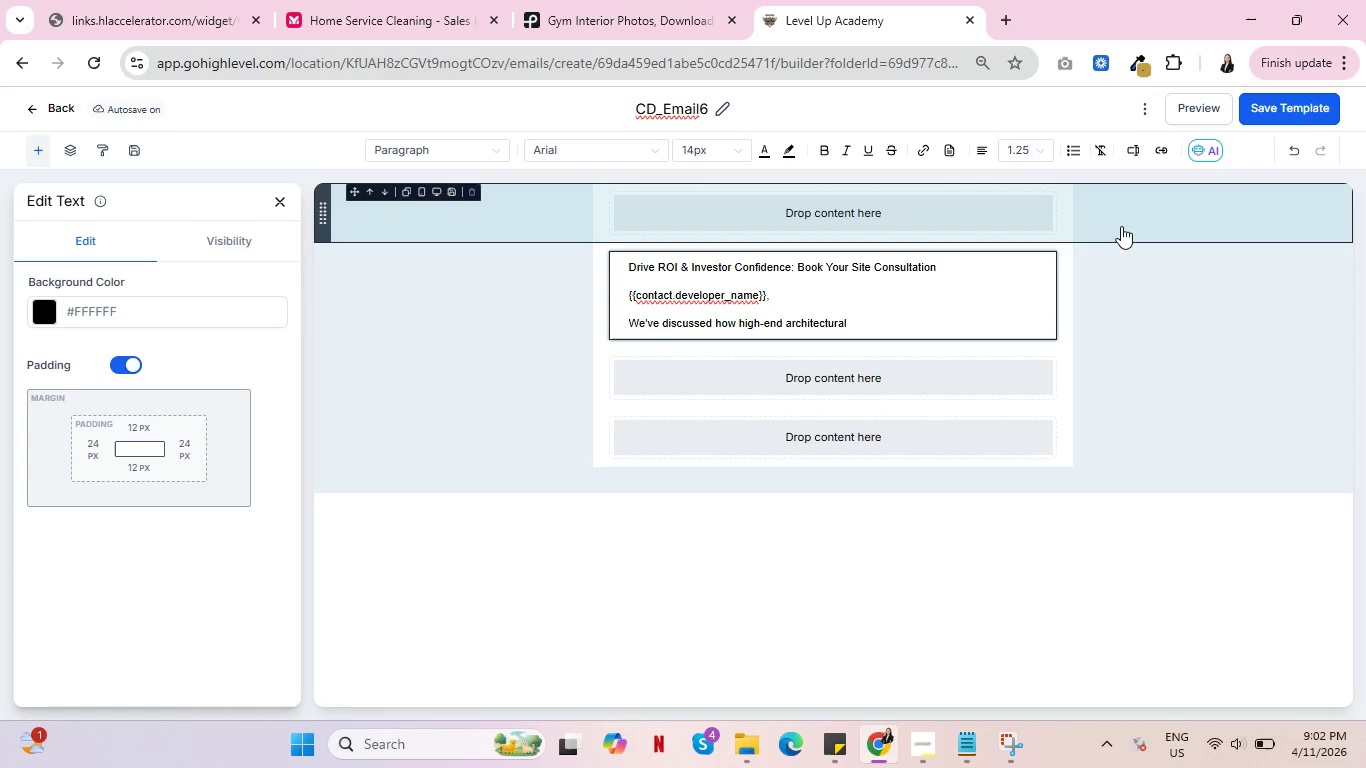 
wait(16.34)
 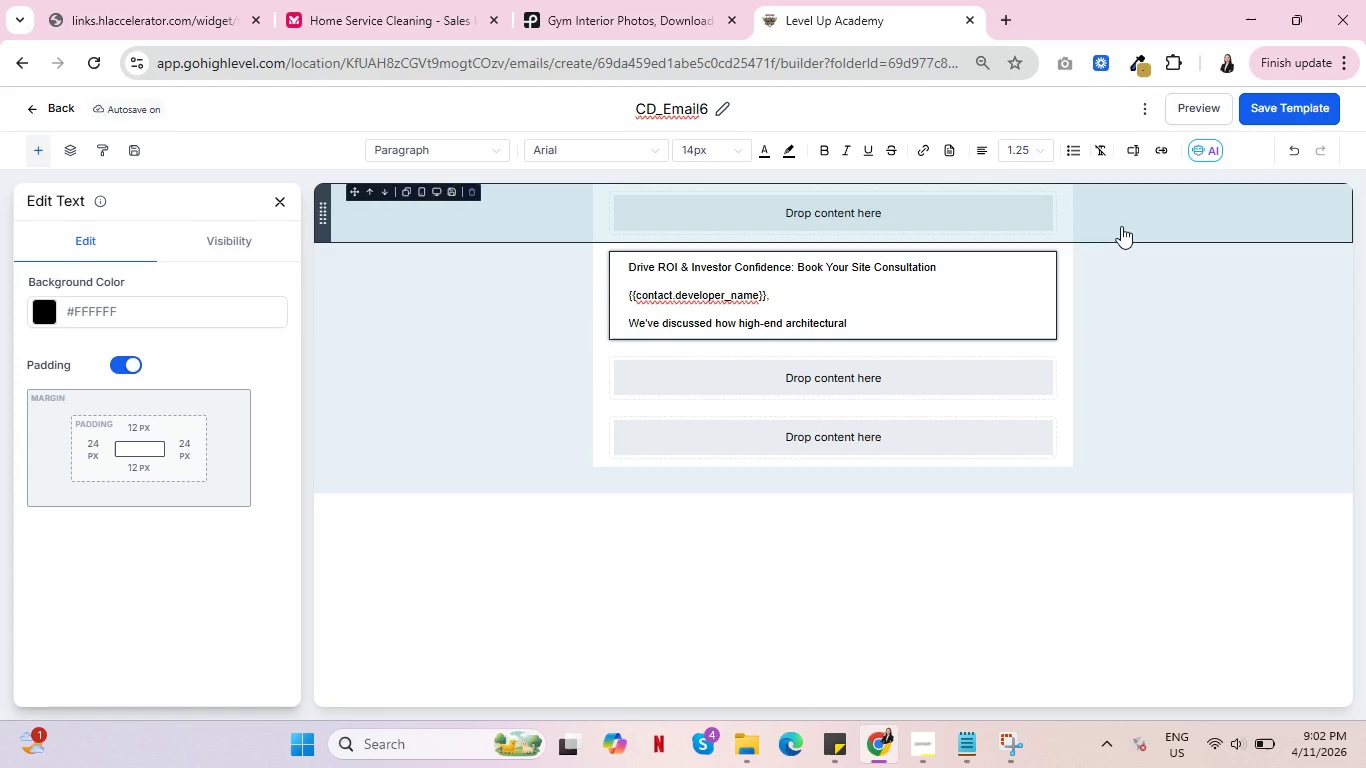 
type( pht)
key(Backspace)
type(otography )
 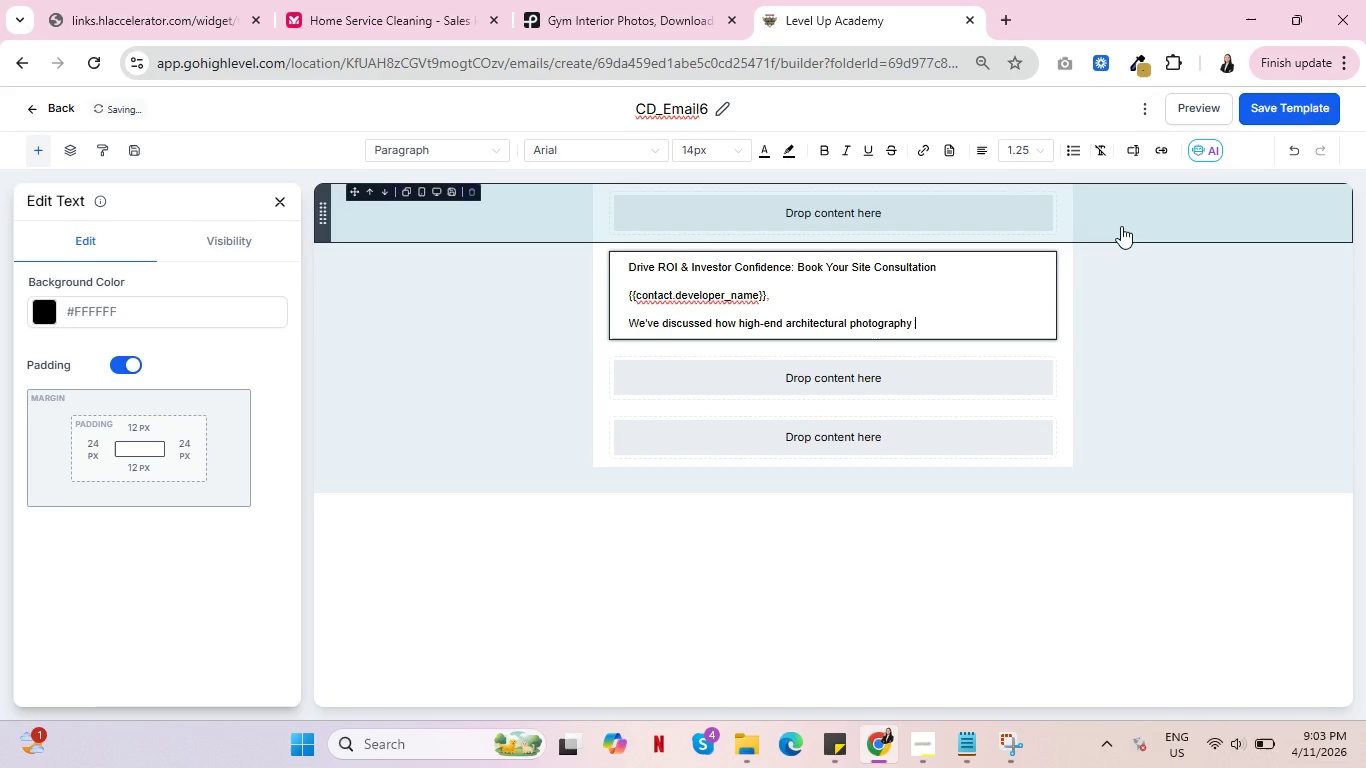 
wait(13.62)
 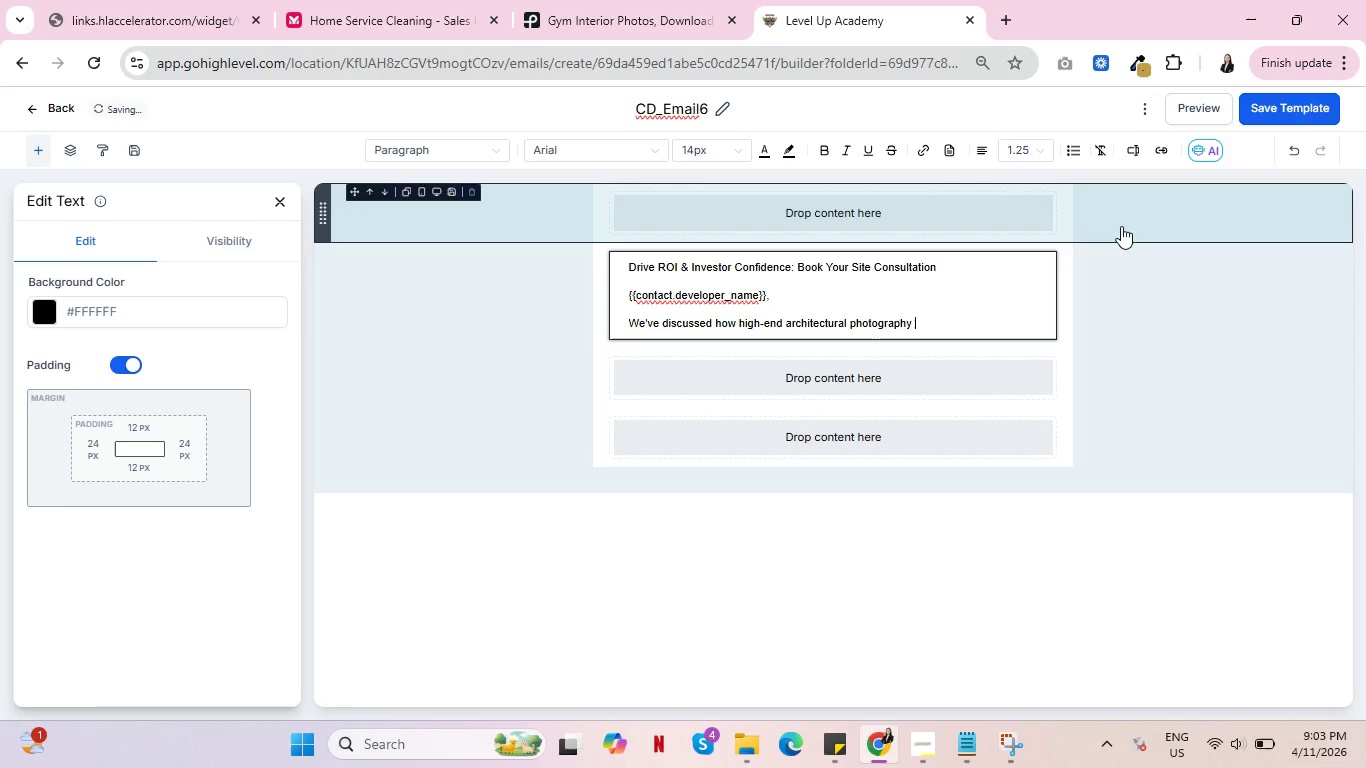 
type(can maximize your historic po)
key(Backspace)
type(rperty )
 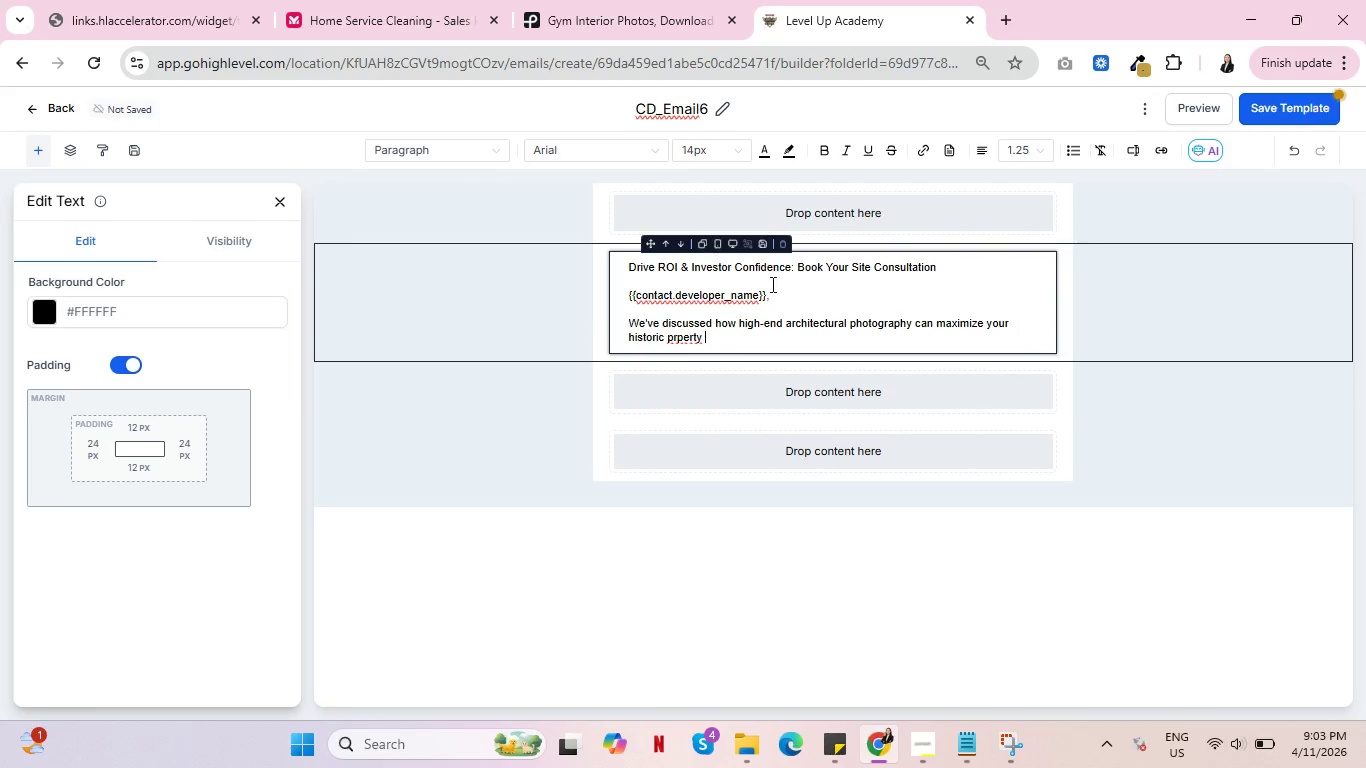 
right_click([679, 338])
 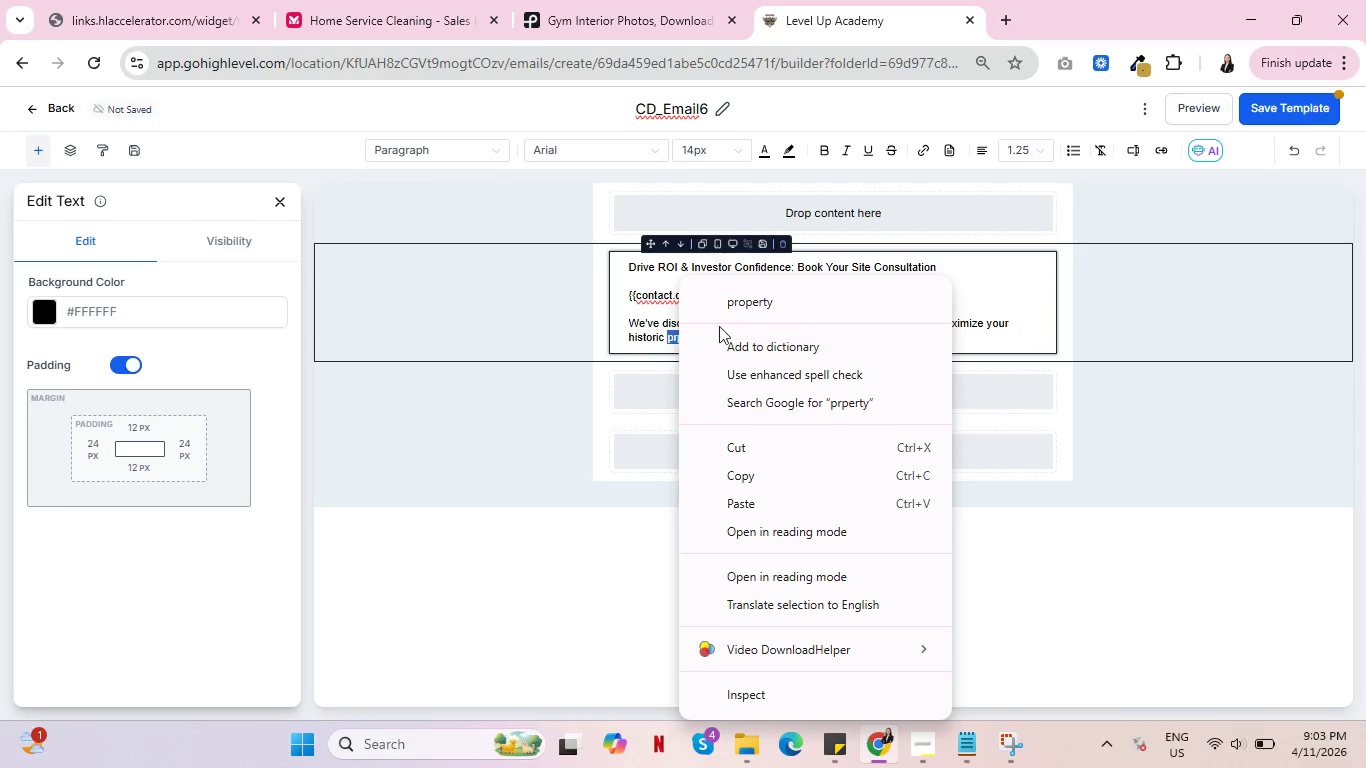 
left_click([743, 310])
 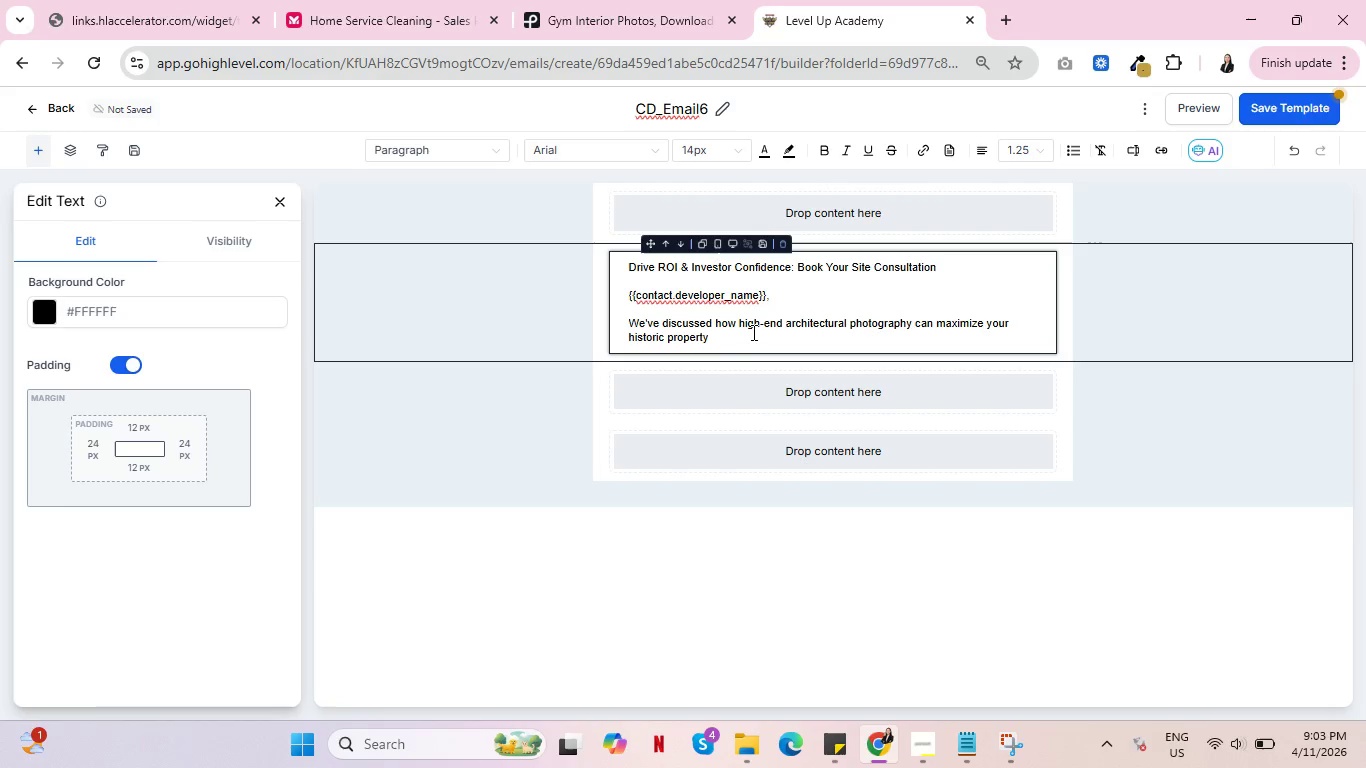 
wait(6.97)
 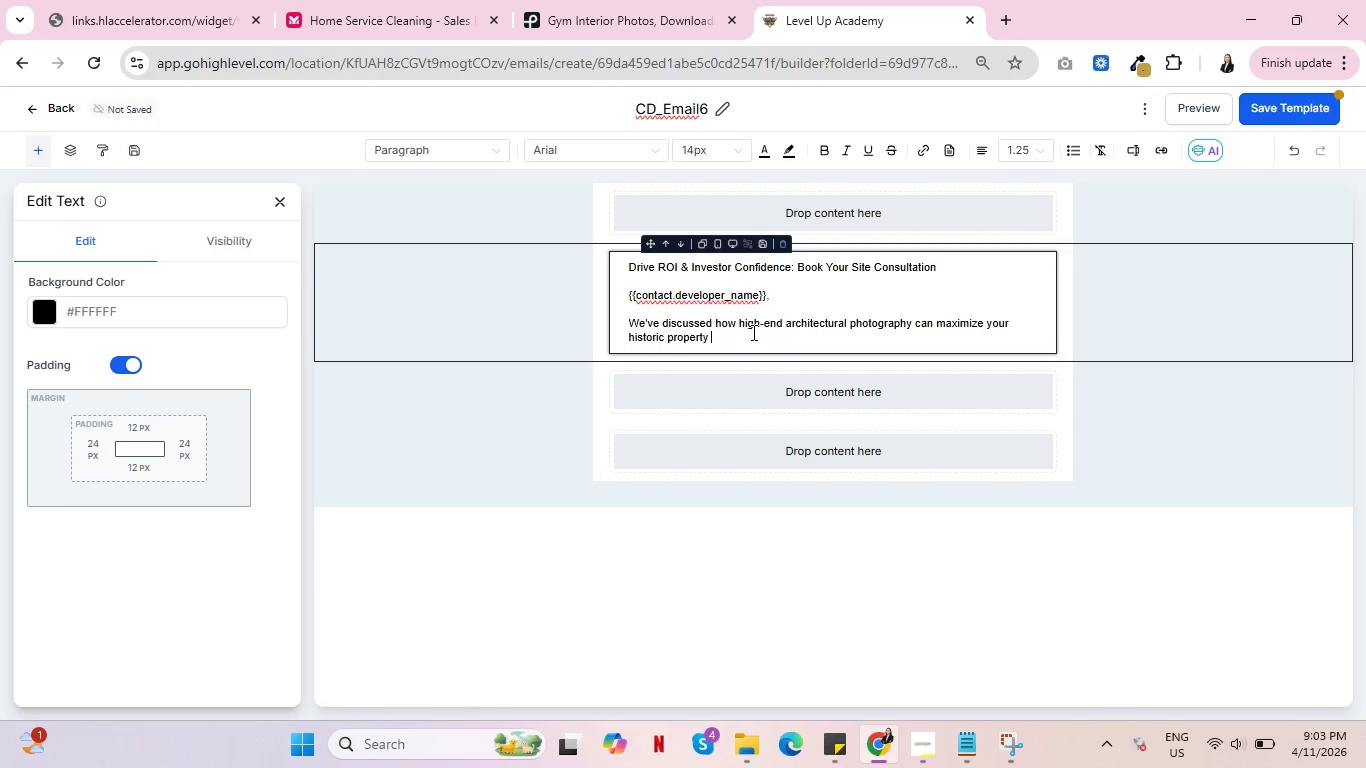 
type(investment )
key(Backspace)
type(, fuel investor piyv)
key(Backspace)
type(ches)
key(Backspace)
key(Backspace)
key(Backspace)
key(Backspace)
key(Backspace)
type(tches )
key(Backspace)
type(, elevate )
 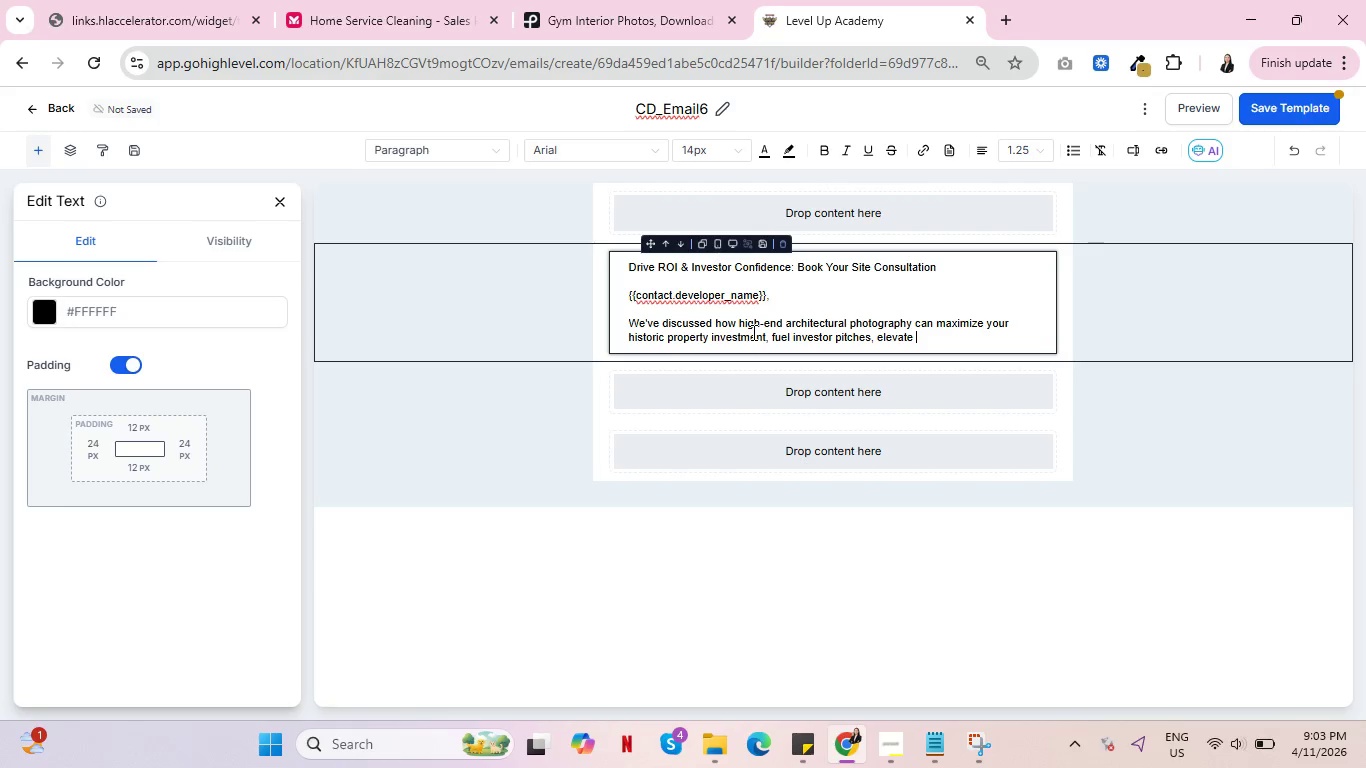 
wait(8.3)
 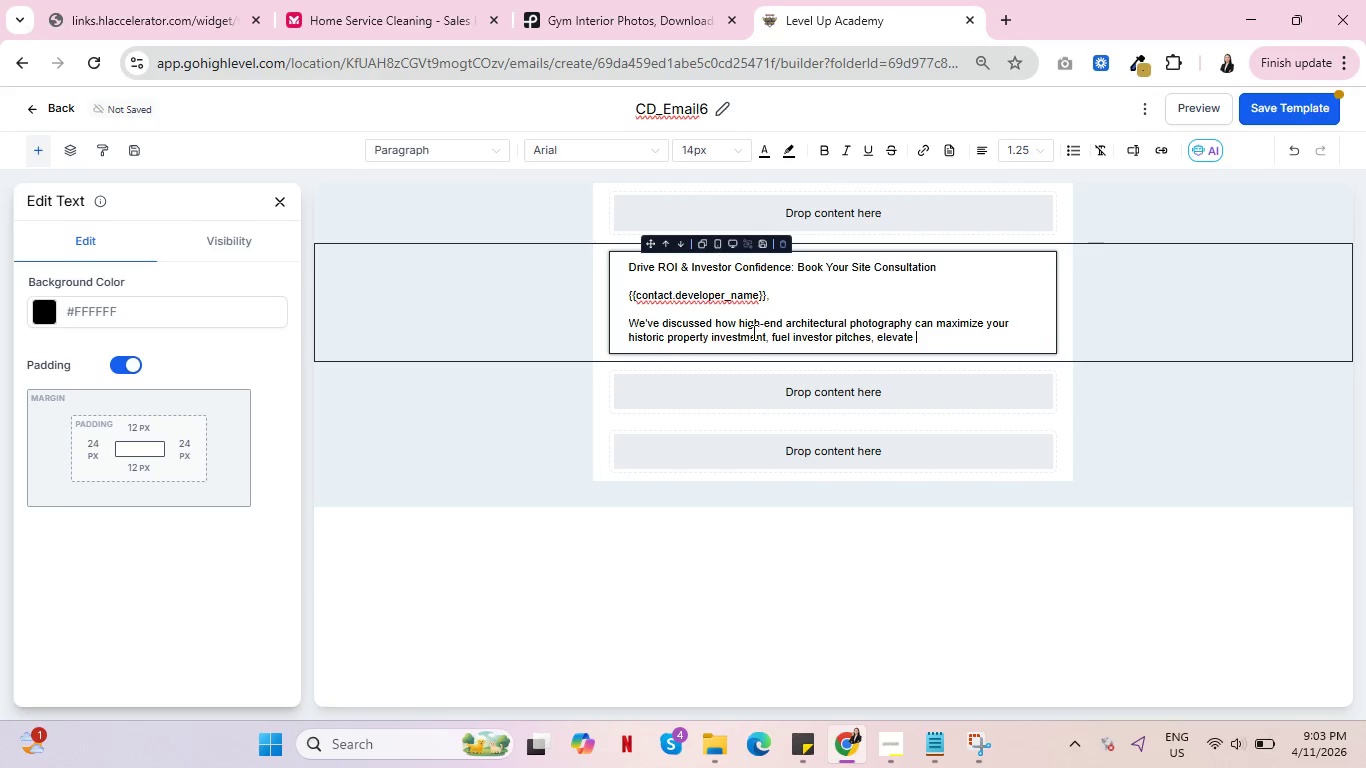 
type(marketability and mitigate risks. Now )
key(Backspace)
type(.)
key(Backspace)
type(, let's apply these advantages to your next profitable project.)
 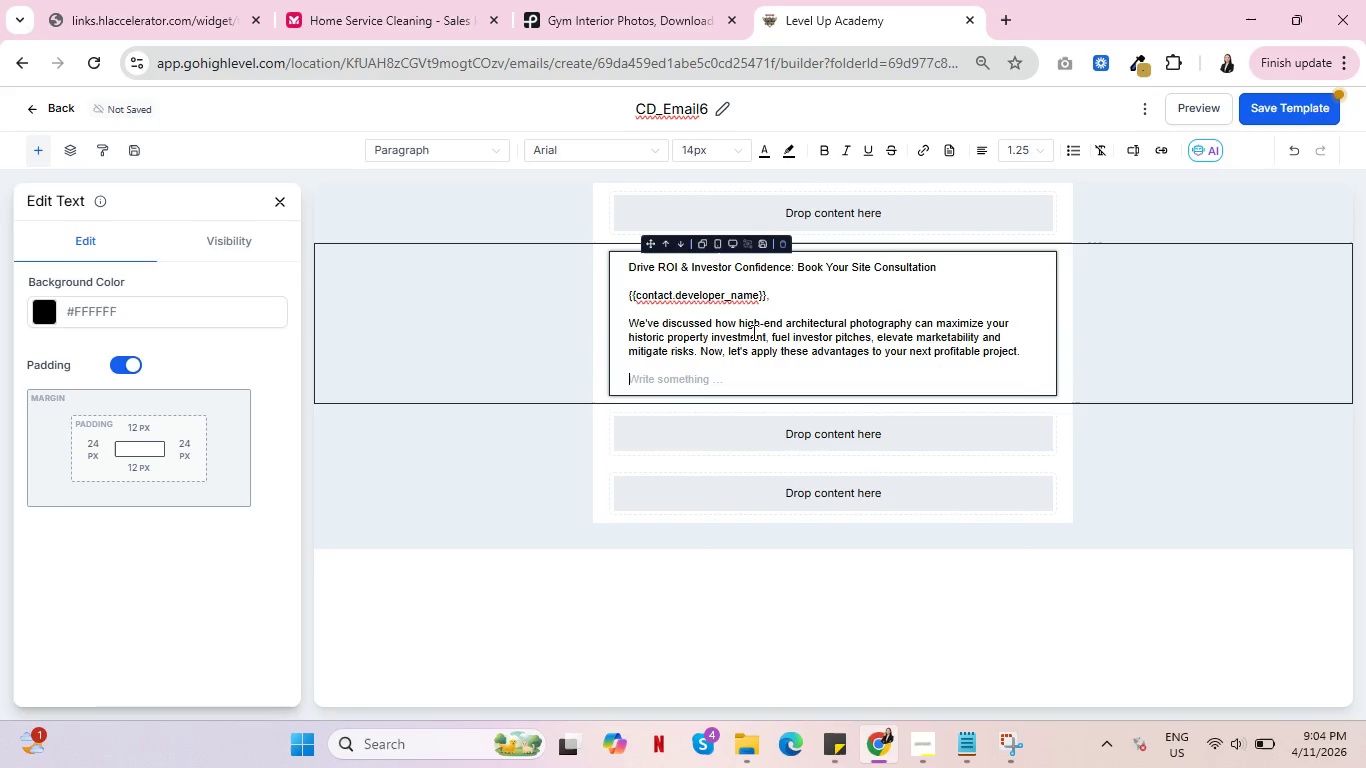 
 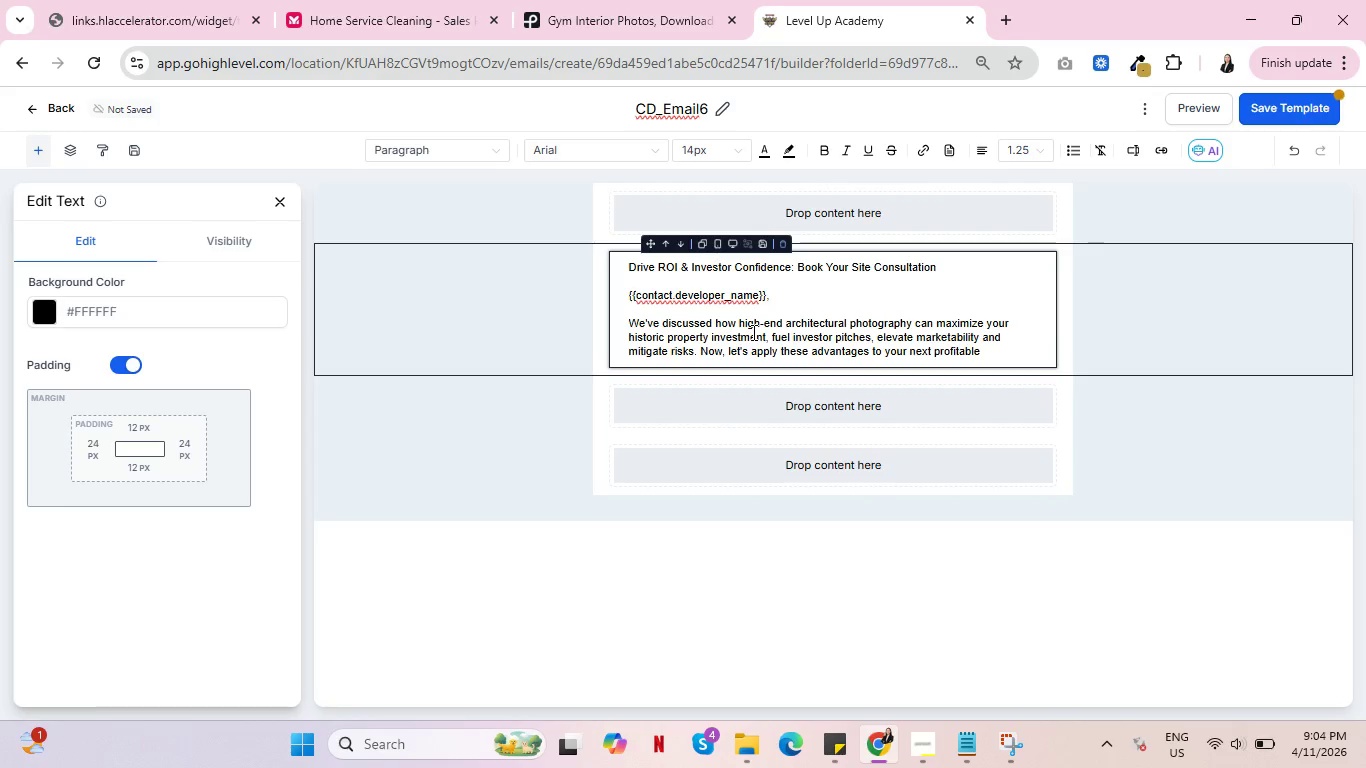 
key(Enter)
 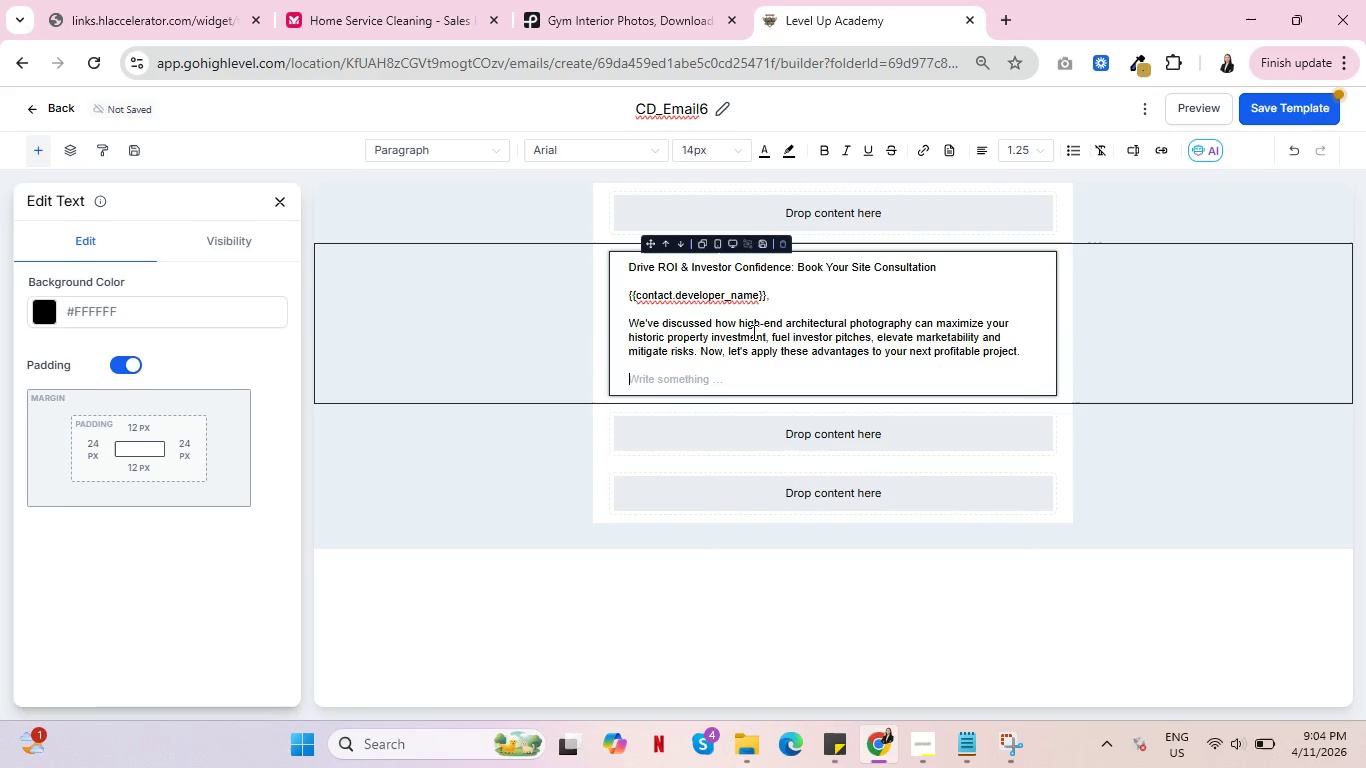 
key(Enter)
 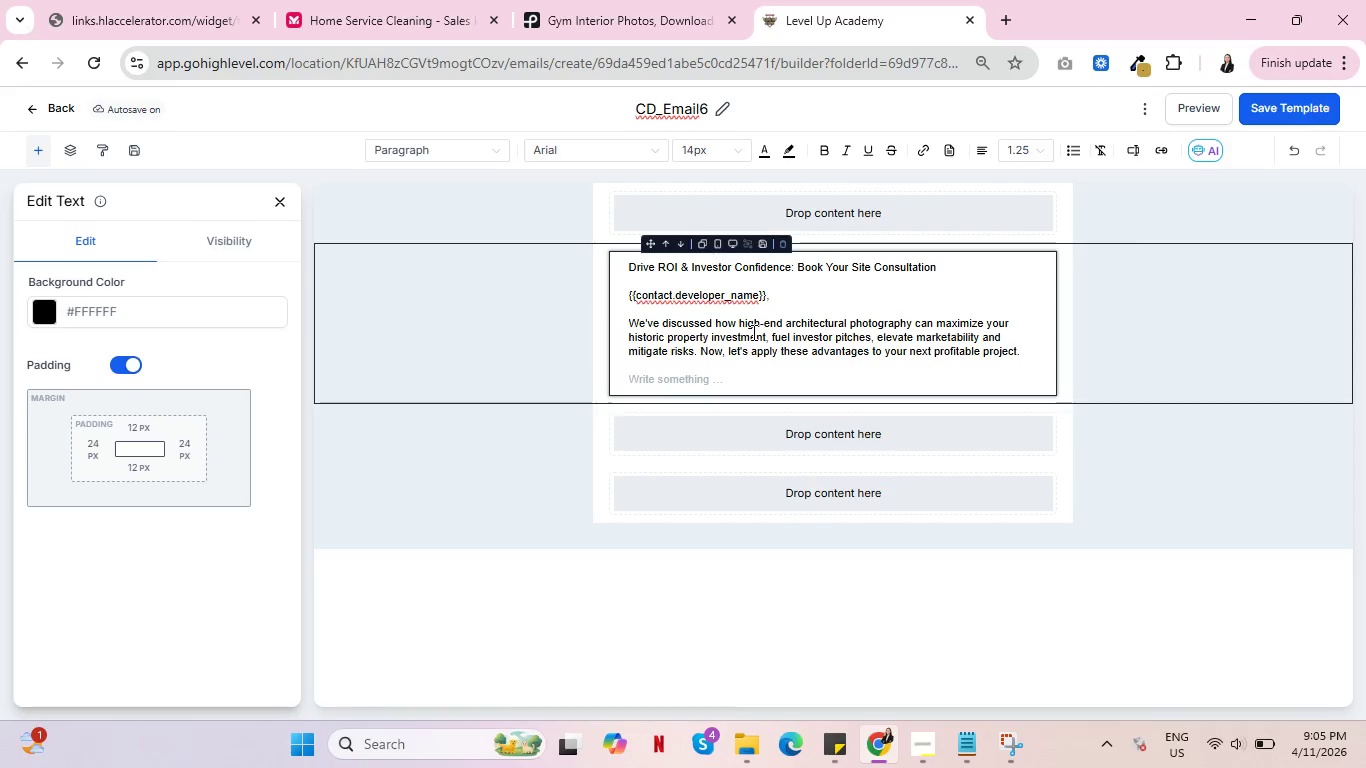 
wait(37.28)
 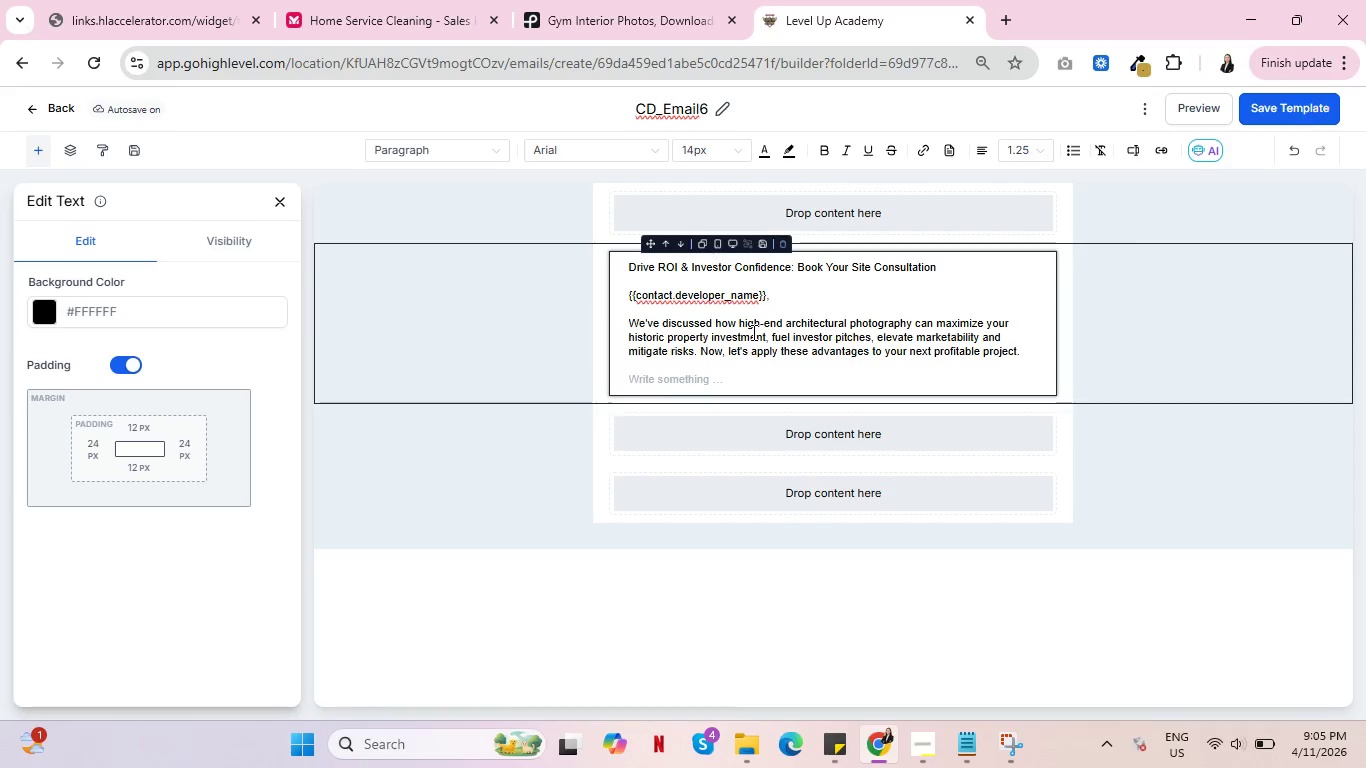 
type(Asu)
key(Backspace)
key(Backspace)
type( S)
key(Backspace)
type(site consultation with Heritage Lens Stuu)
key(Backspace)
type(dios is an oppt)
key(Backspace)
type(oe)
key(Backspace)
type(rtunity to discuss )
 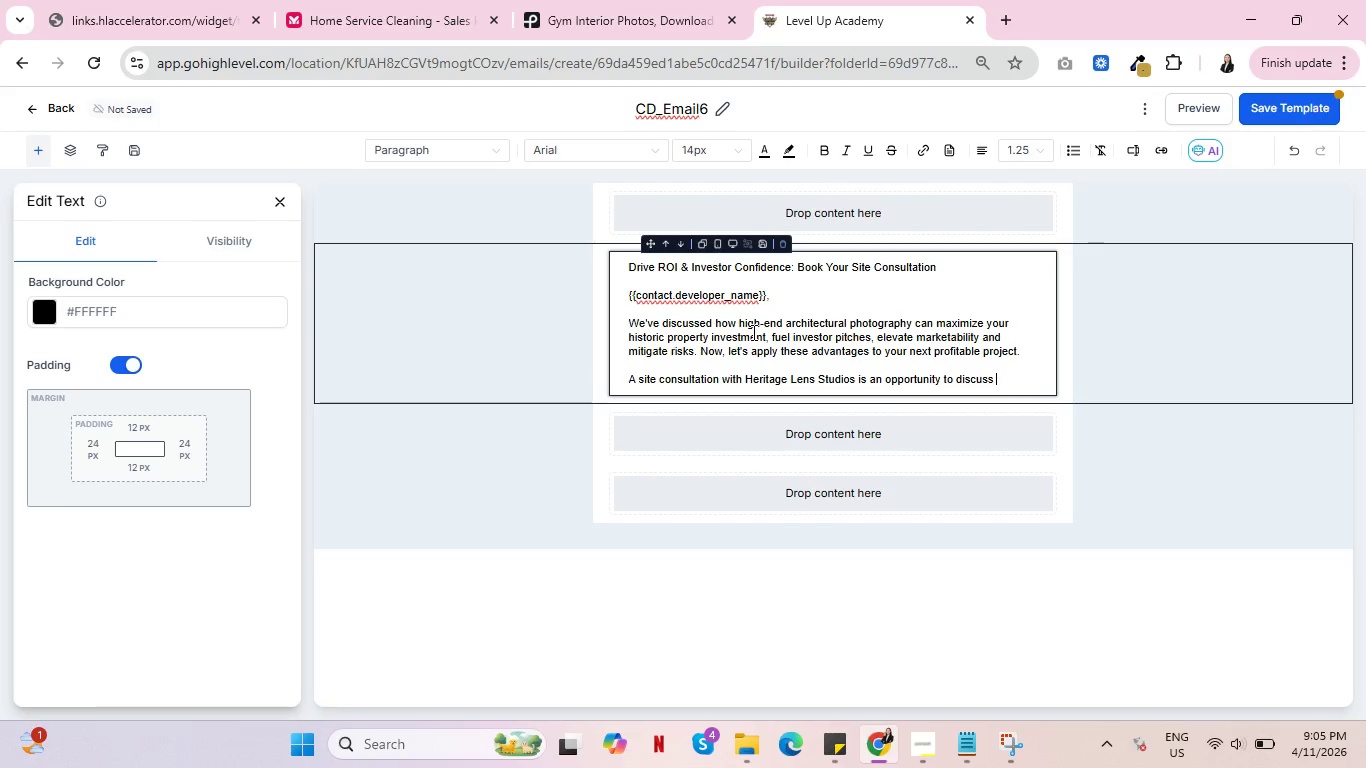 
type(your specific project goals )
key(Backspace)
type(, understand ur tailoed)
key(Backspace)
key(Backspace)
type(red )
 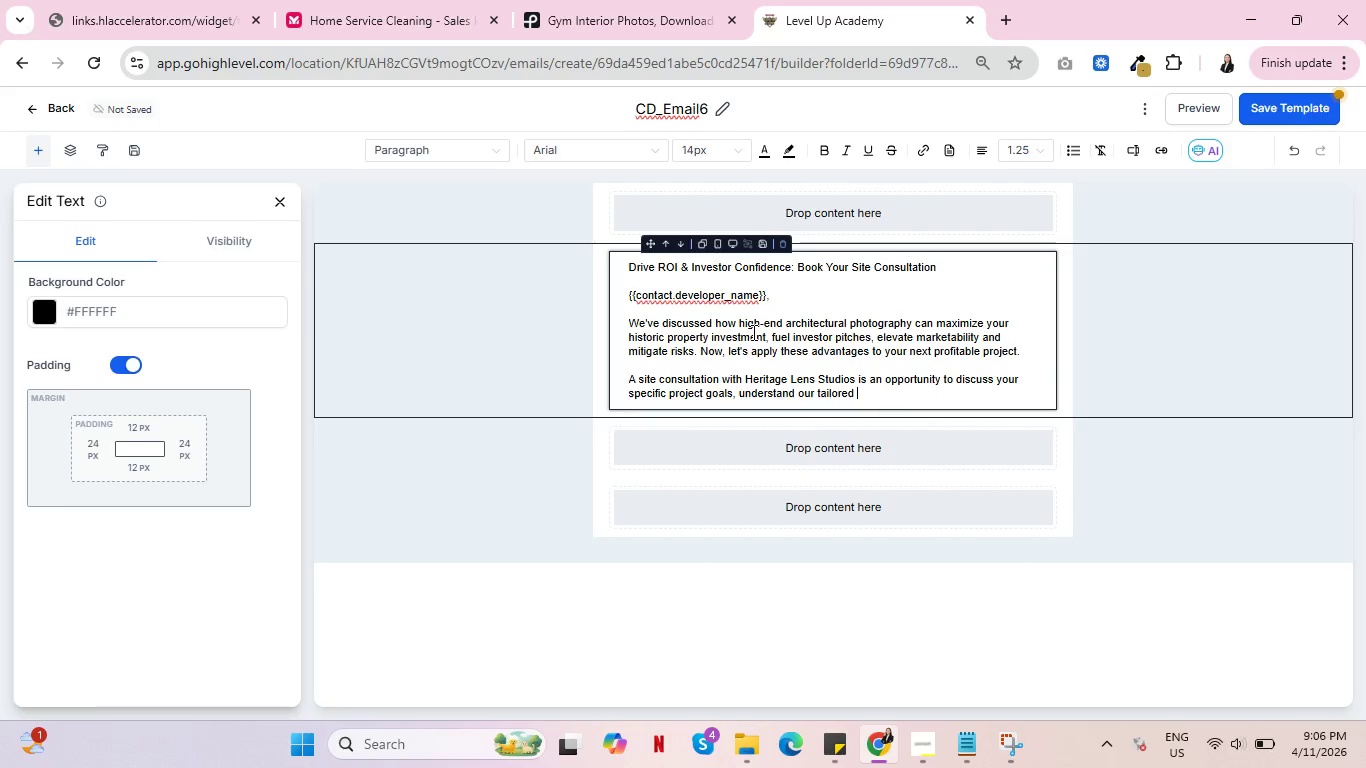 
type(solutions and )
 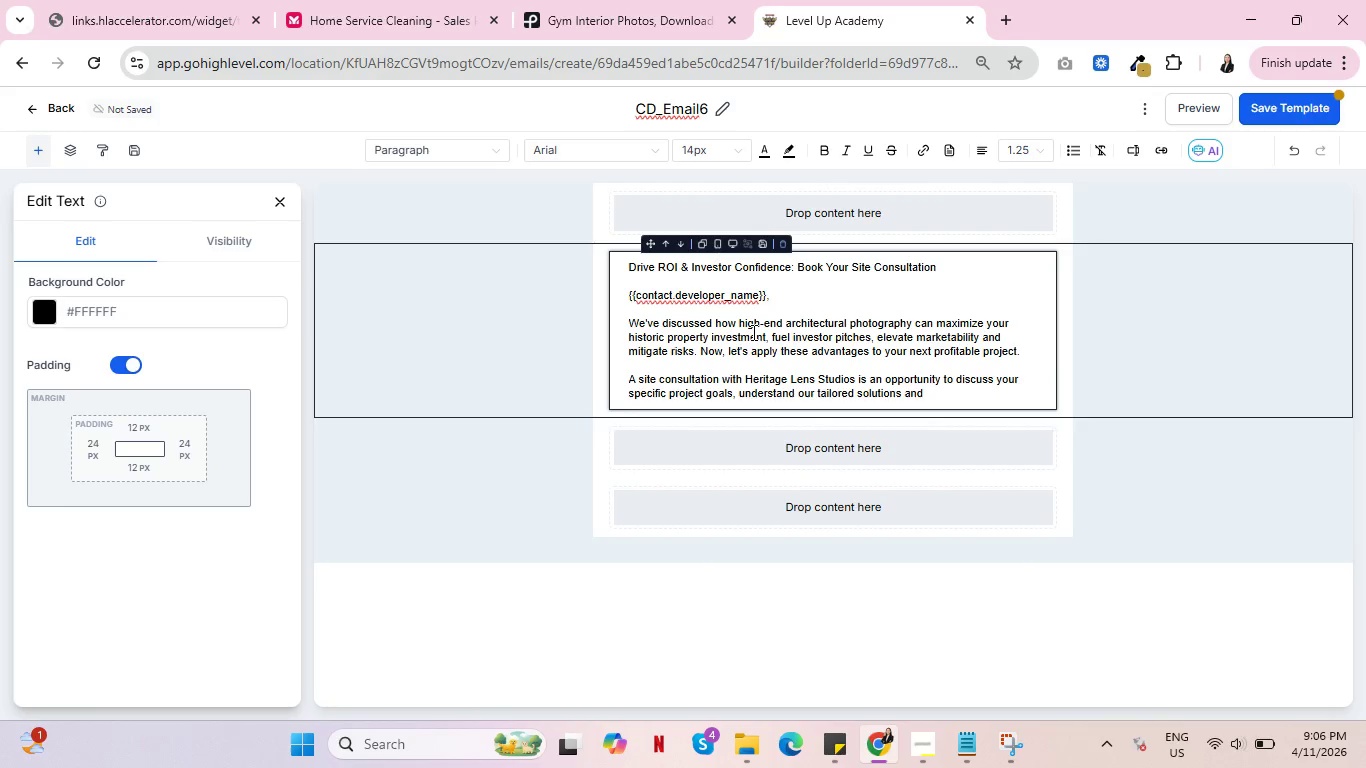 
wait(5.34)
 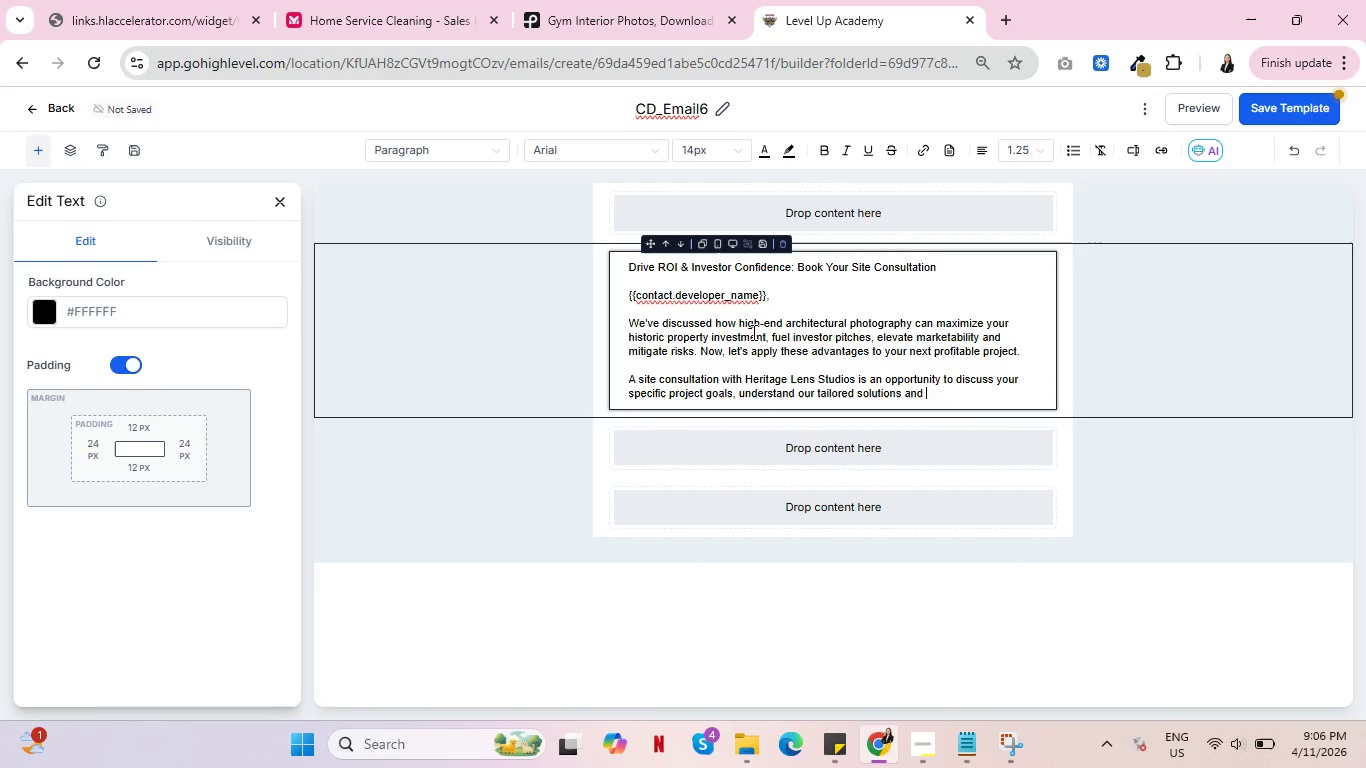 
type(see how our expertise can ve)
key(Backspace)
key(Backspace)
type(become an invaluable )
 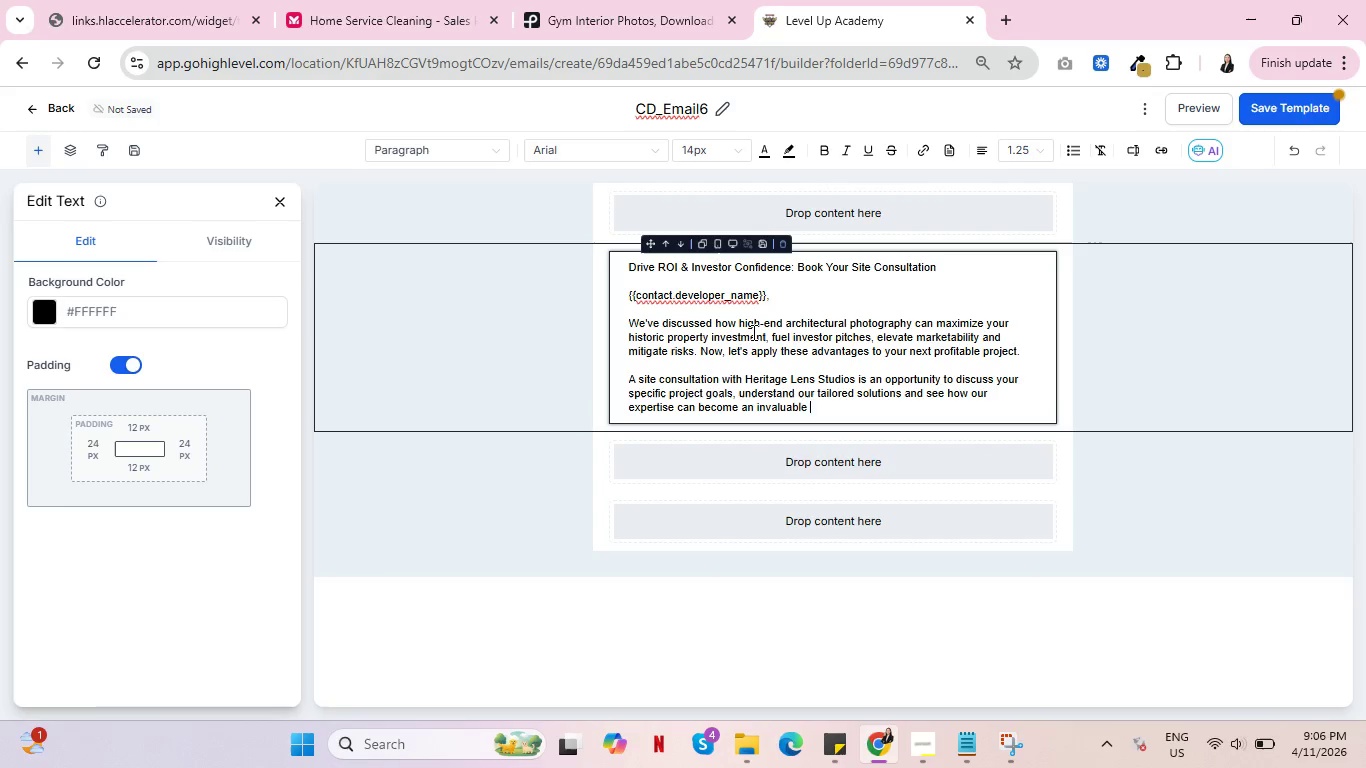 
type(asset to your development team. There;s)
key(Backspace)
key(Backspace)
type('s no oblia=gat)
key(Backspace)
key(Backspace)
key(Backspace)
key(Backspace)
key(Backspace)
type(gation )
 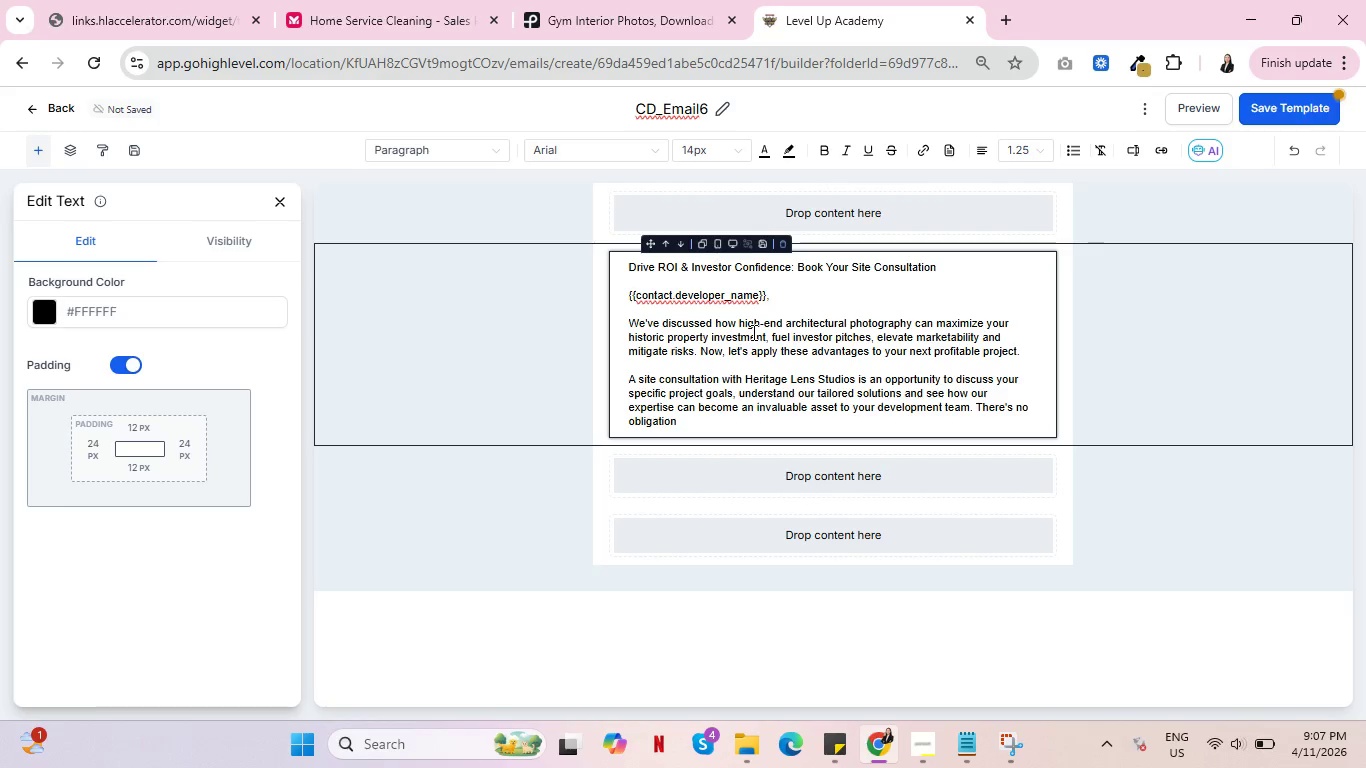 
key(Backspace)
type(, just a cg)
key(Backspace)
type(hance to ds)
key(Backspace)
type(u)
key(Backspace)
type(iscover the differenvve)
key(Backspace)
key(Backspace)
key(Backspace)
type(b)
key(Backspace)
type(ce )
 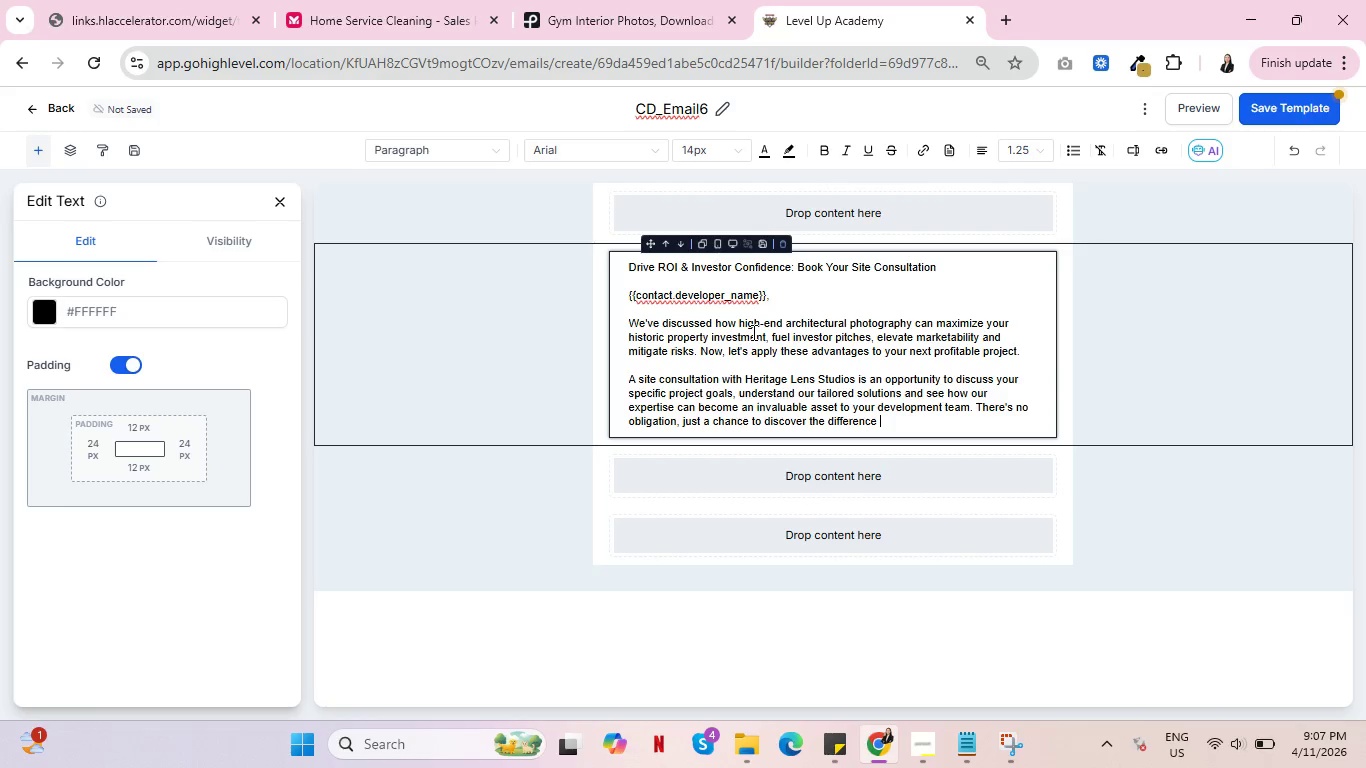 
wait(8.55)
 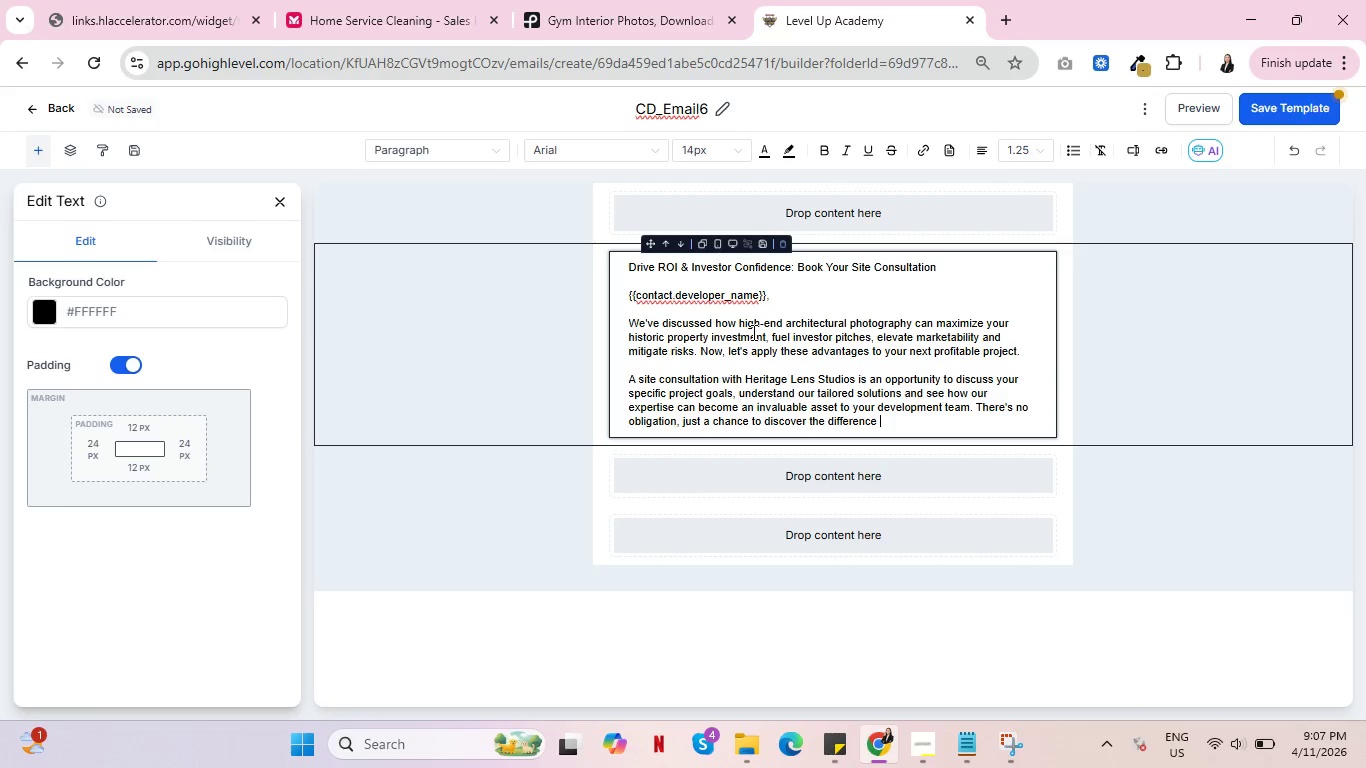 
type(professonal documr)
key(Backspace)
type(entatio )
key(Backspace)
type(n can make you)
 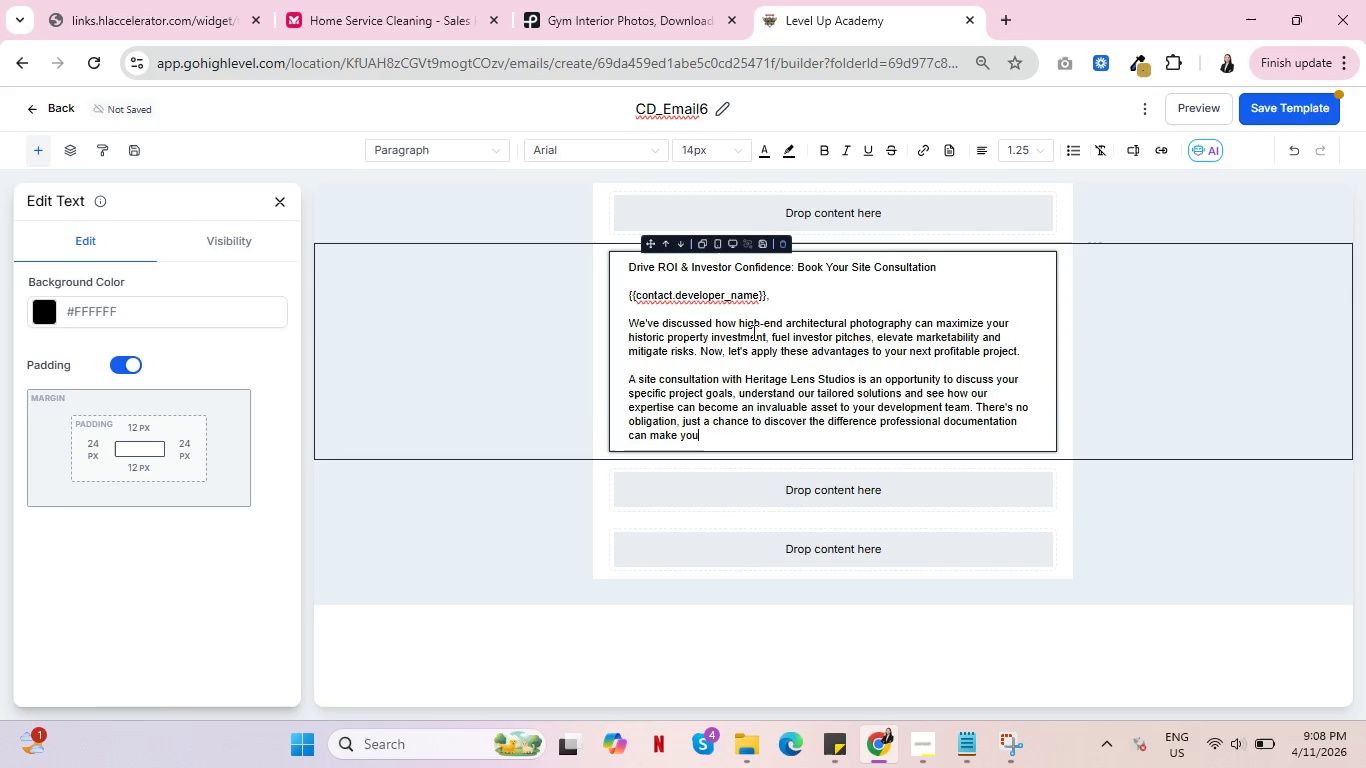 
wait(5.88)
 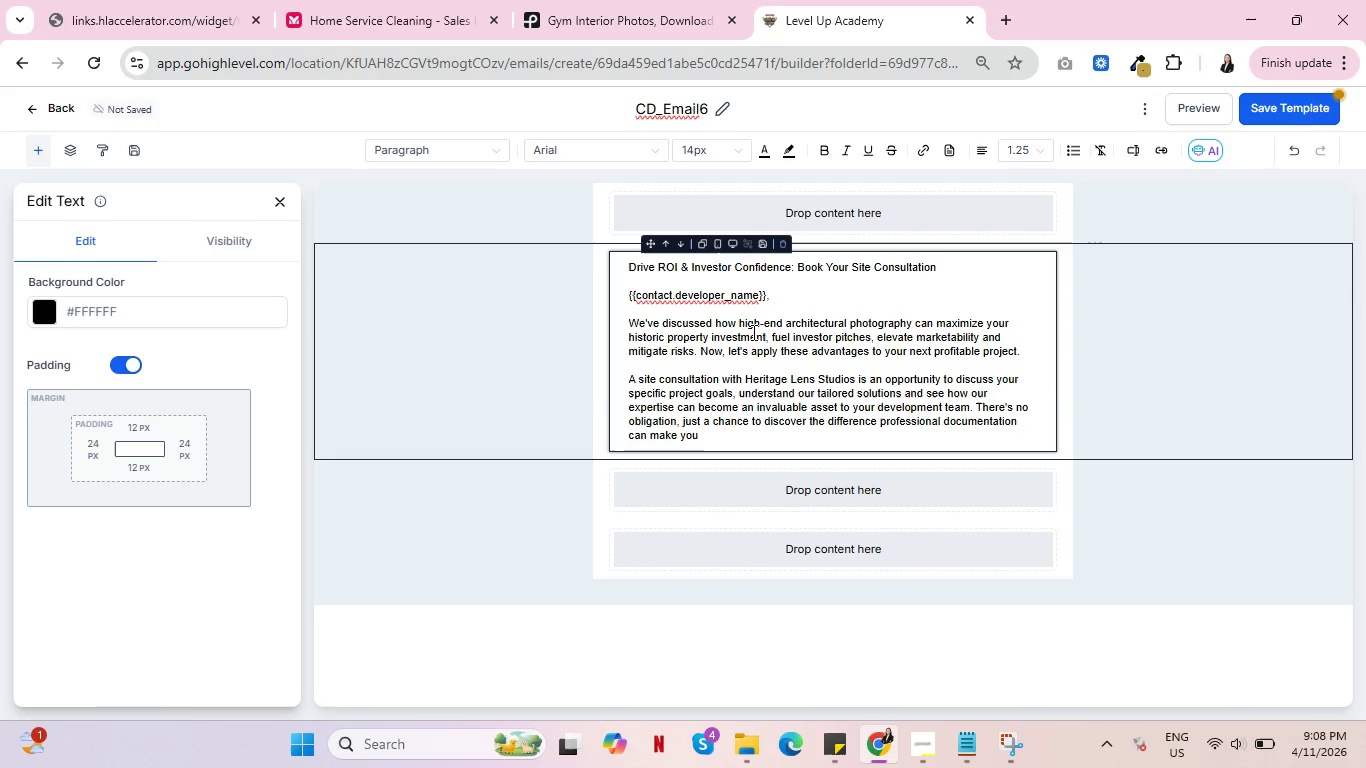 
key(Backspace)
key(Backspace)
key(Backspace)
type(to your bottom linr.)
 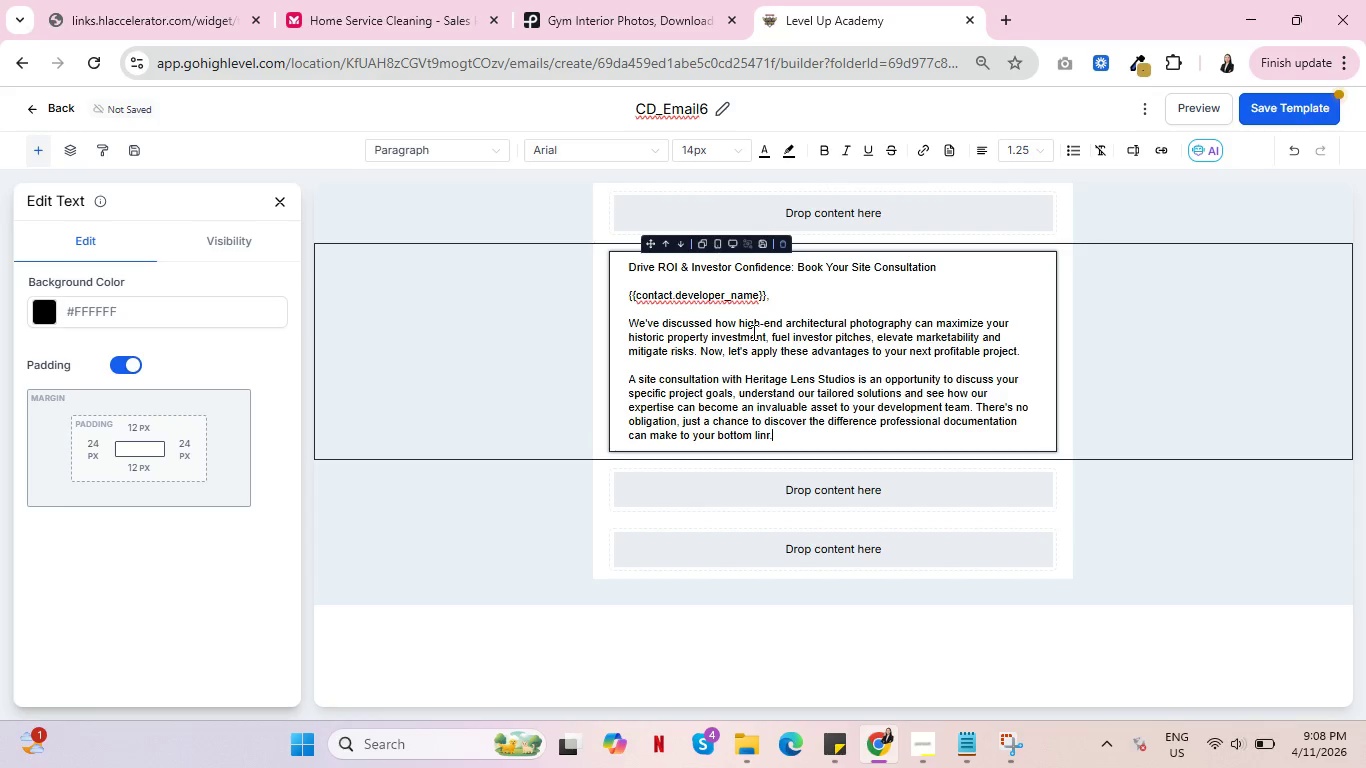 
key(Enter)
 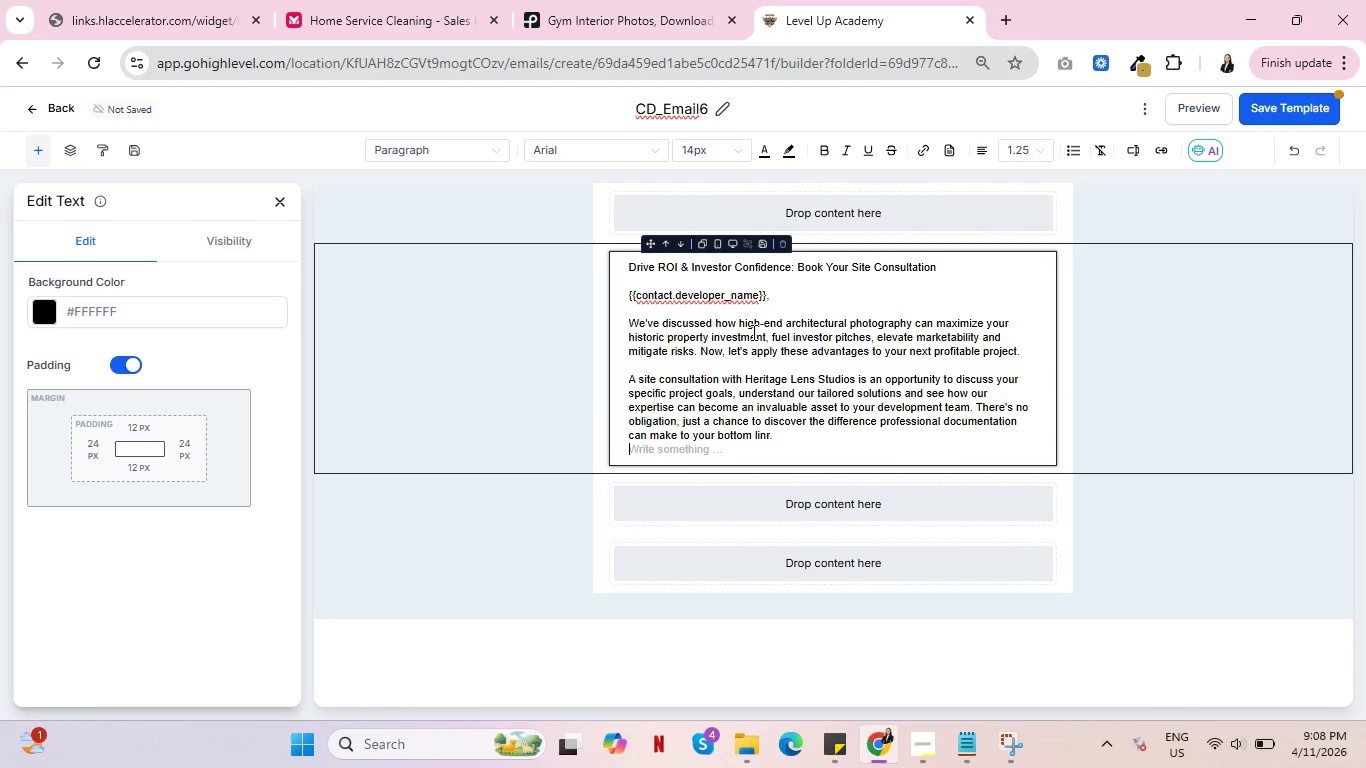 
key(Enter)
 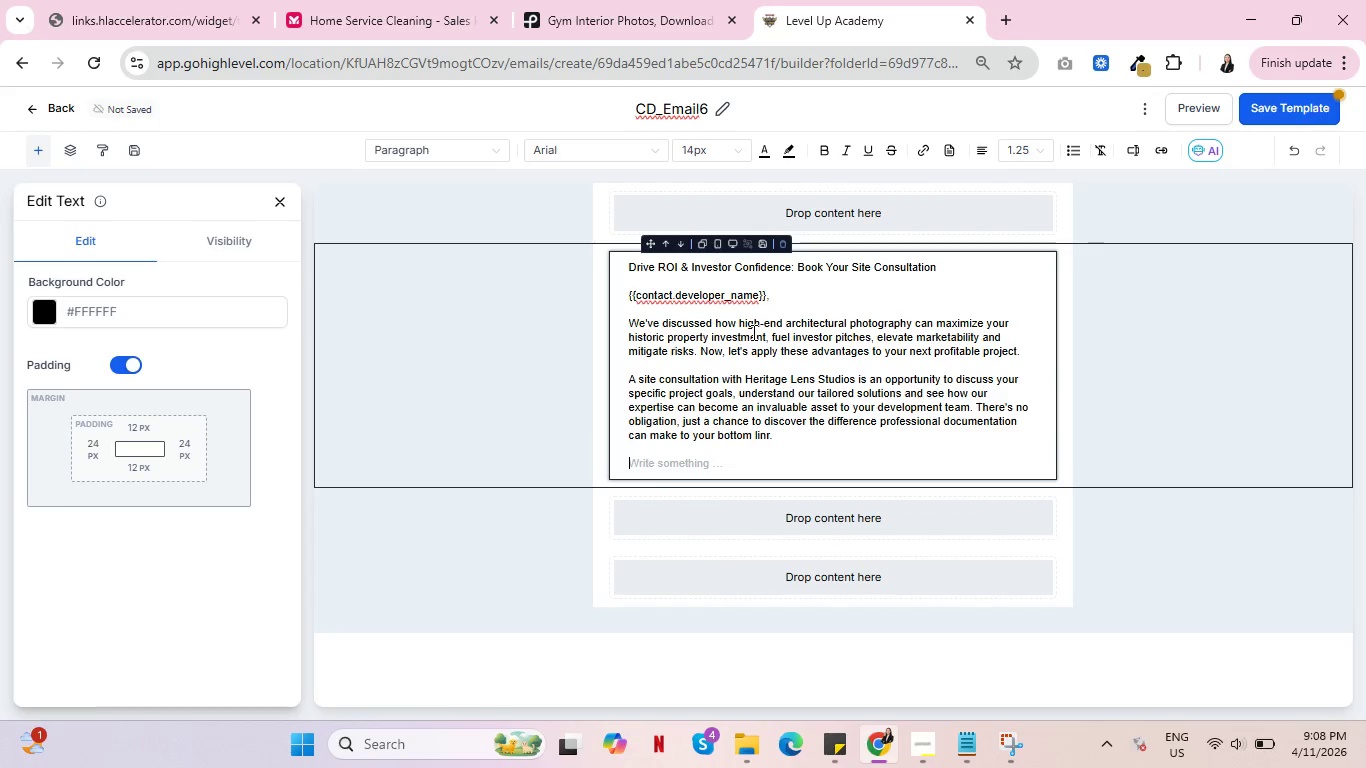 
type(Don't leave )
 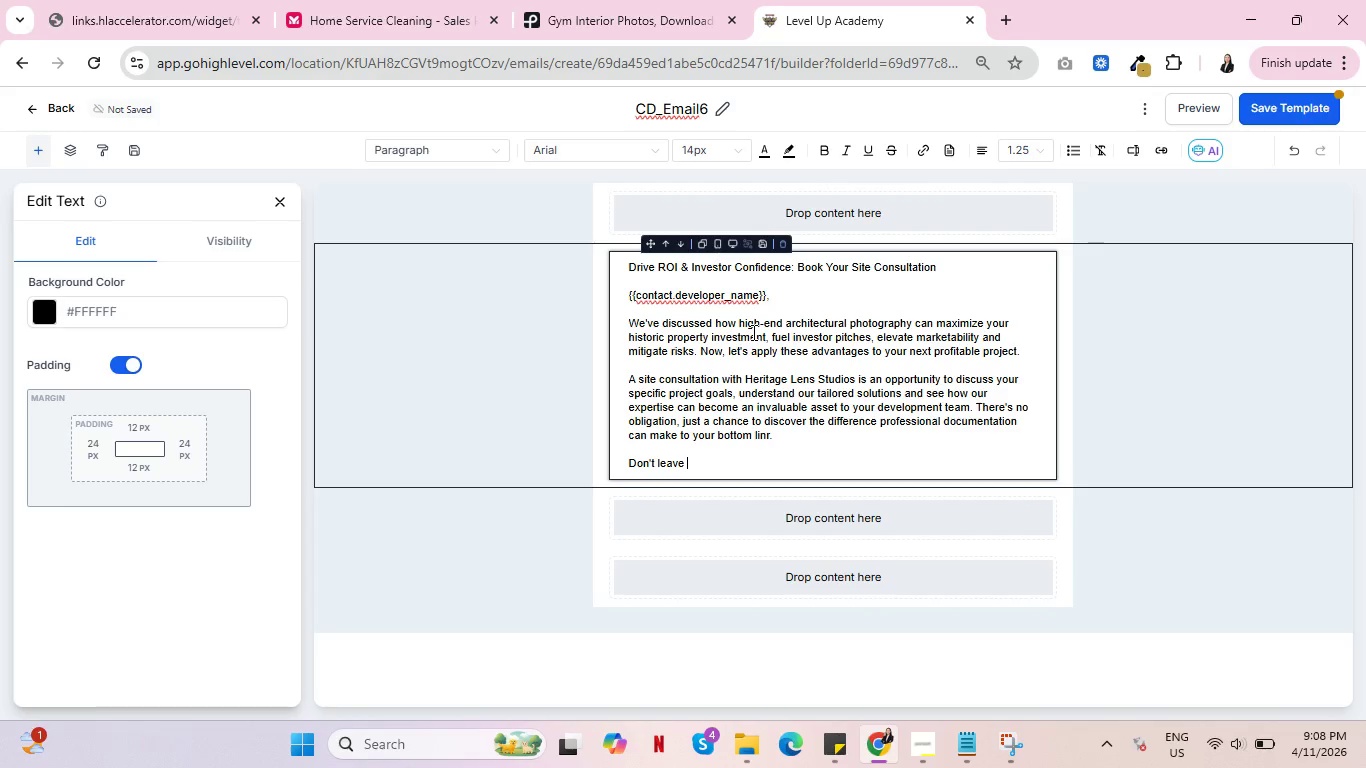 
wait(11.73)
 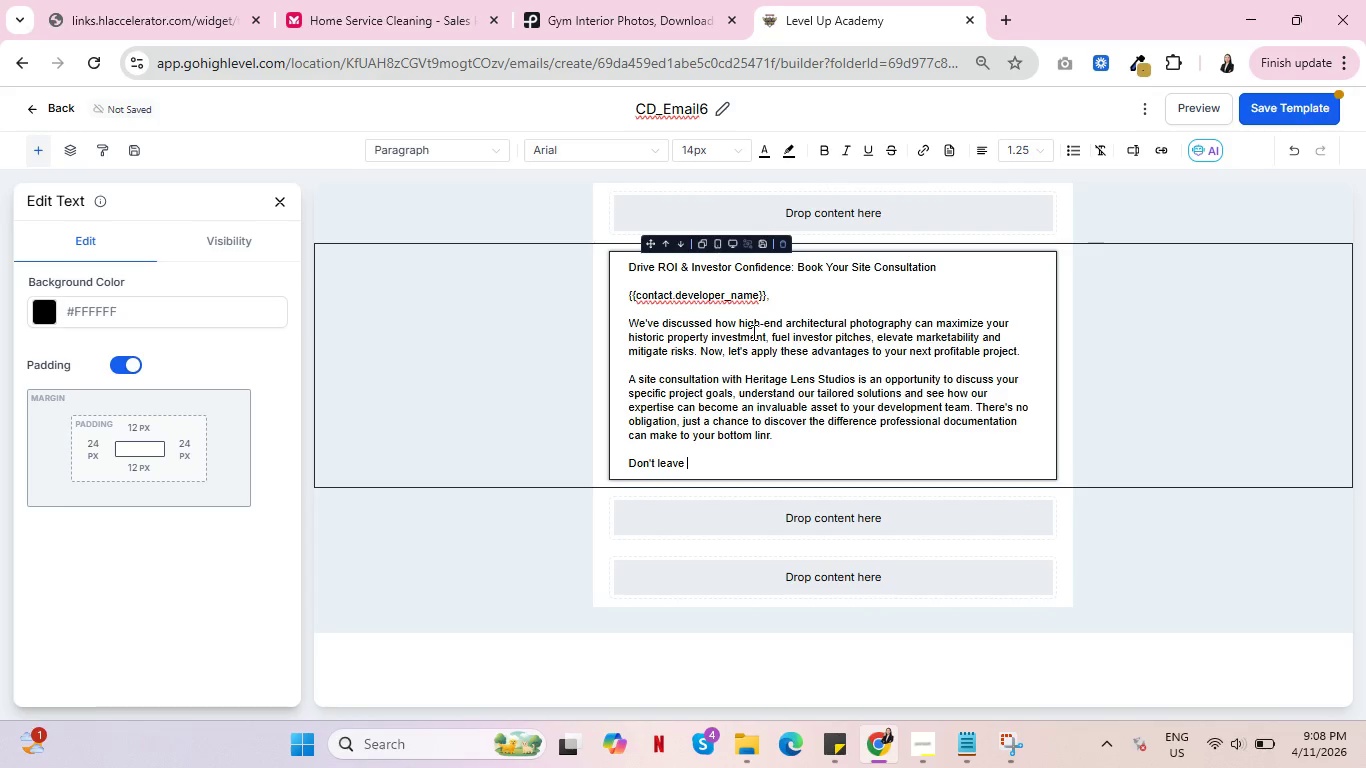 
type(potential ROI on the tab;)
key(Backspace)
type(le )
key(Backspace)
type(. Schefu)
key(Backspace)
key(Backspace)
type(dule your ci)
key(Backspace)
type(onsultation )
 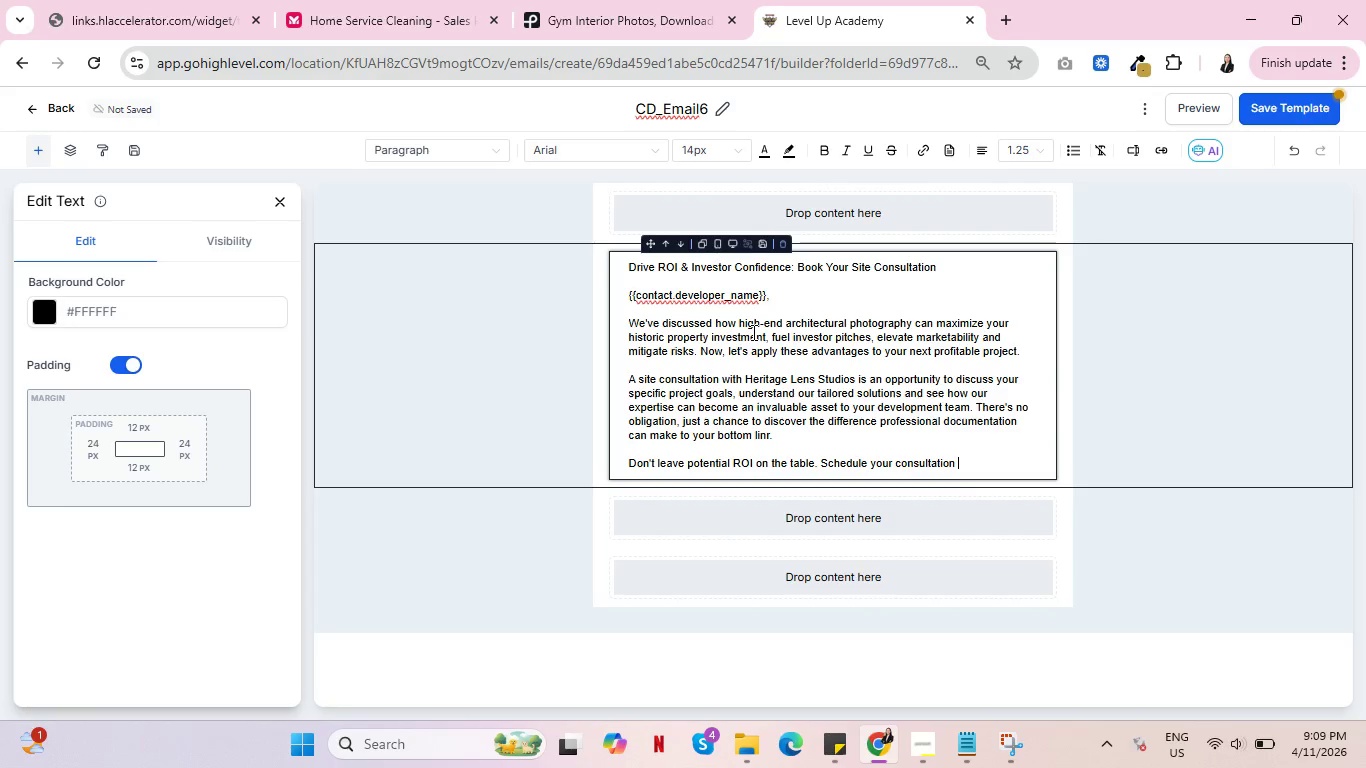 
wait(6.67)
 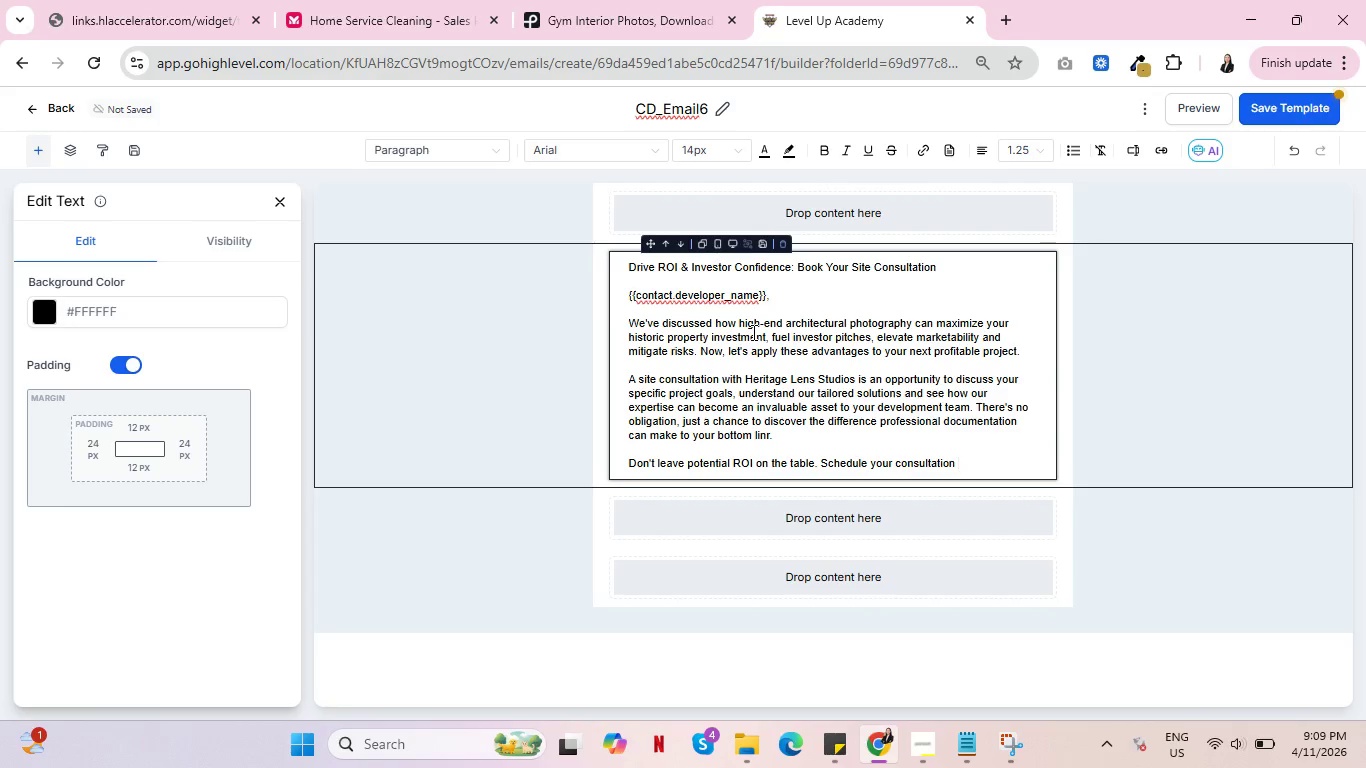 
type(today.)
 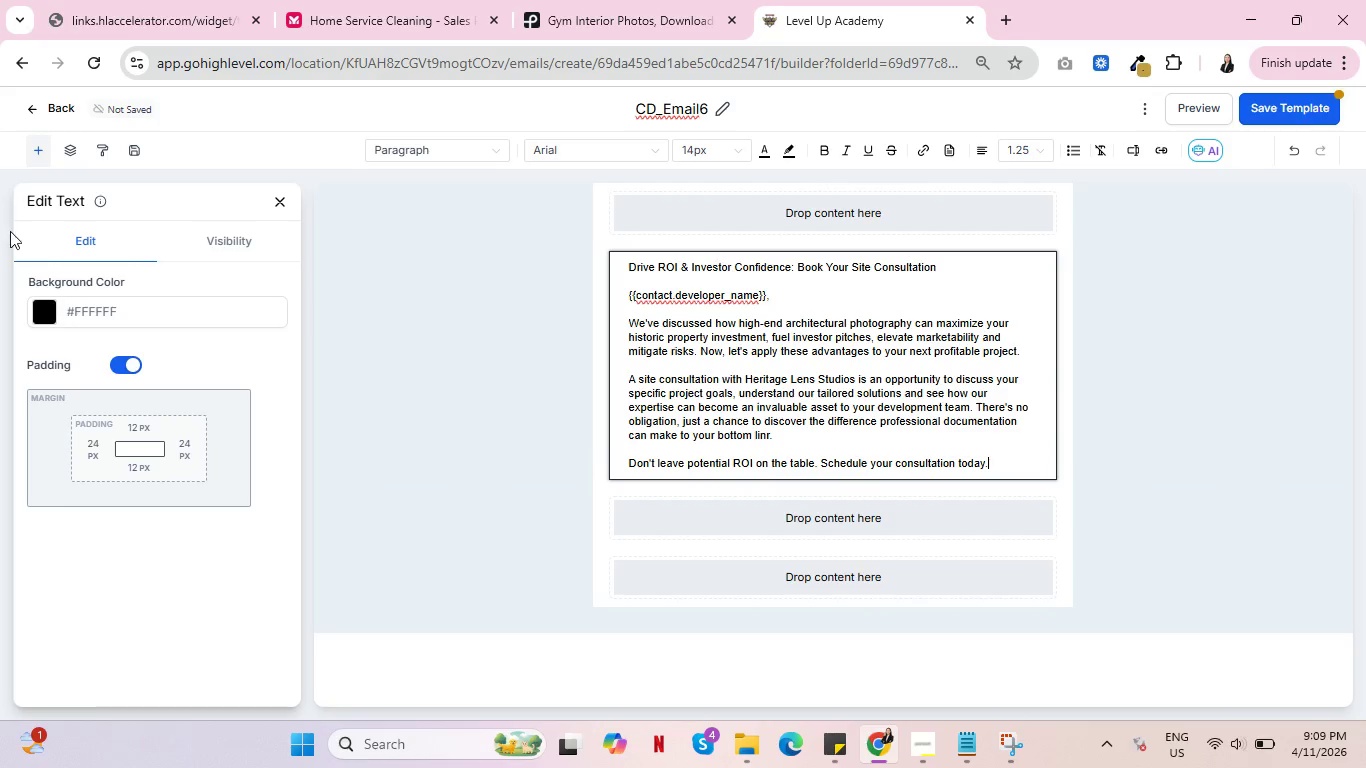 
left_click([270, 198])
 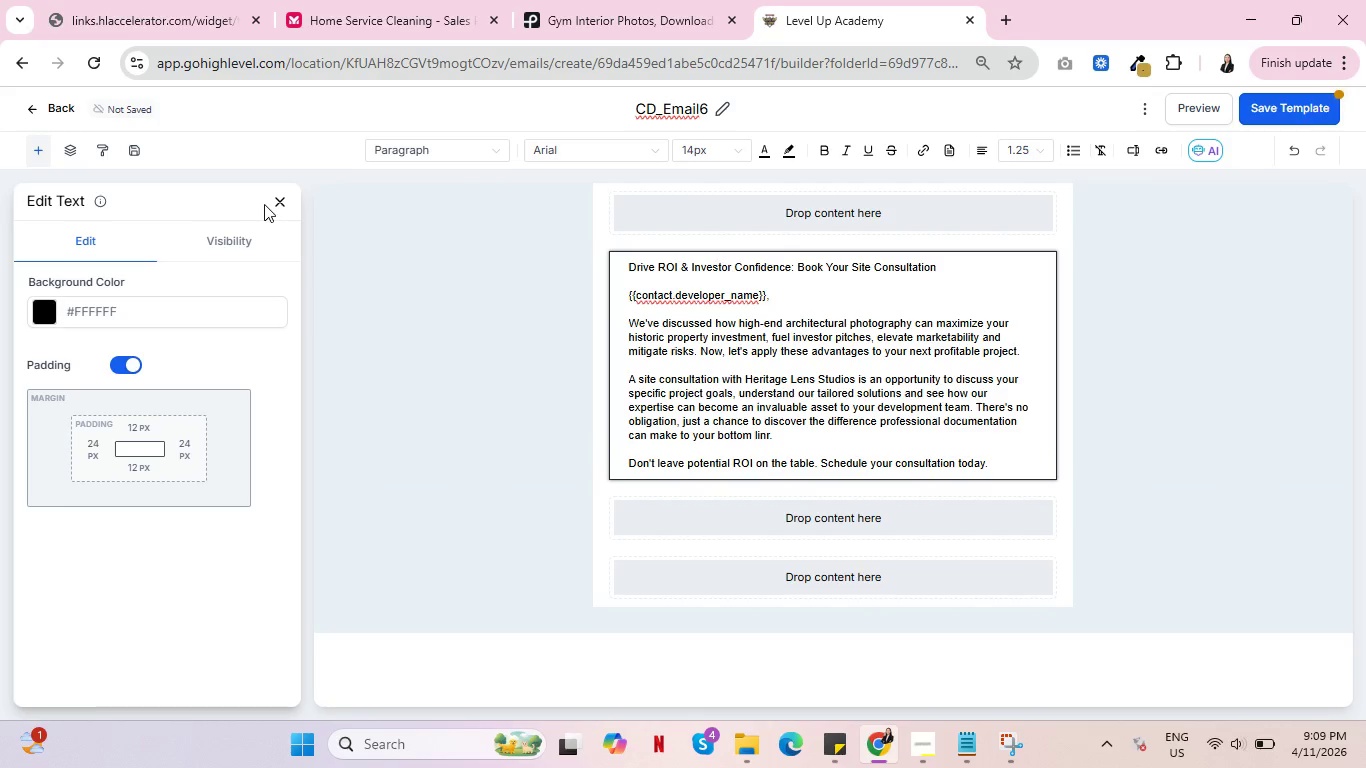 
left_click([283, 199])
 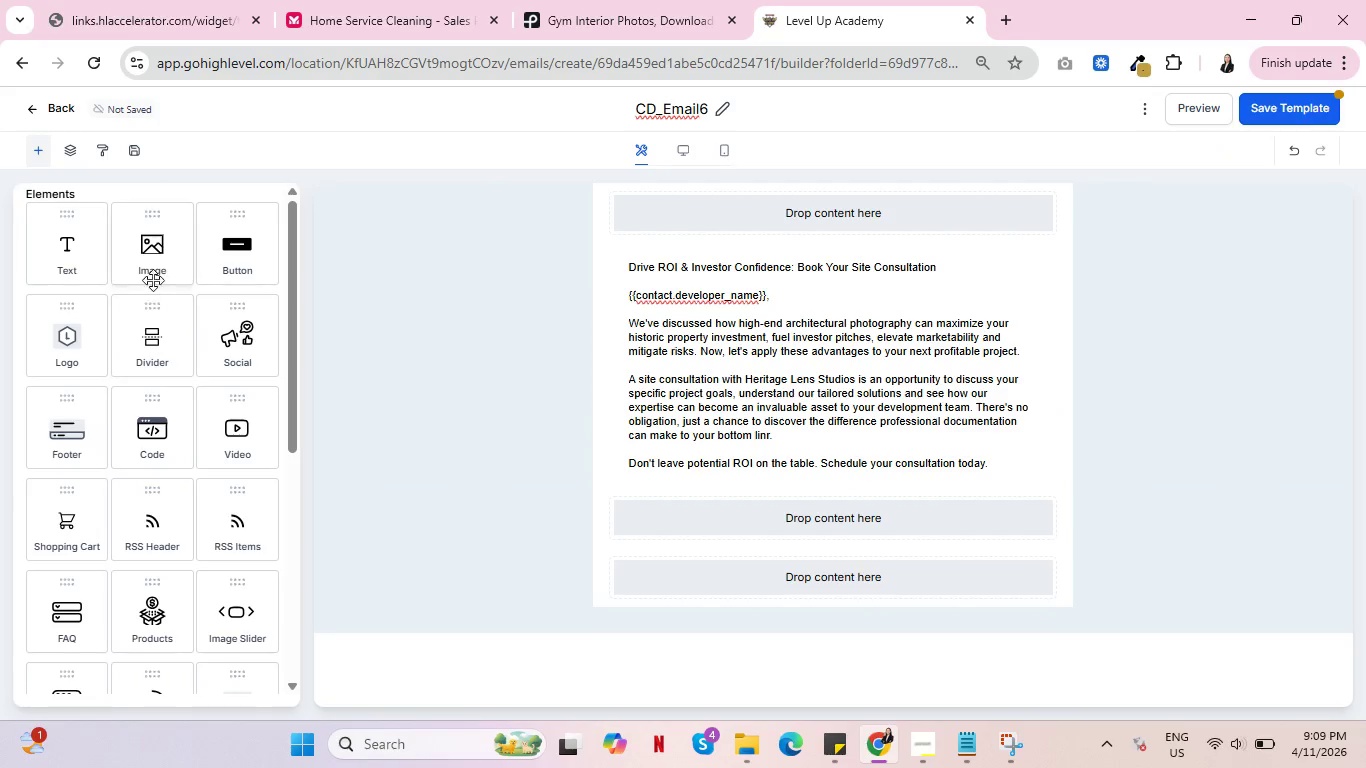 
left_click([151, 258])
 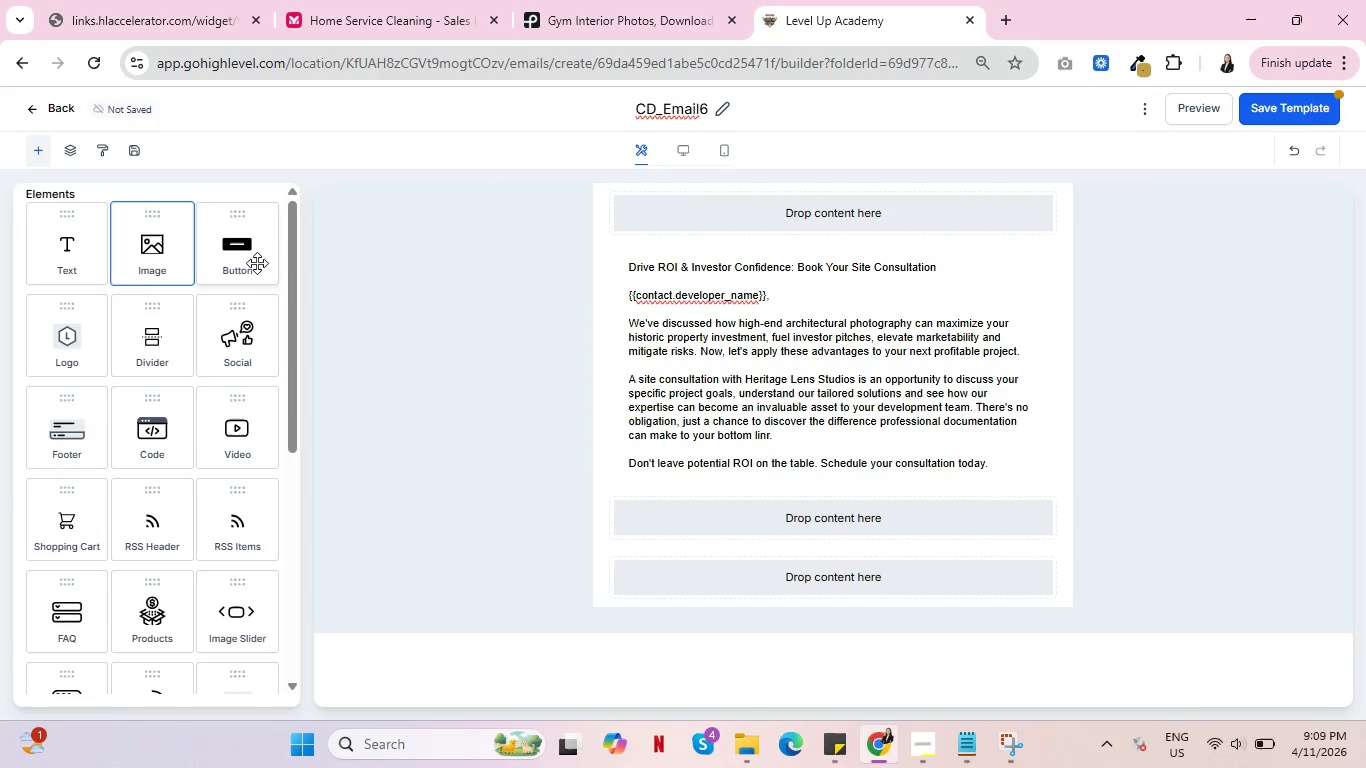 
left_click_drag(start_coordinate=[246, 255], to_coordinate=[785, 511])
 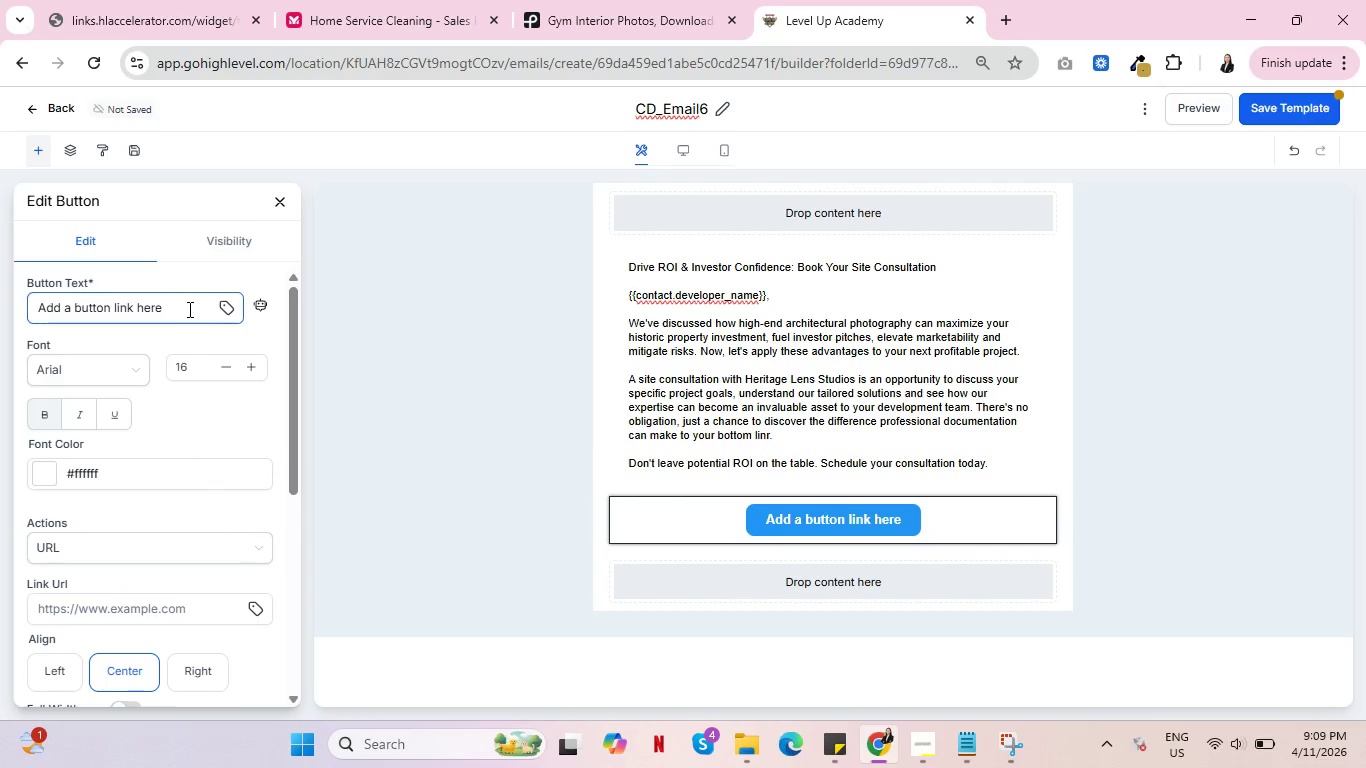 
left_click_drag(start_coordinate=[188, 311], to_coordinate=[20, 301])
 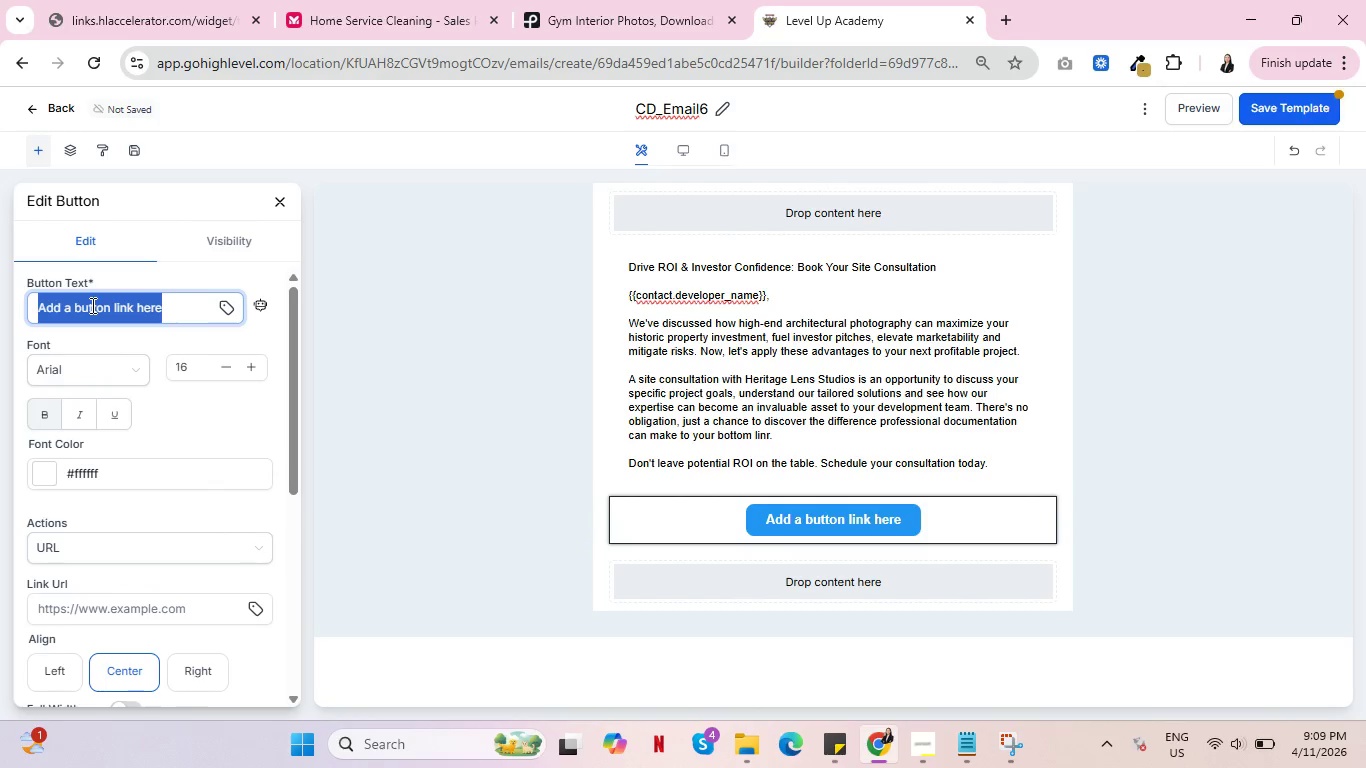 
wait(8.83)
 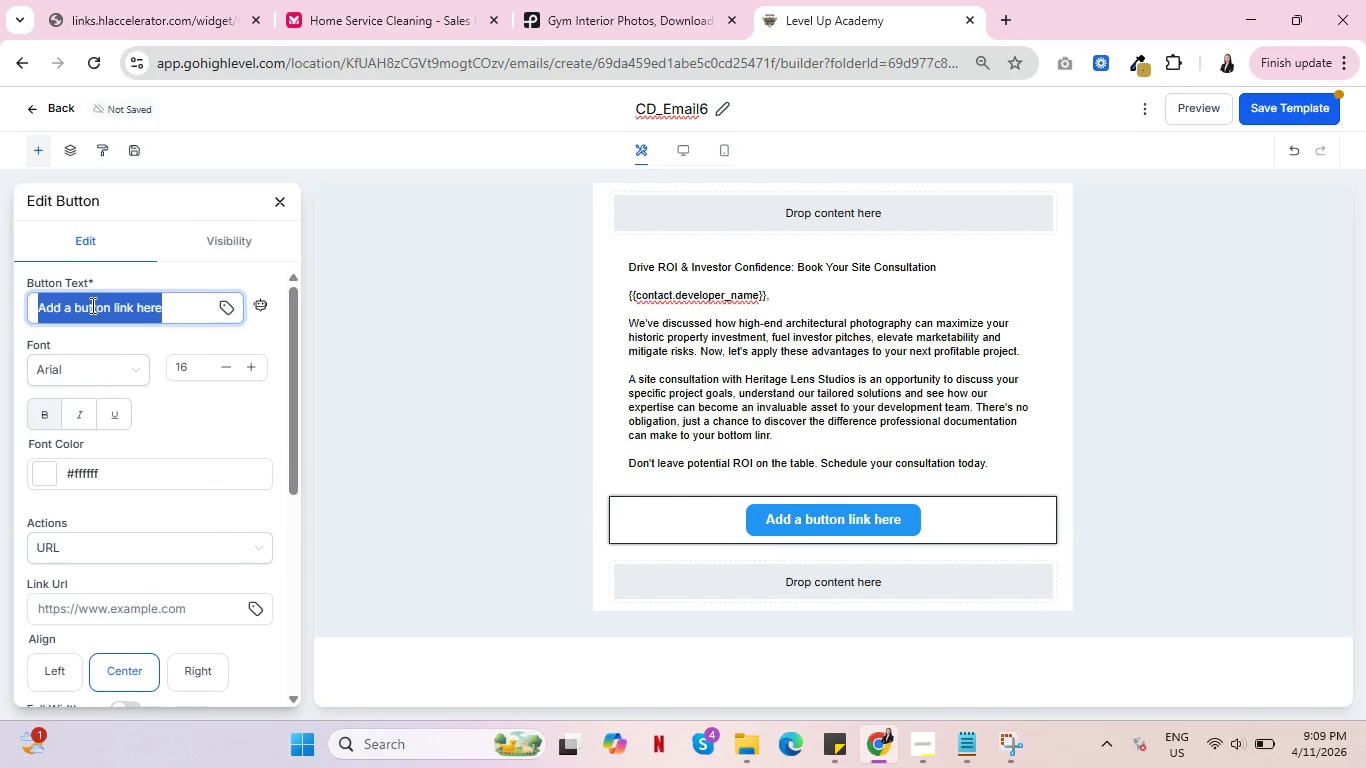 
type(Request a Site Consultation)
 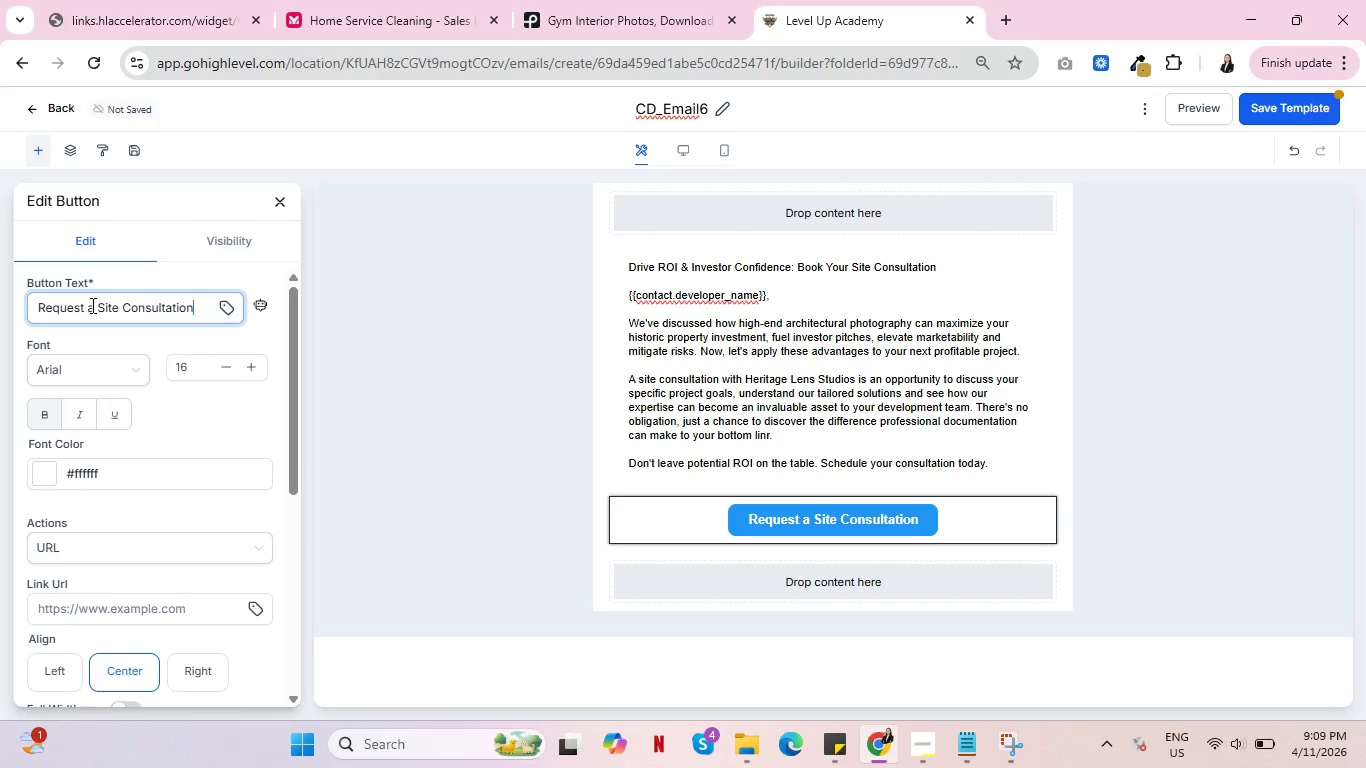 
wait(10.44)
 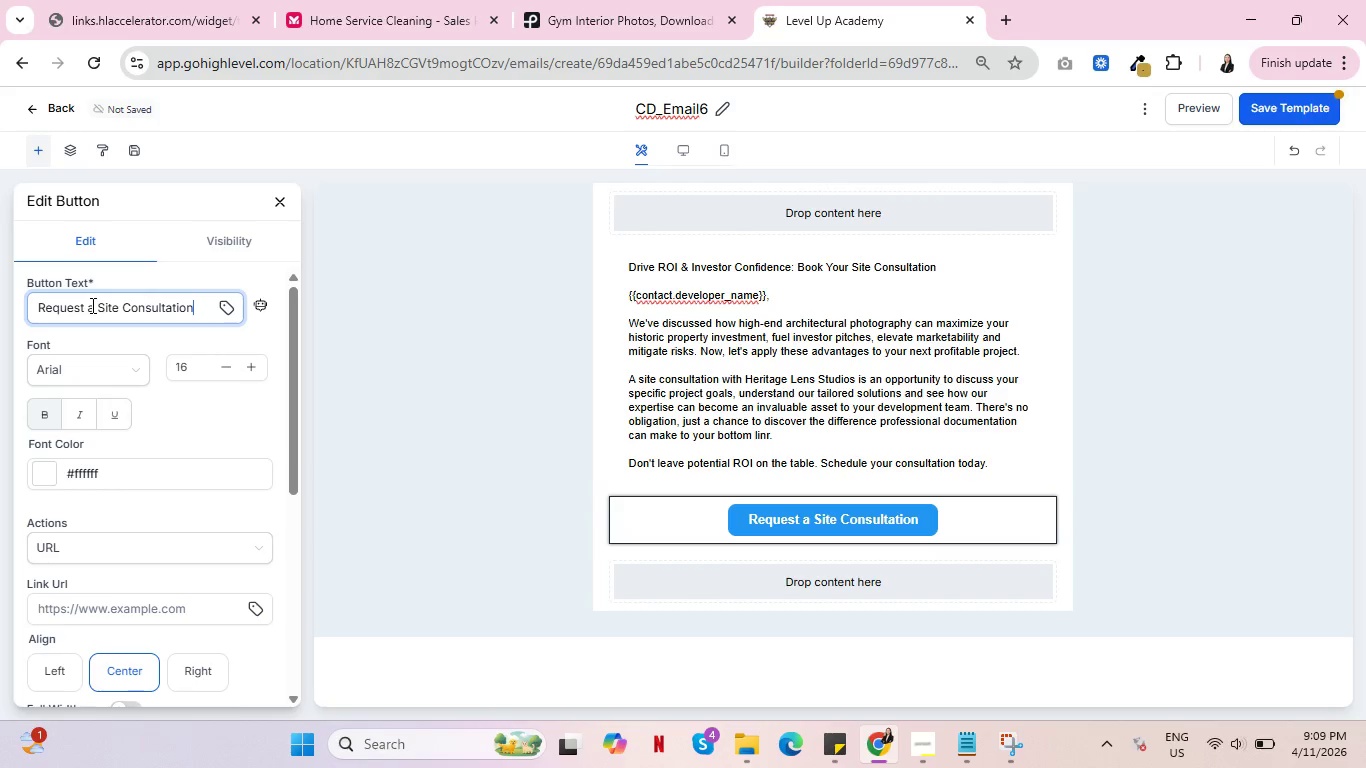 
left_click_drag(start_coordinate=[80, 248], to_coordinate=[944, 549])
 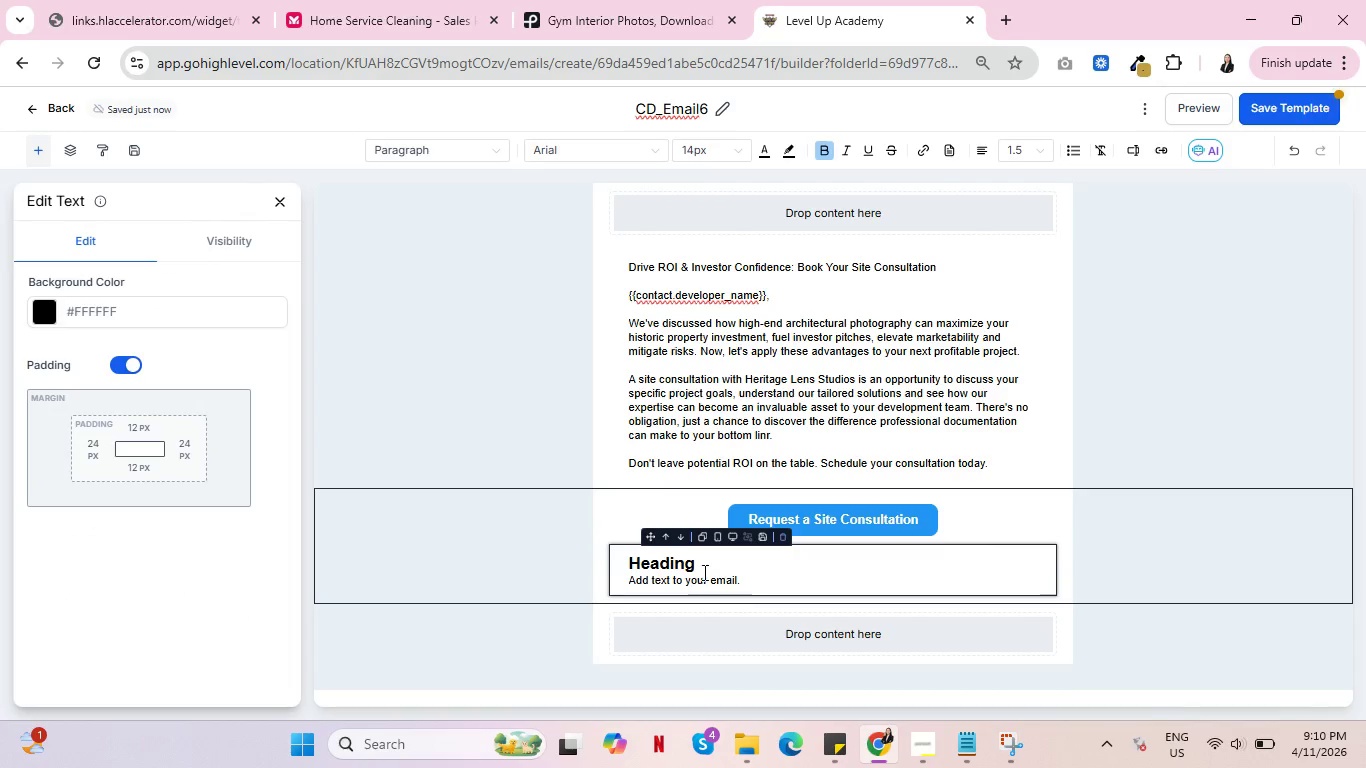 
left_click_drag(start_coordinate=[711, 566], to_coordinate=[602, 567])
 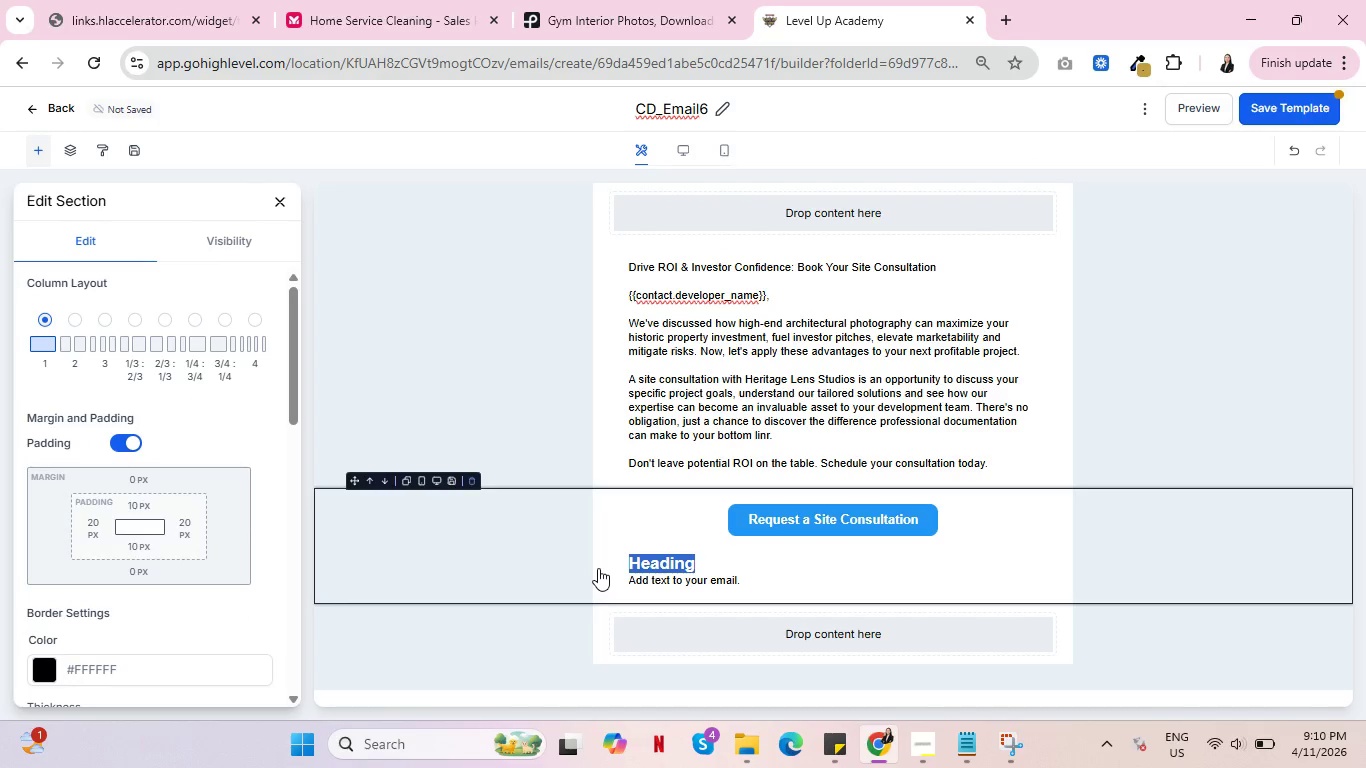 
key(Backspace)
 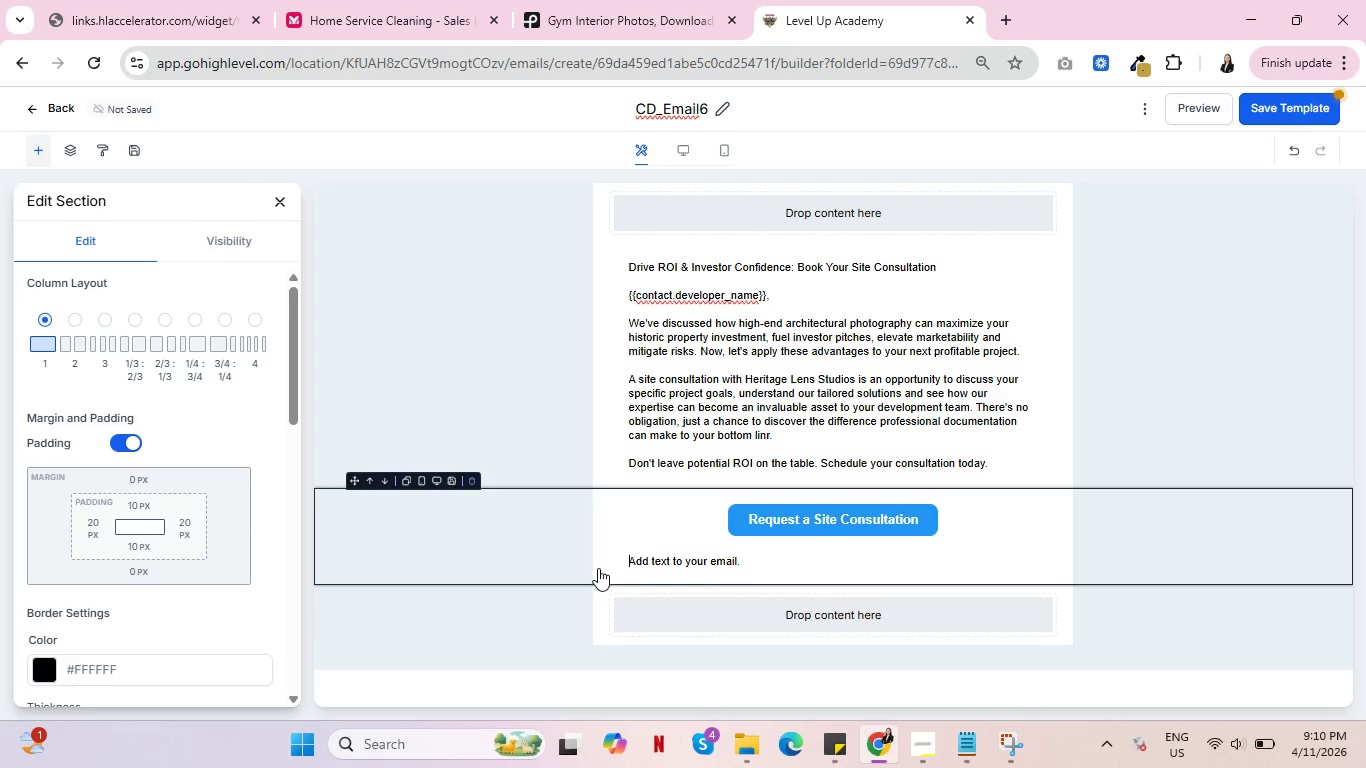 
key(Delete)
 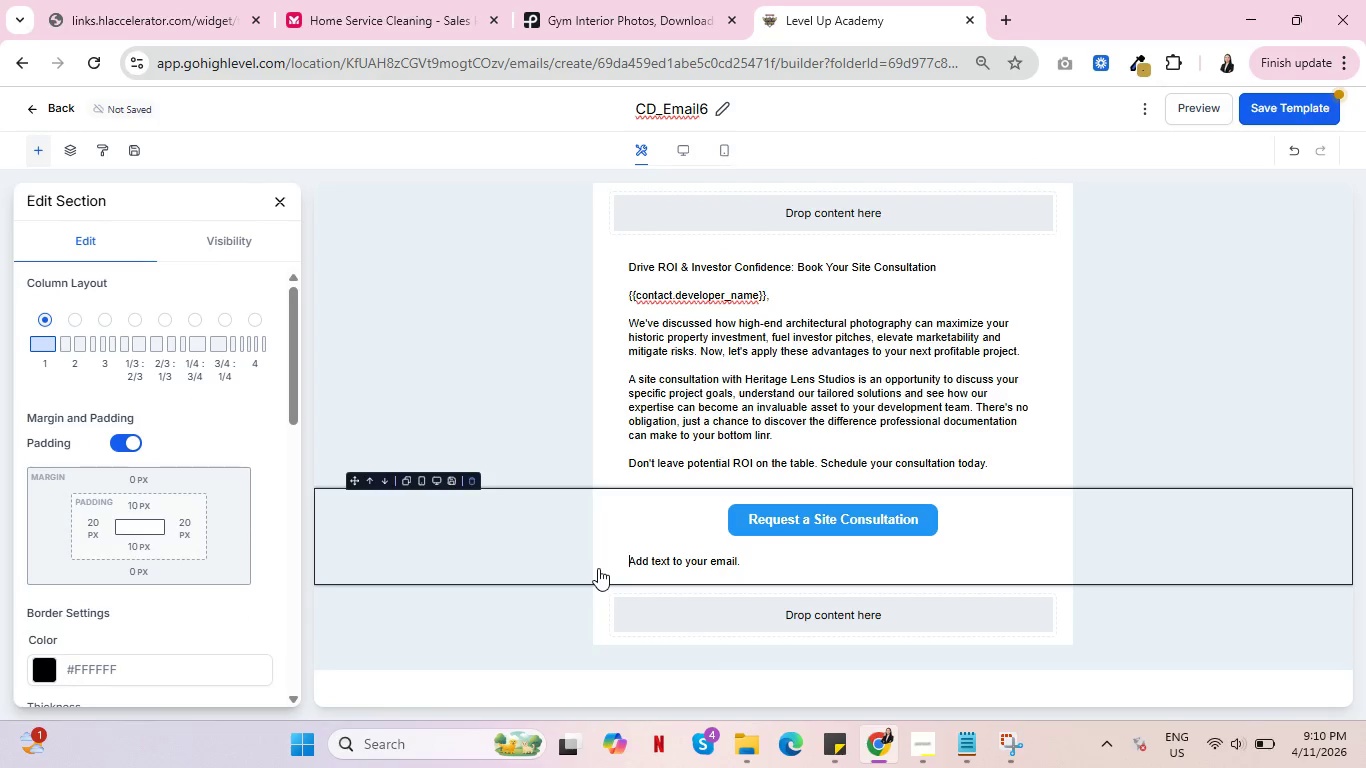 
key(Control+ControlLeft)
 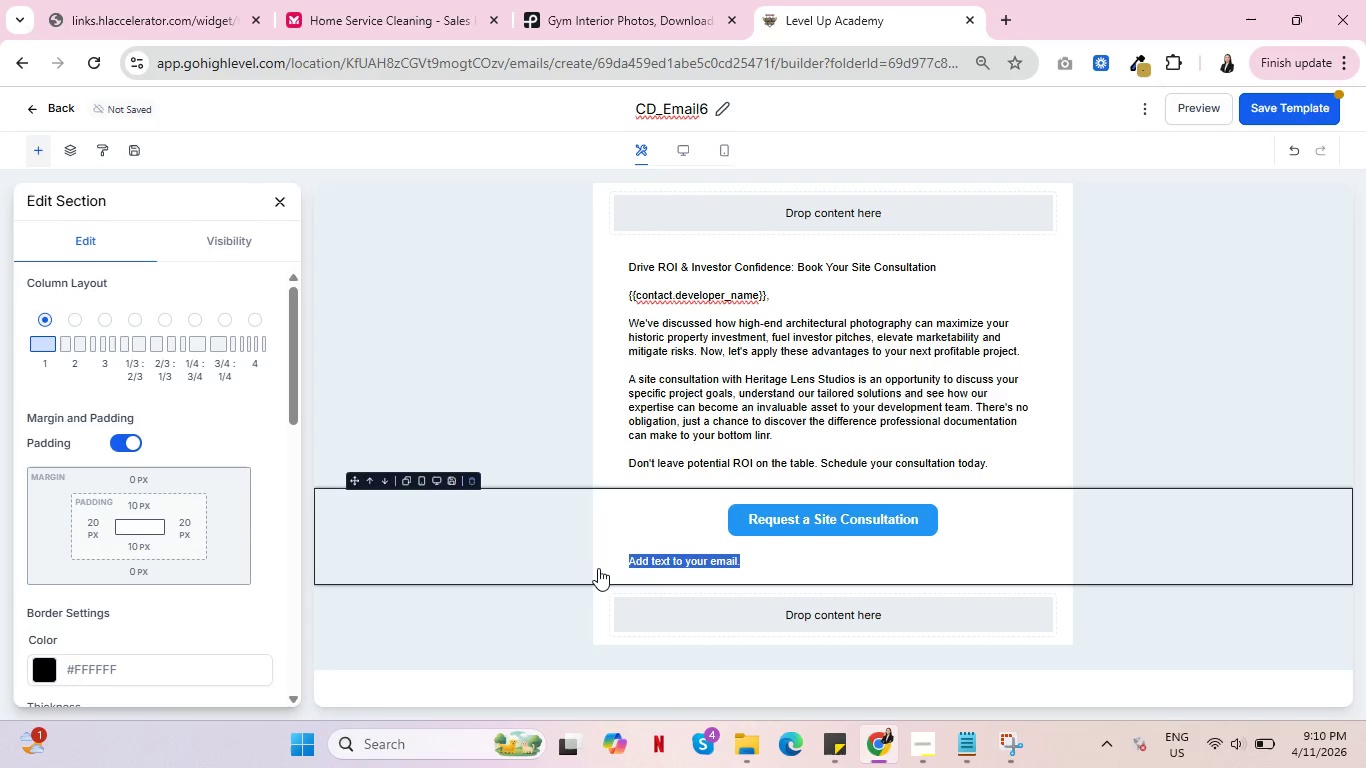 
key(Control+A)
 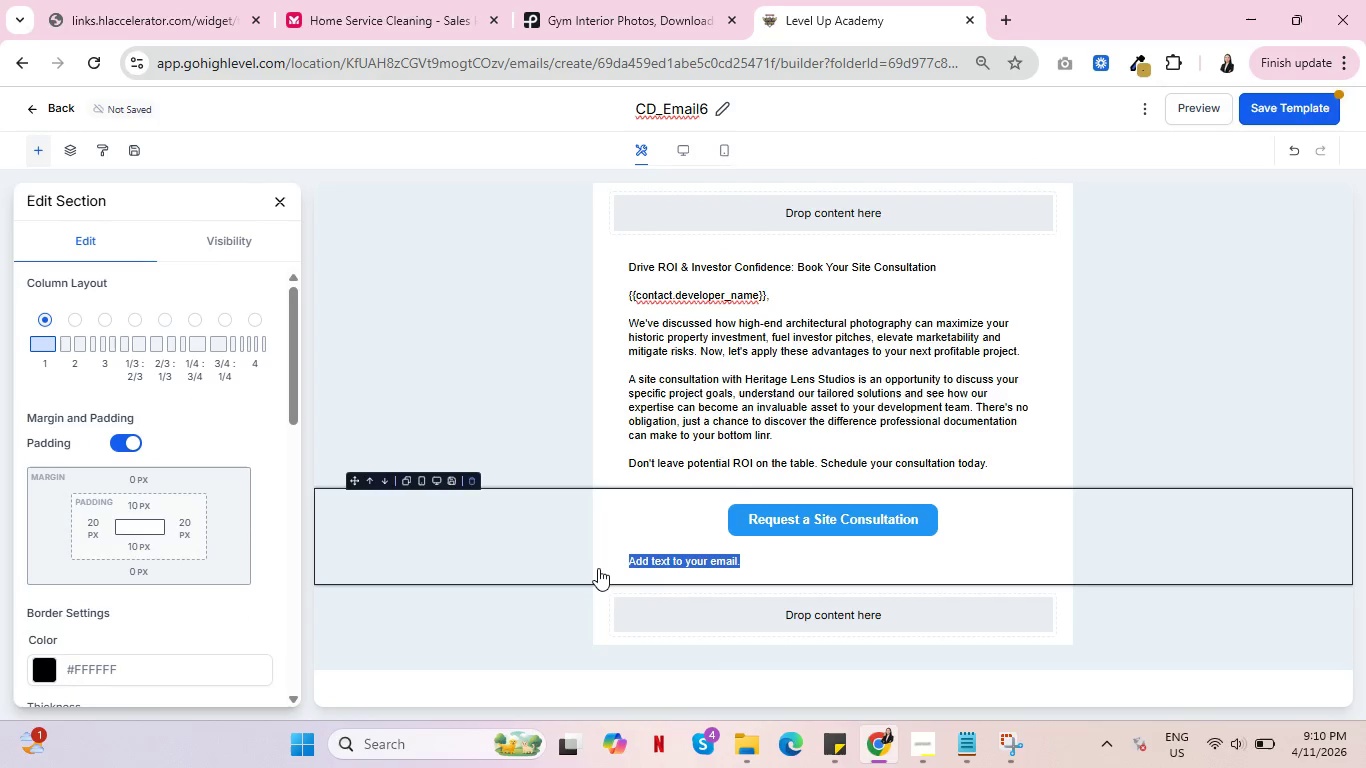 
type(Sincerely,)
 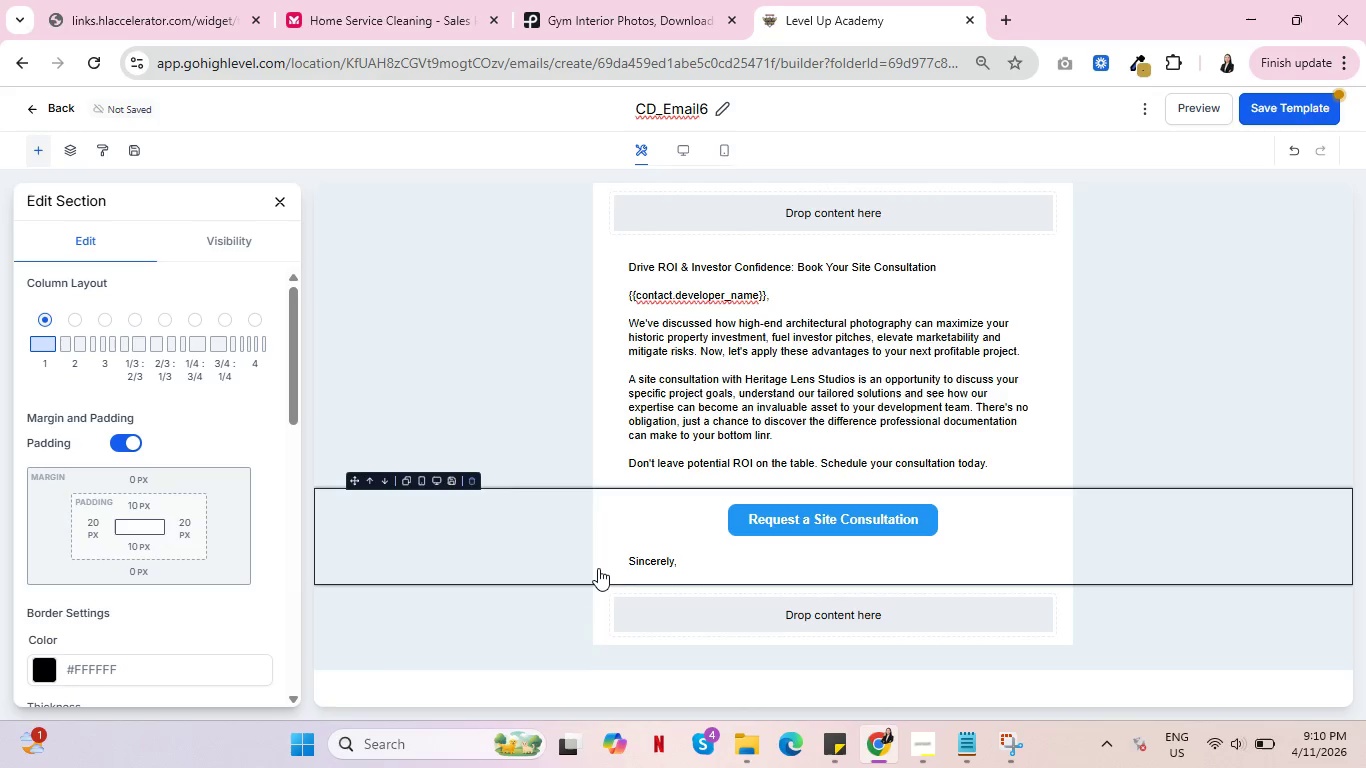 
key(Enter)
 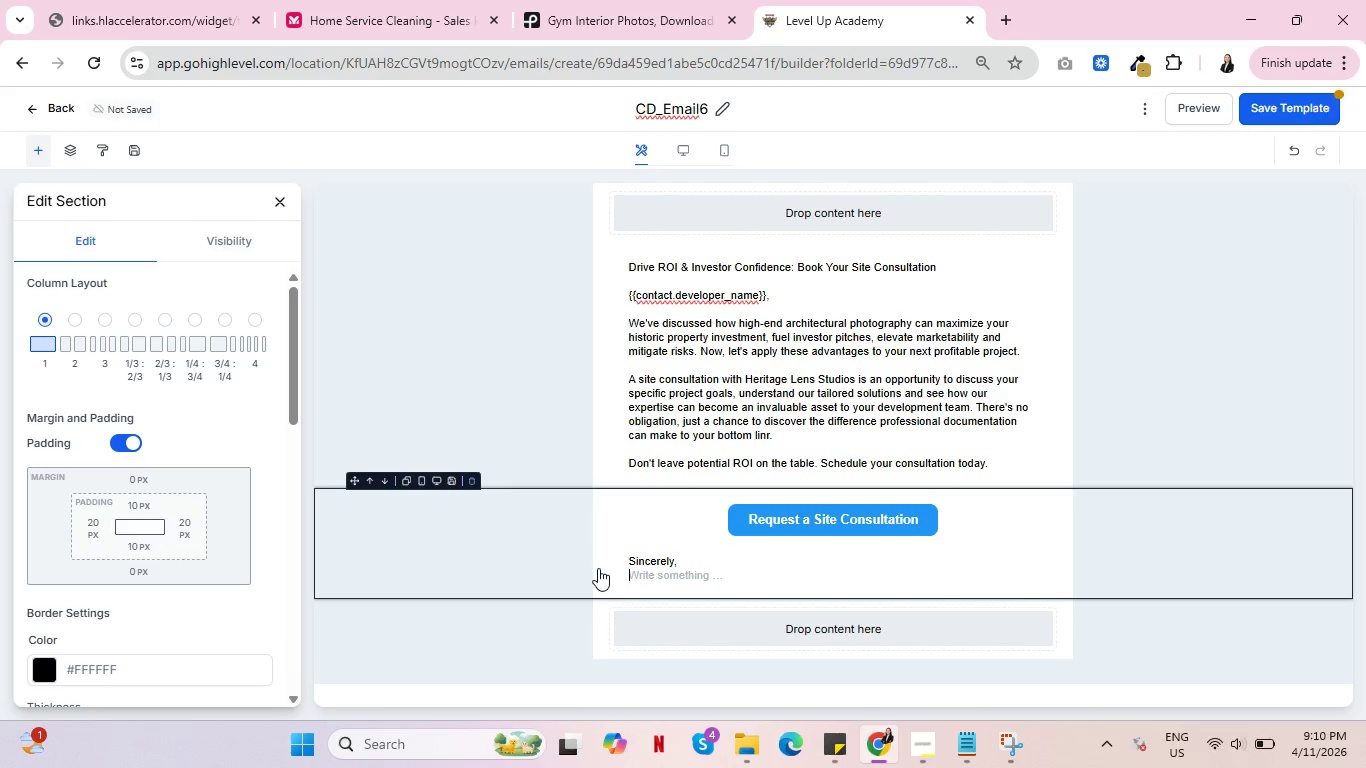 
type(R)
key(Backspace)
type(The G)
key(Backspace)
type(Heritage Lens Studios Team)
 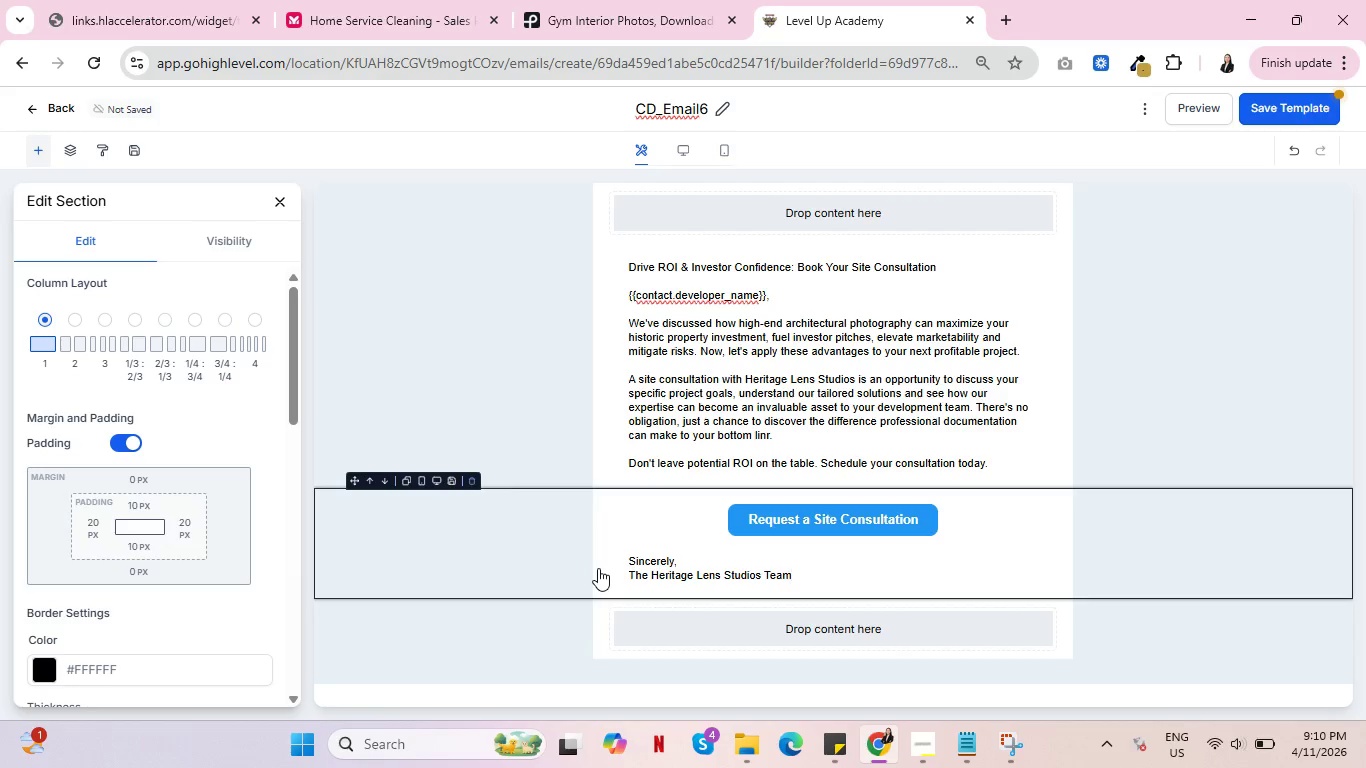 
left_click([474, 593])
 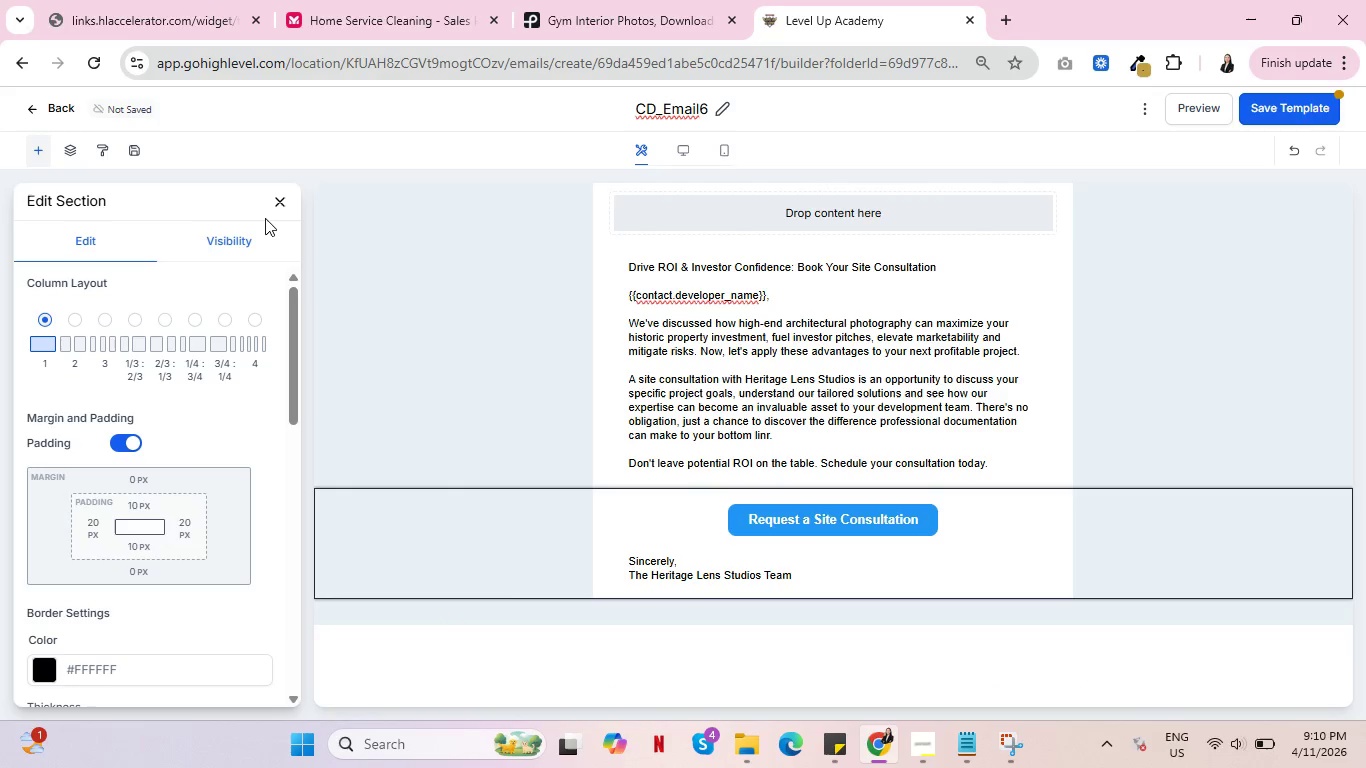 
left_click([280, 192])
 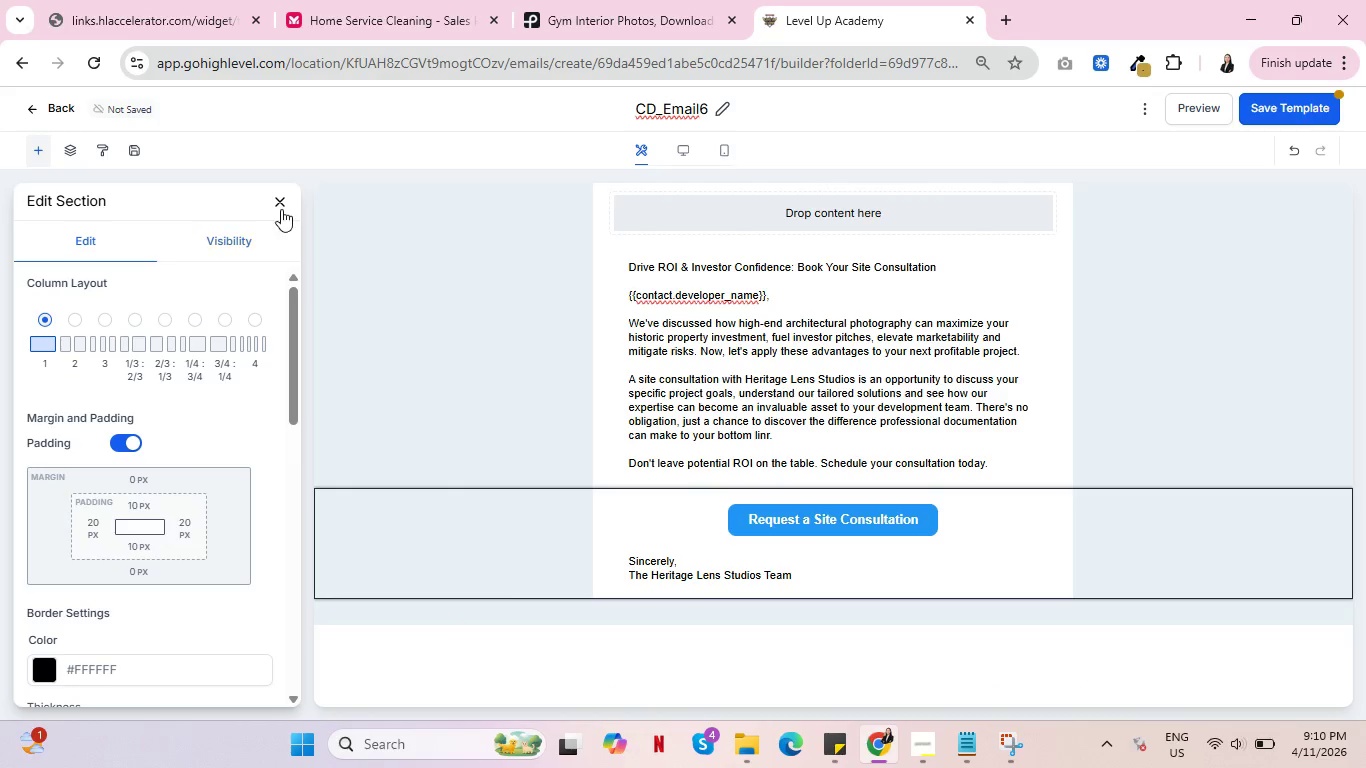 
left_click([279, 204])
 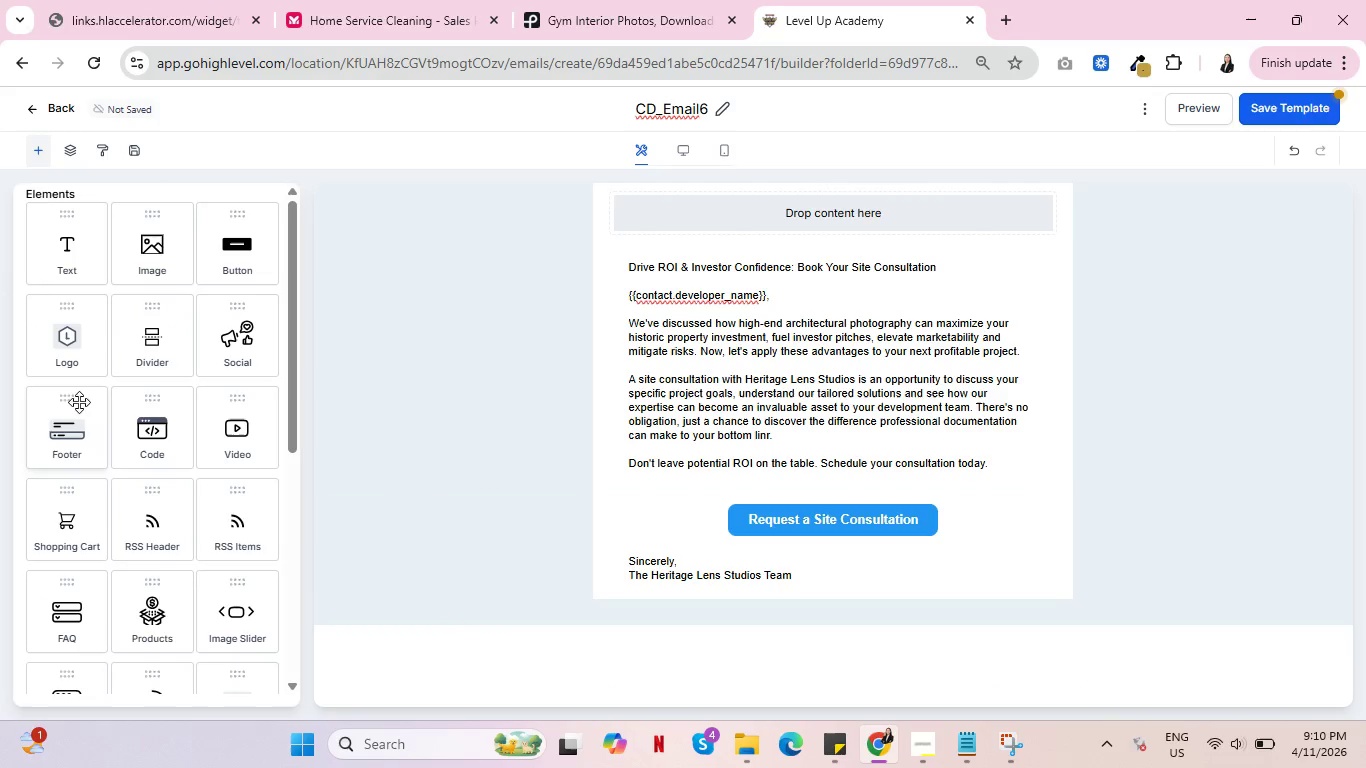 
left_click_drag(start_coordinate=[75, 426], to_coordinate=[723, 584])
 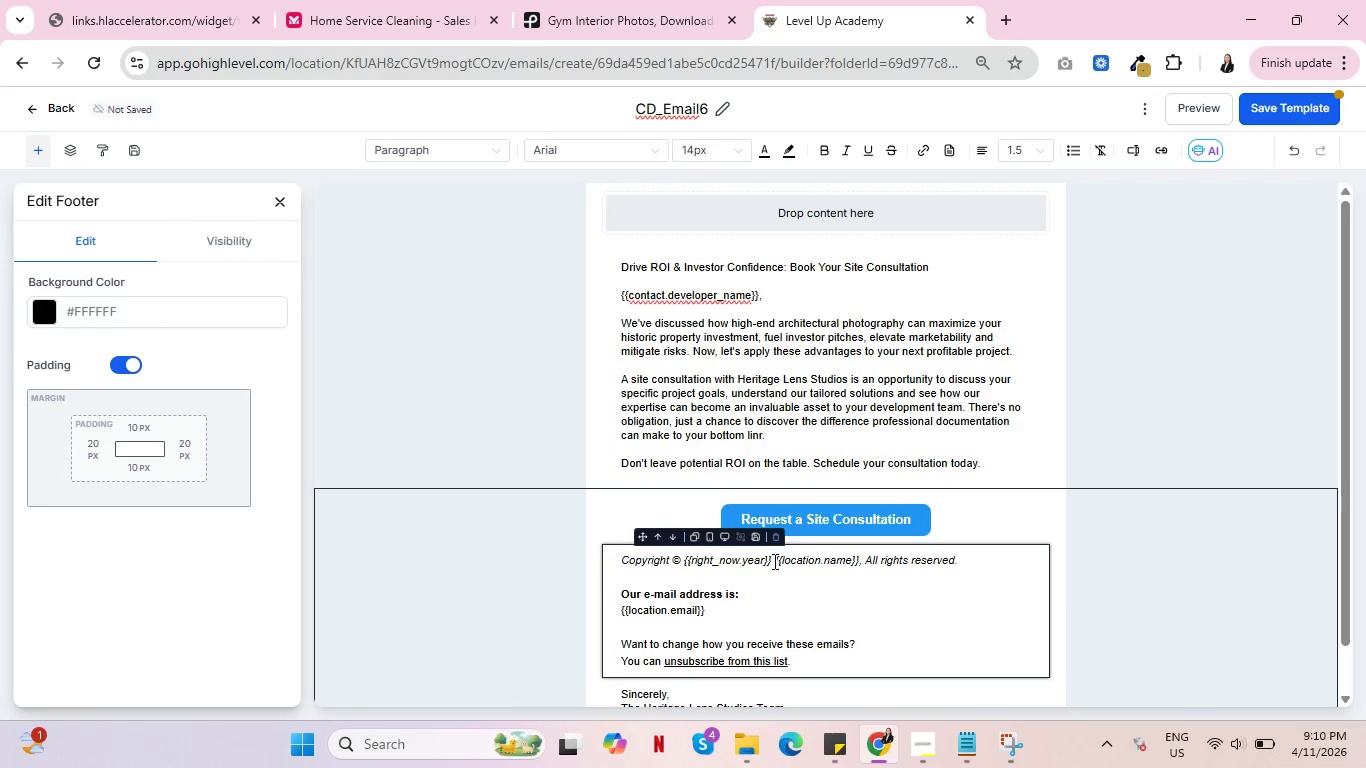 
left_click_drag(start_coordinate=[769, 563], to_coordinate=[687, 558])
 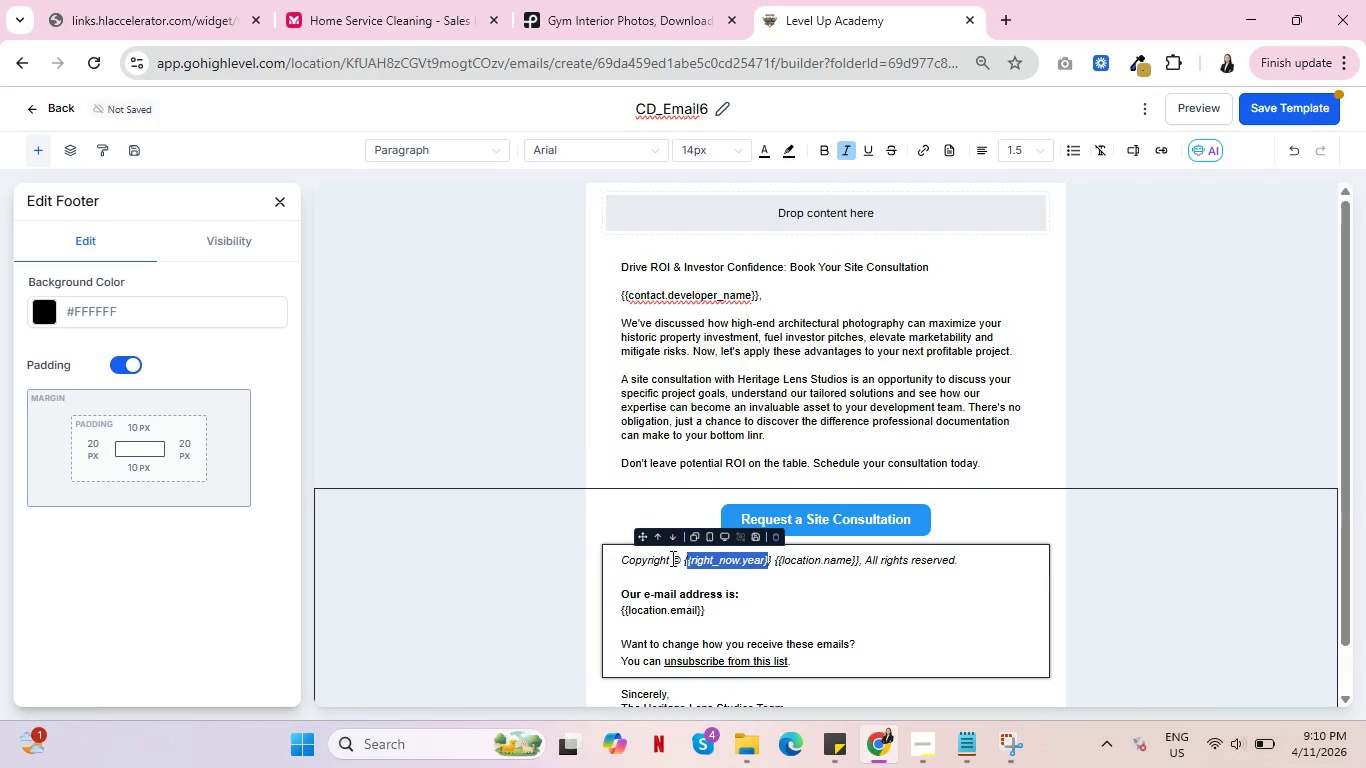 
key(Backspace)
key(Backspace)
type([Delete]2024)
 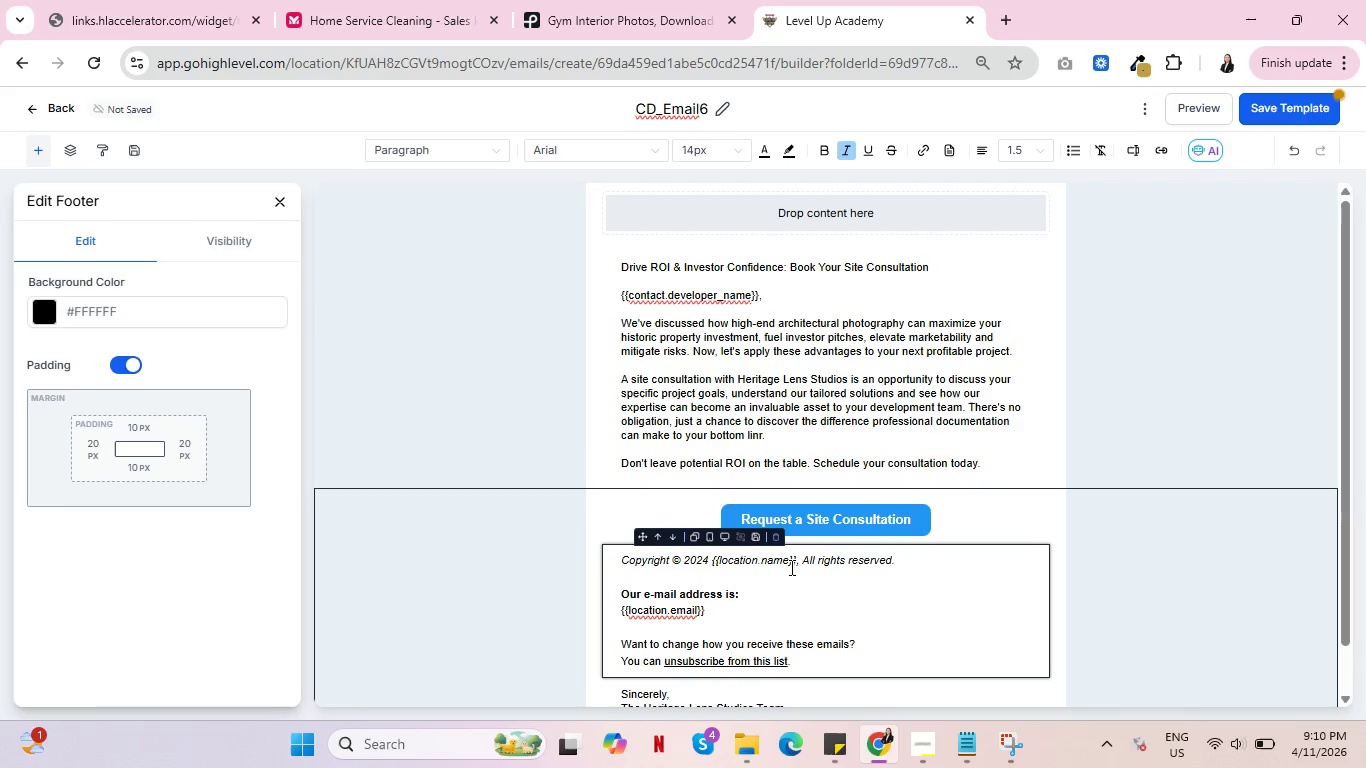 
left_click_drag(start_coordinate=[795, 567], to_coordinate=[715, 559])
 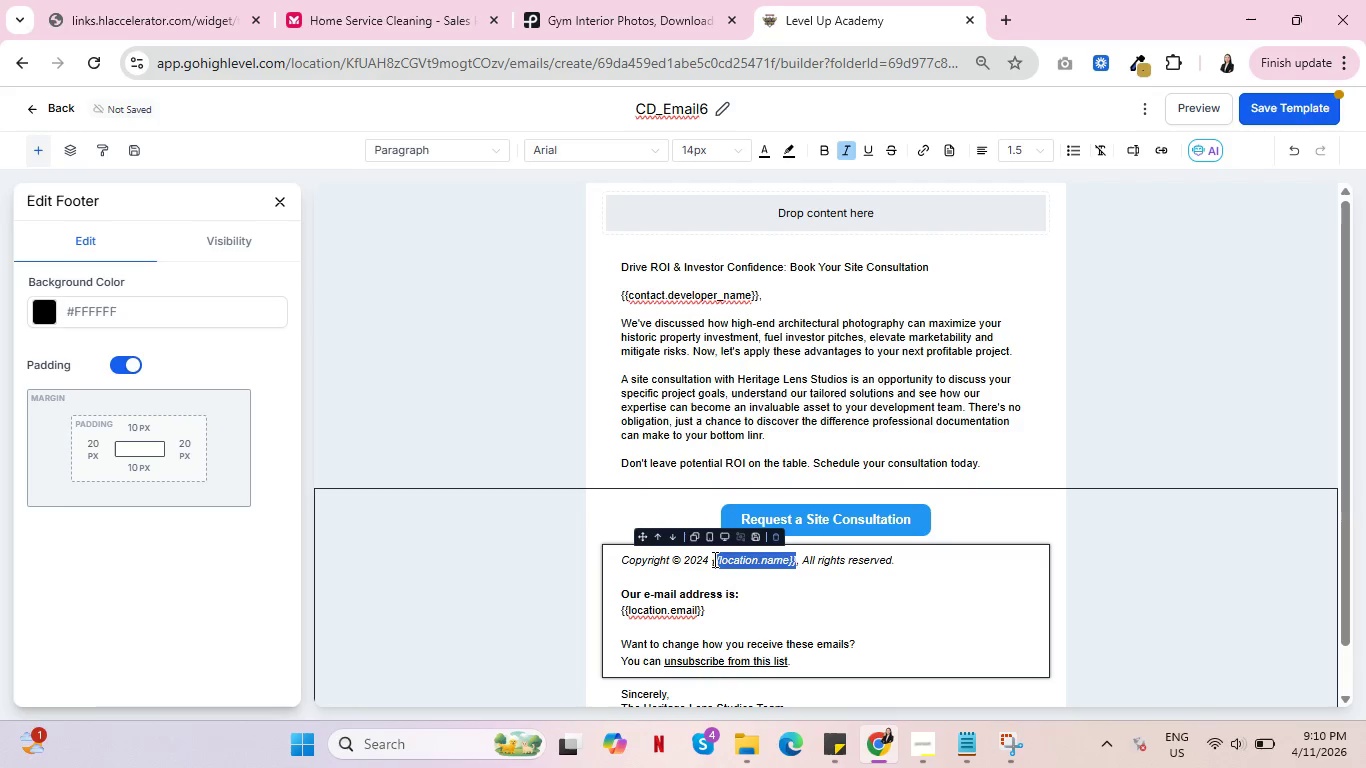 
key(Backspace)
key(Backspace)
type(Heritage Lens Studios)
 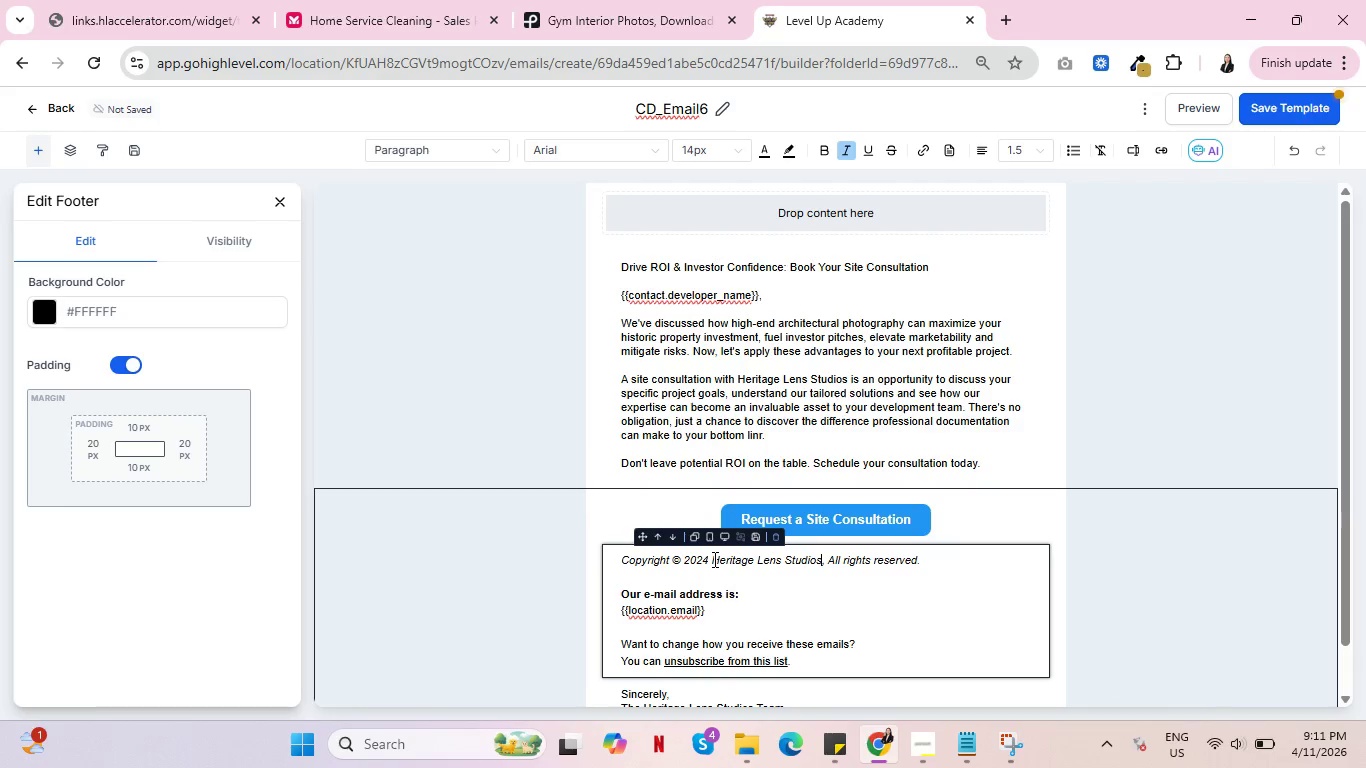 
left_click_drag(start_coordinate=[718, 611], to_coordinate=[590, 592])
 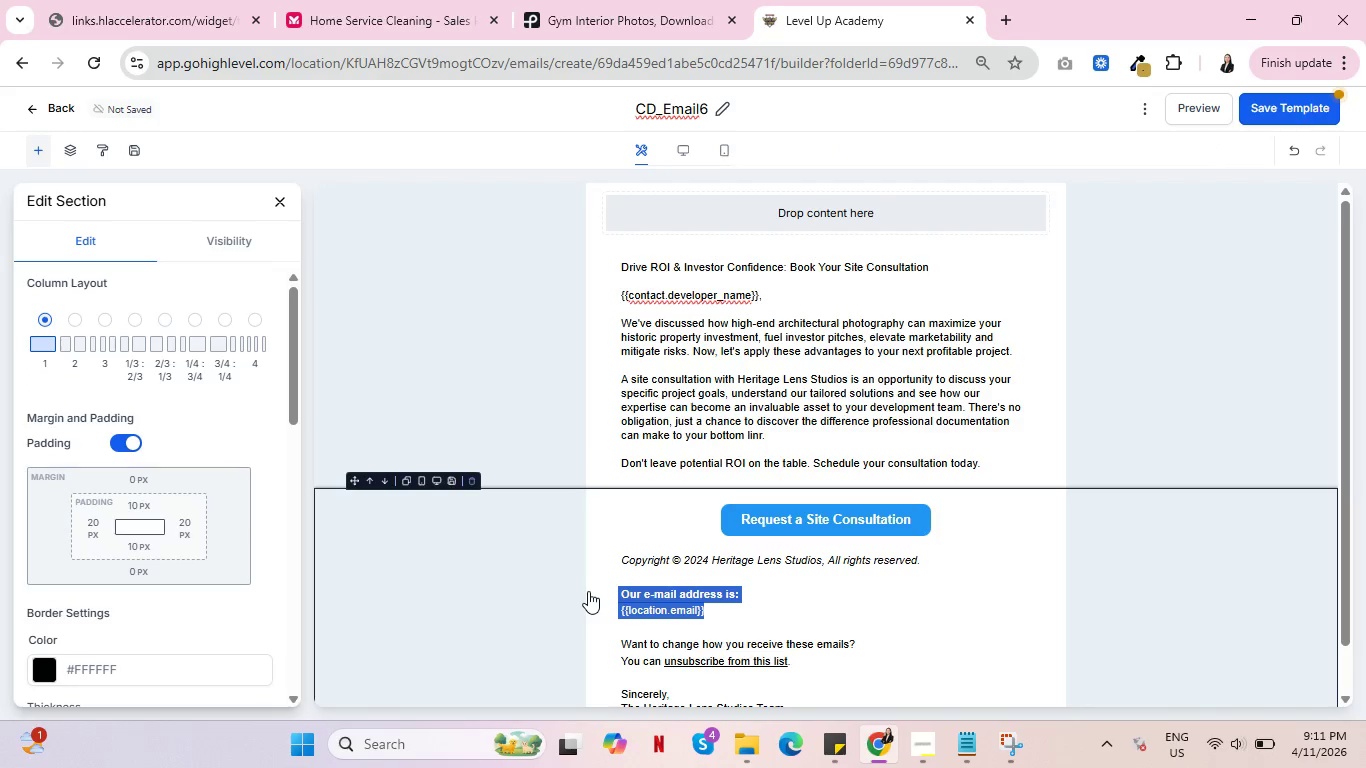 
key(Backspace)
 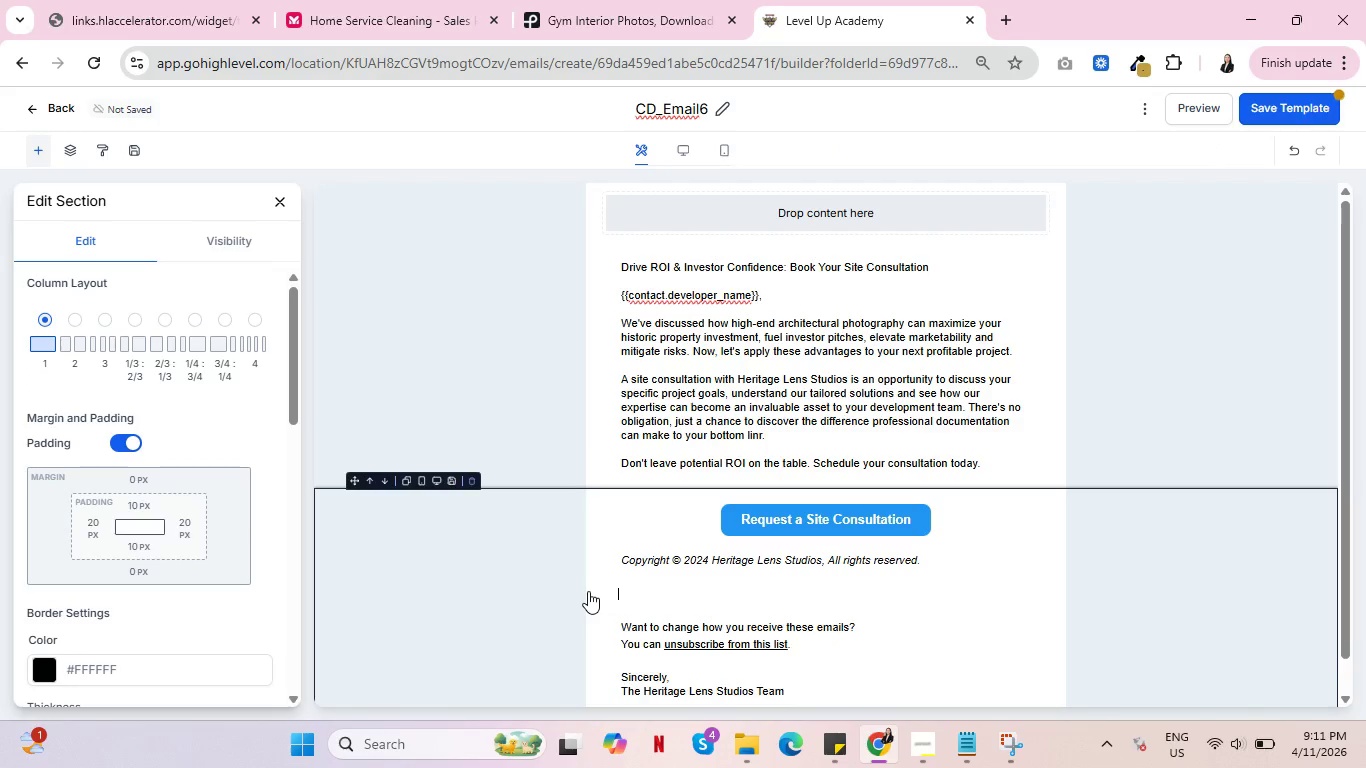 
key(Delete)
 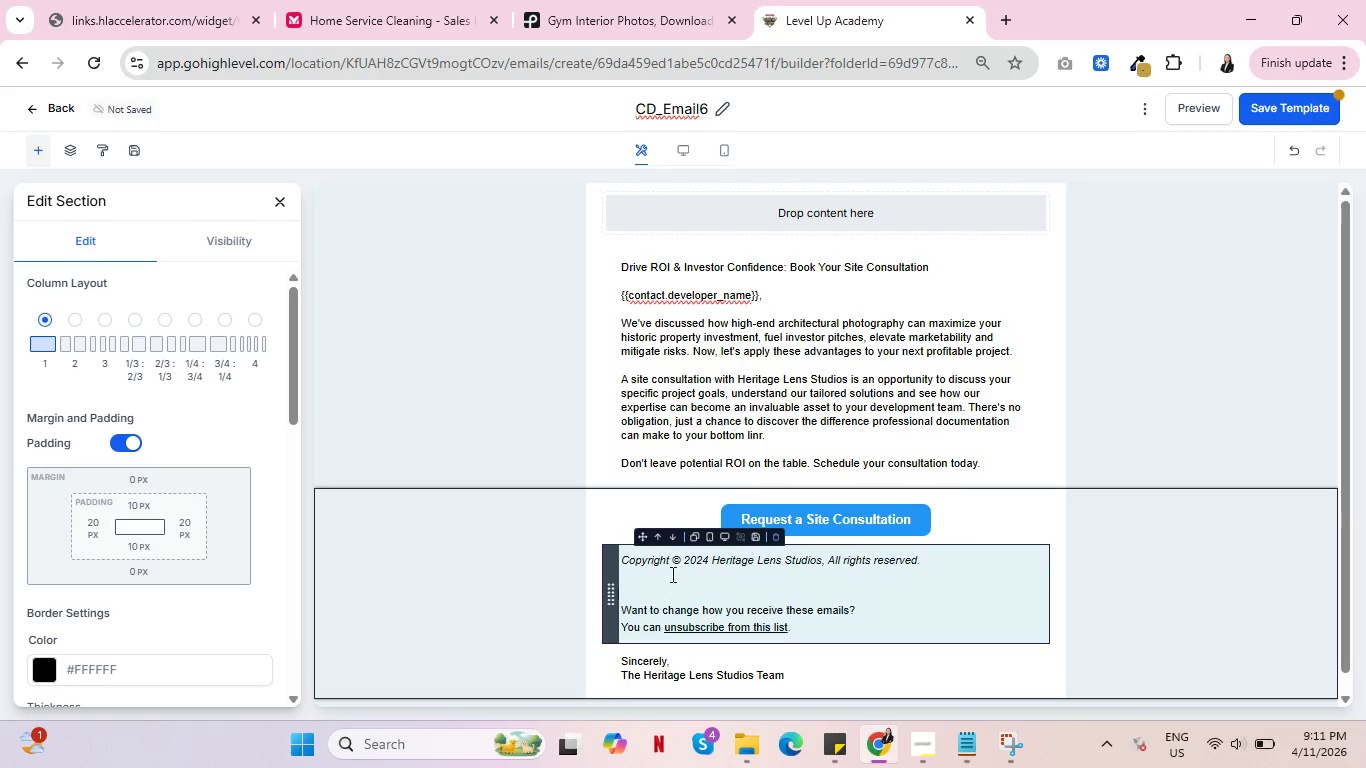 
left_click([676, 540])
 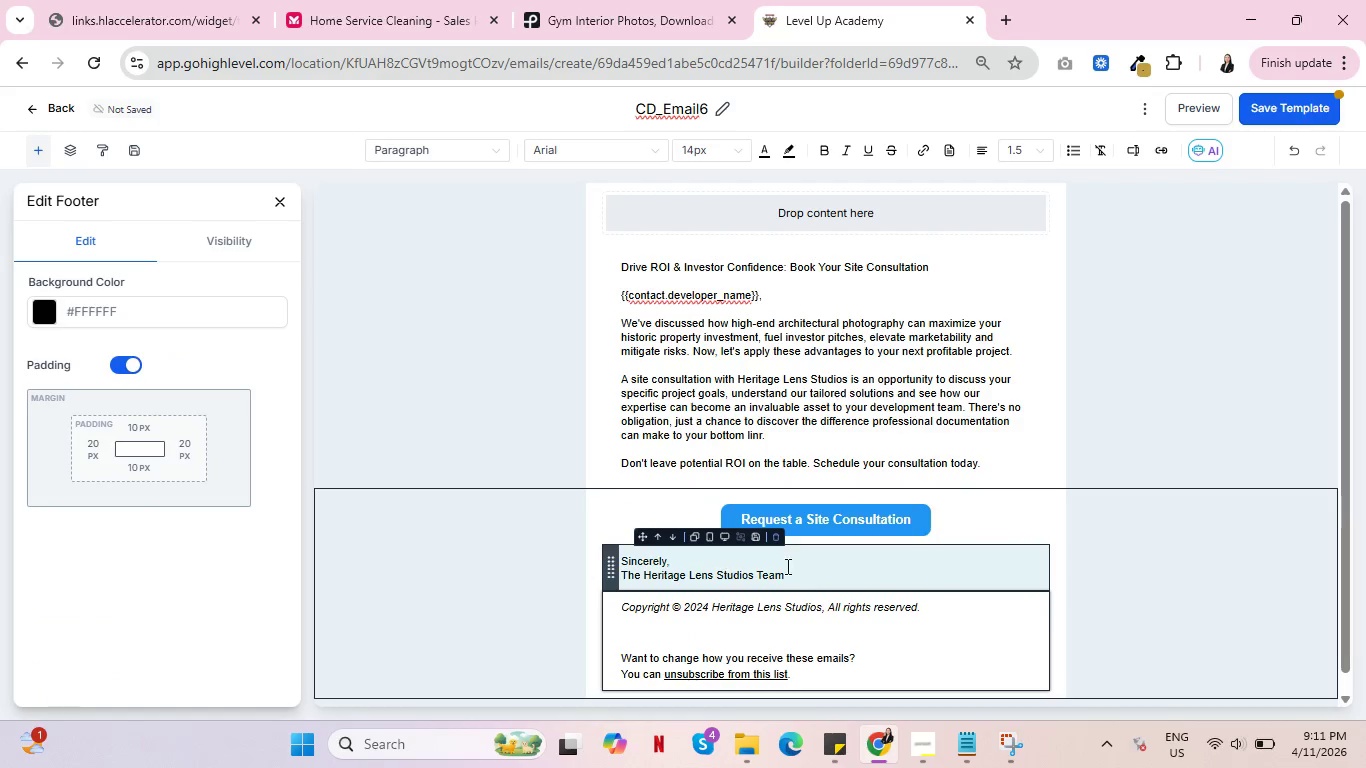 
left_click([810, 574])
 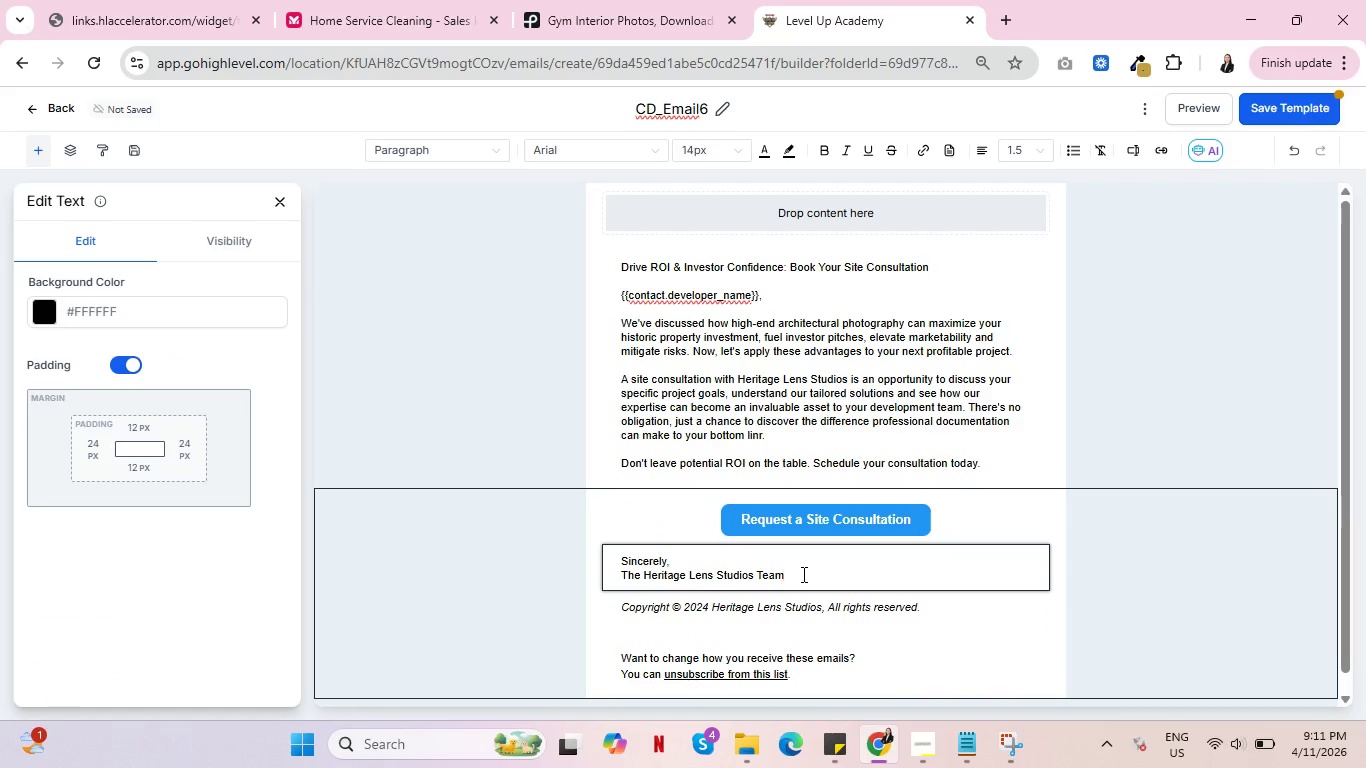 
key(Enter)
 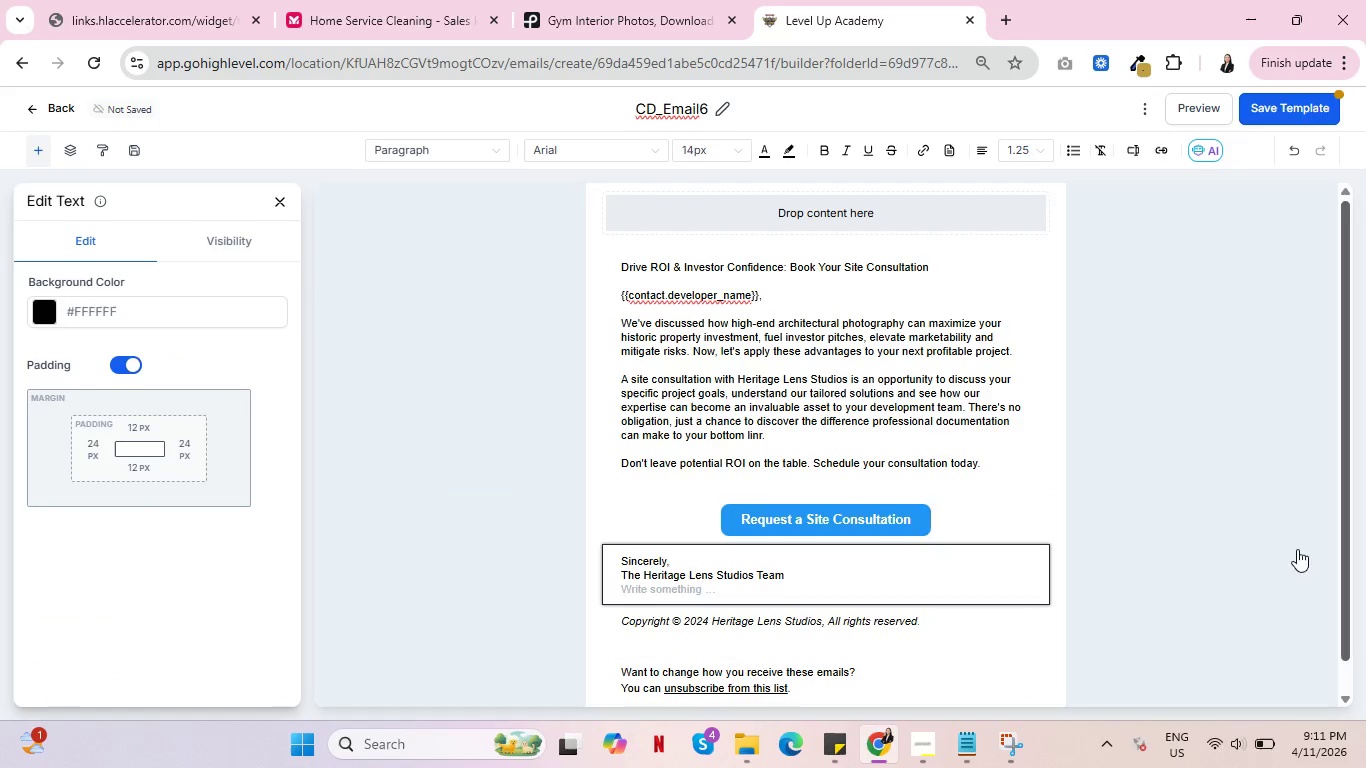 
double_click([1250, 553])
 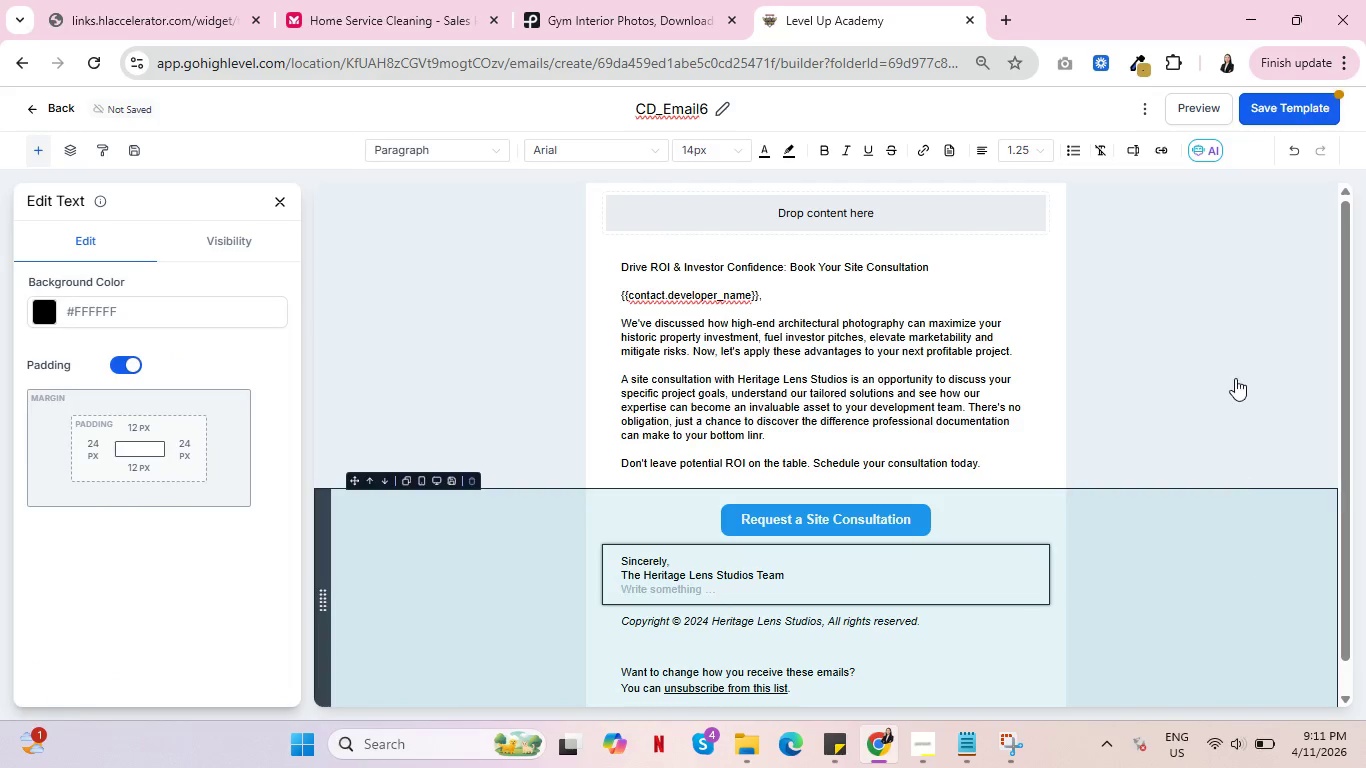 
triple_click([1236, 370])
 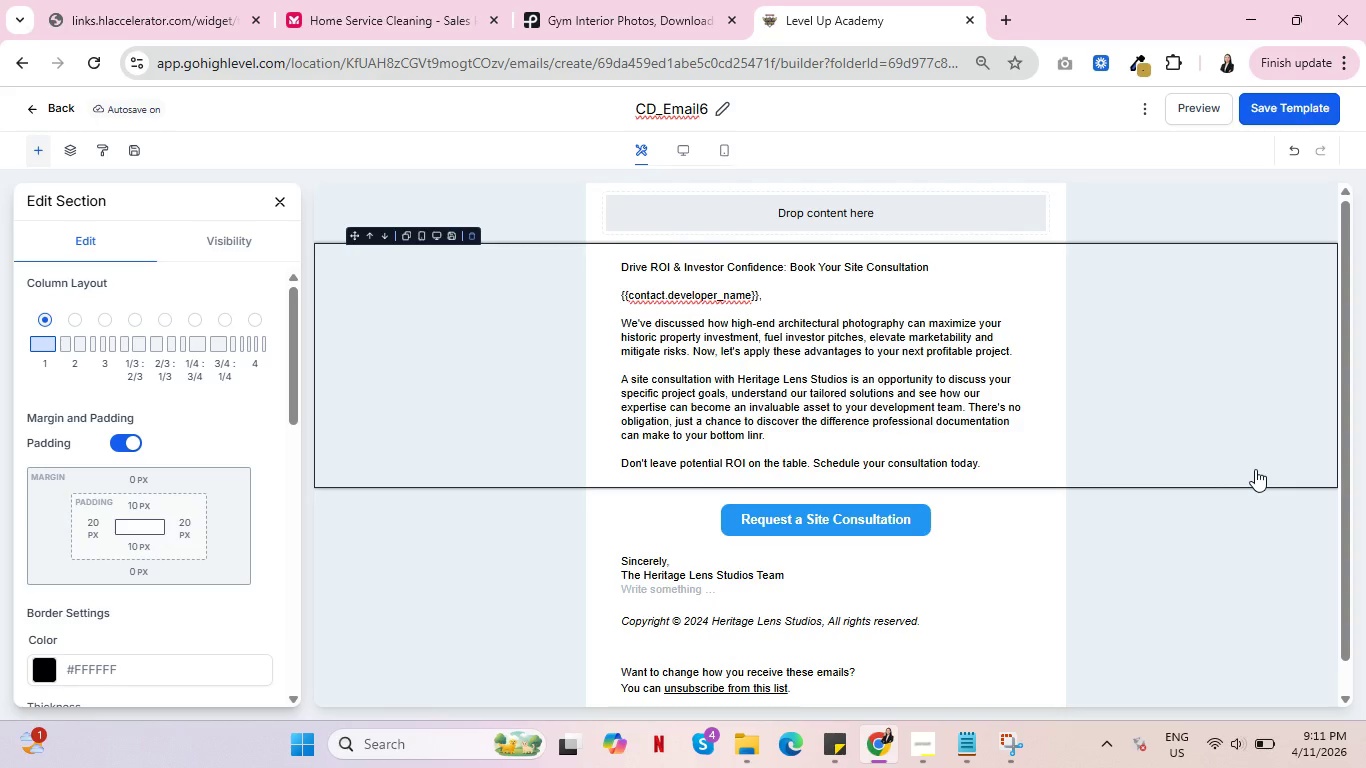 
wait(17.09)
 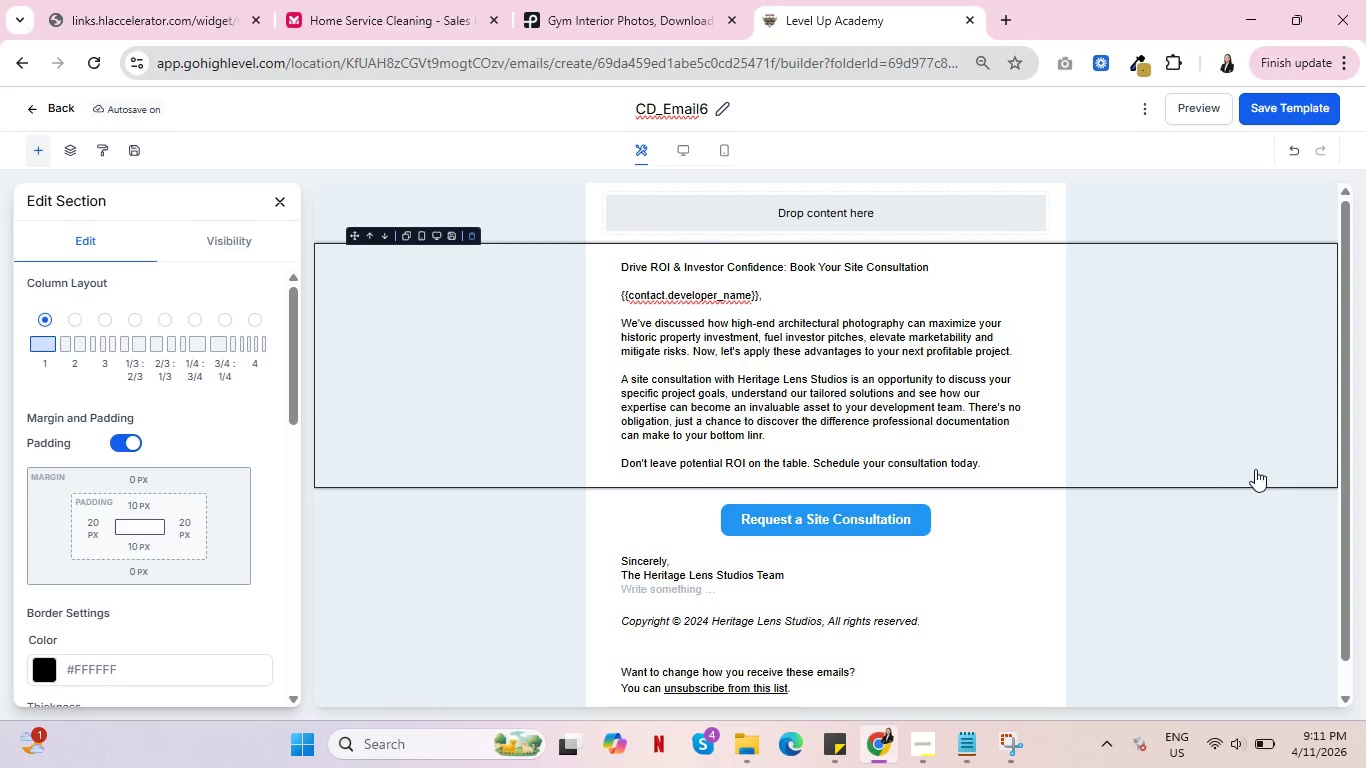 
mouse_move([823, 745])
 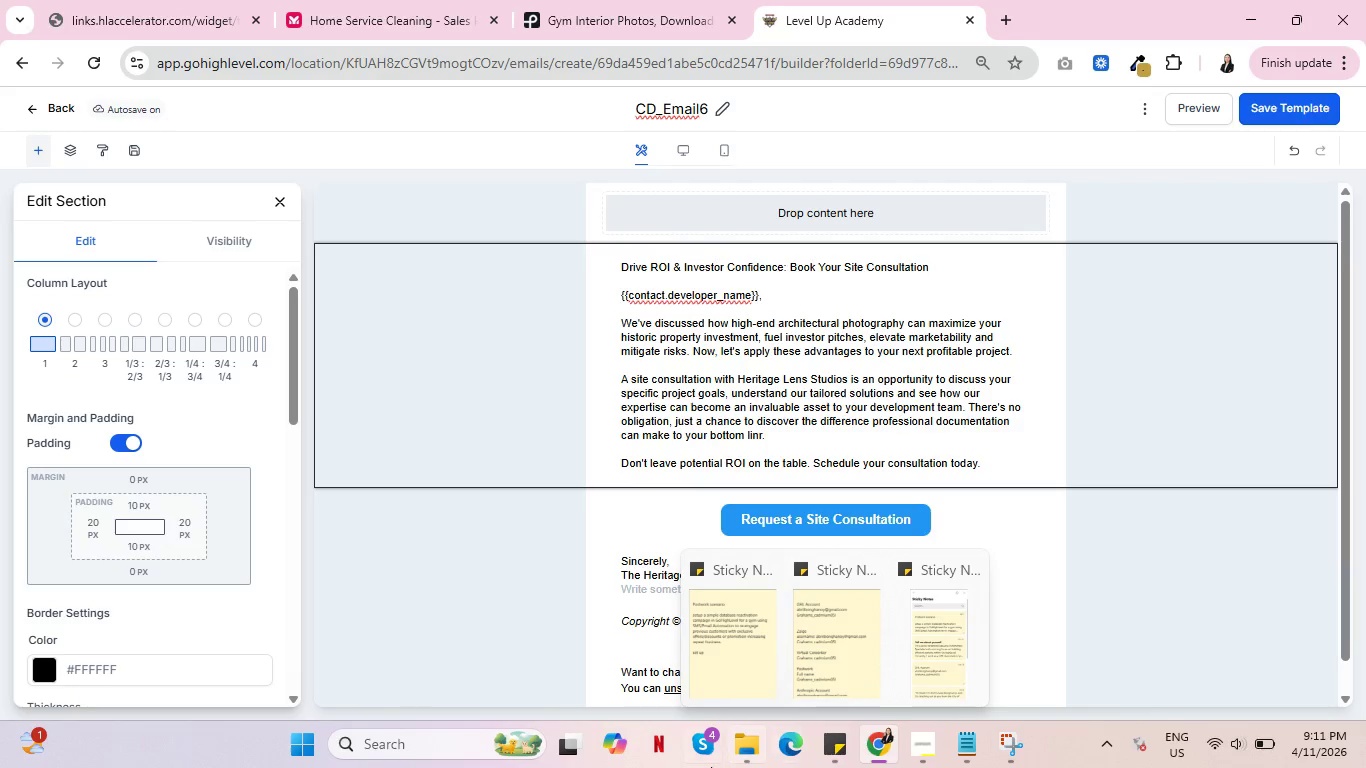 
mouse_move([693, 767])
 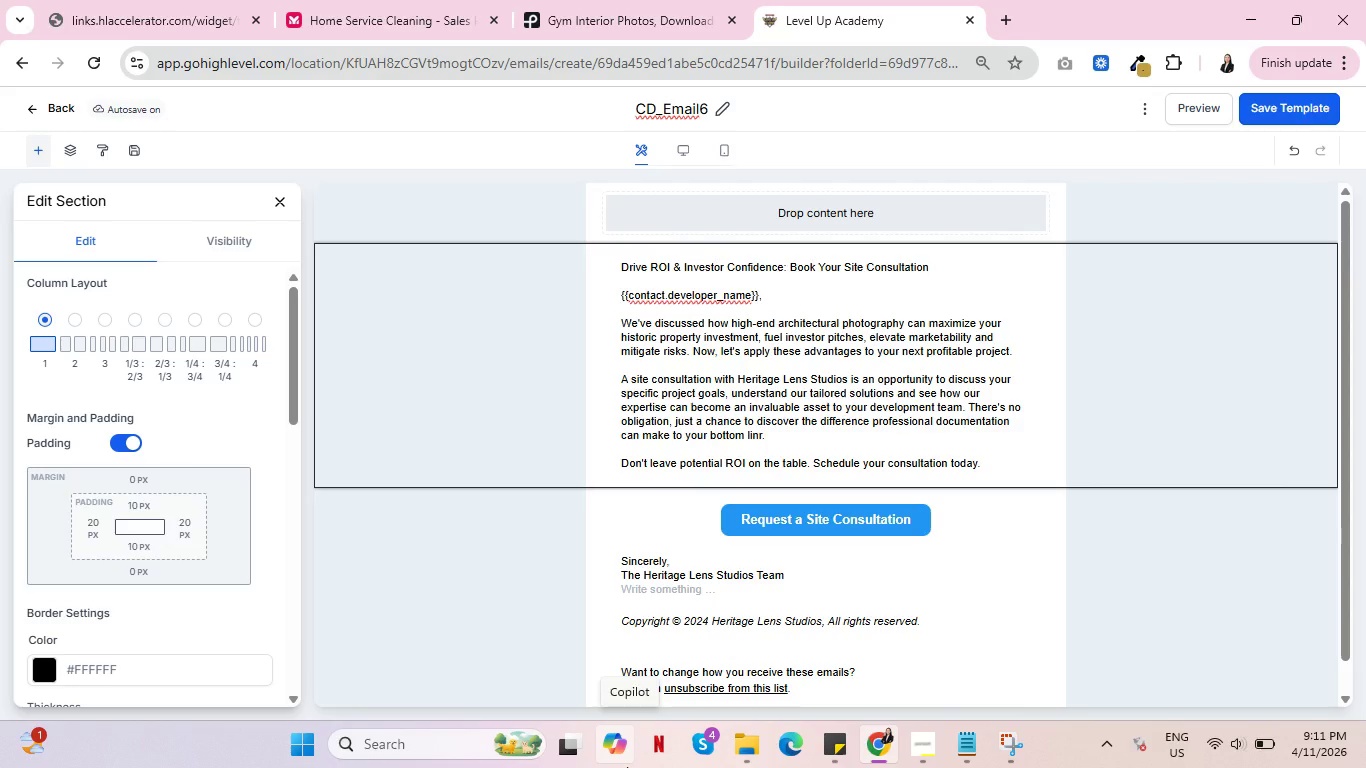 
wait(12.29)
 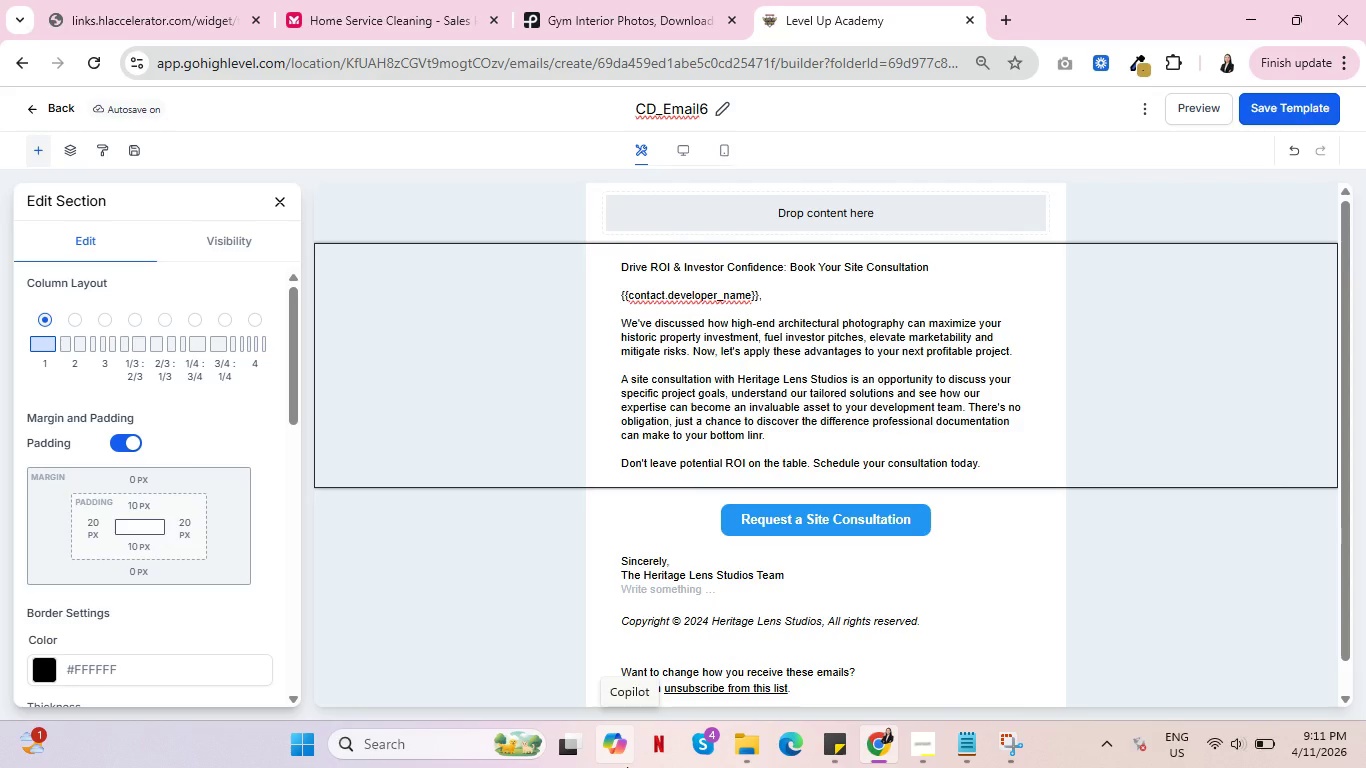 
left_click([1255, 111])
 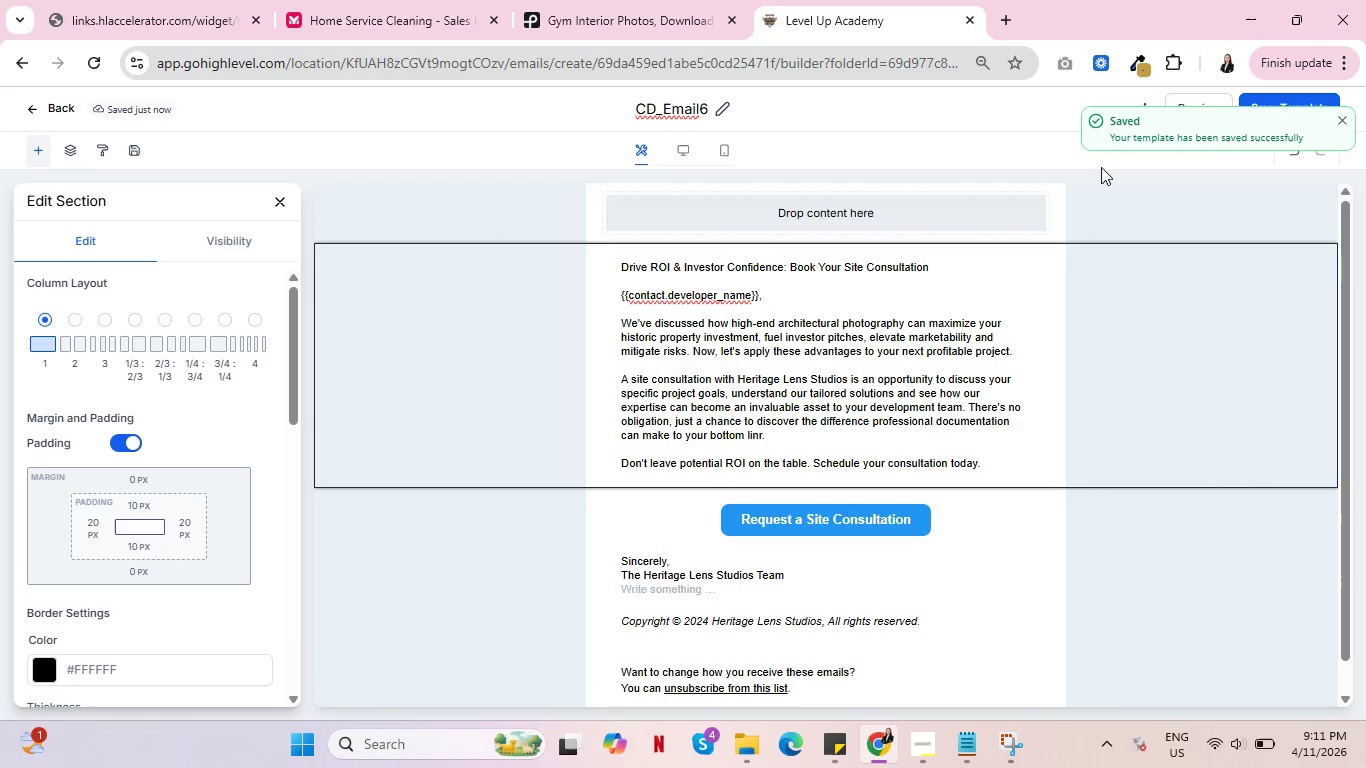 
scroll: coordinate [873, 487], scroll_direction: down, amount: 1.0
 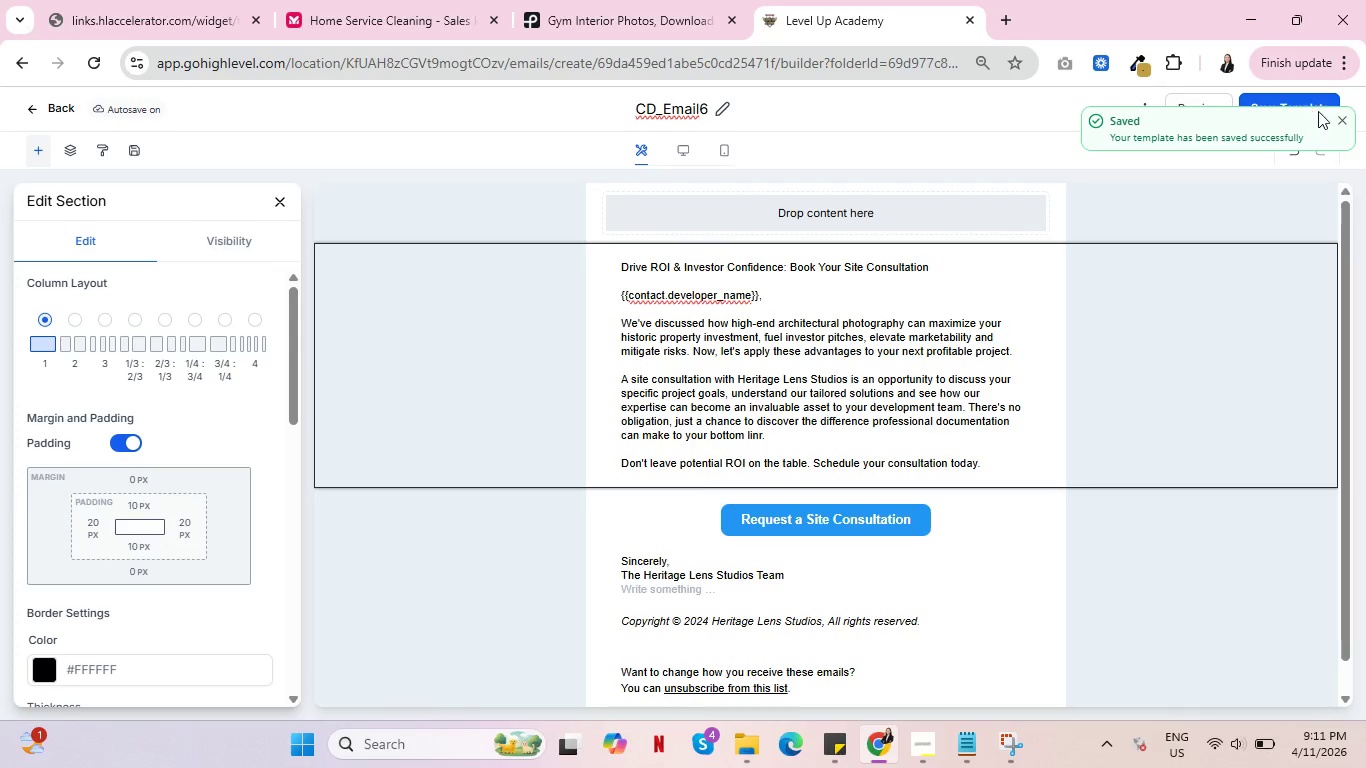 
left_click([1341, 119])
 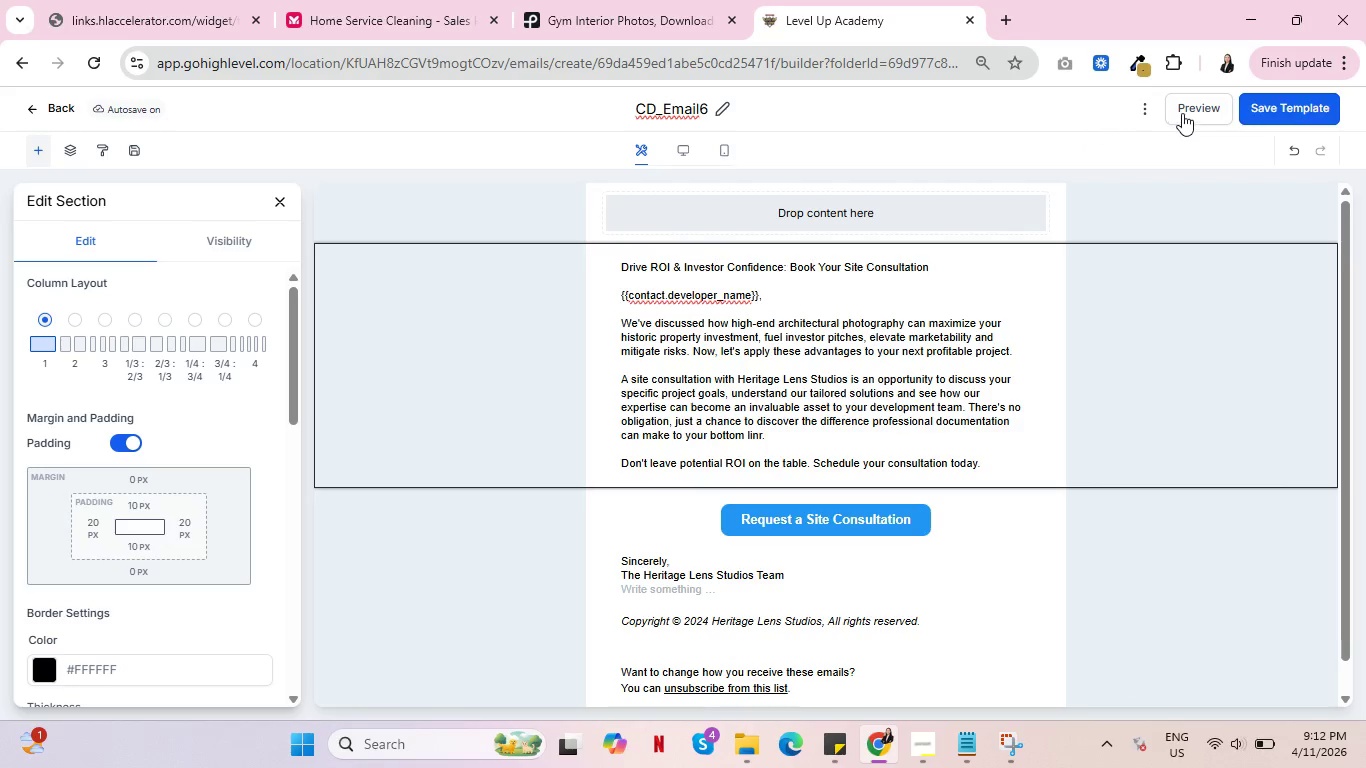 
left_click([1182, 113])
 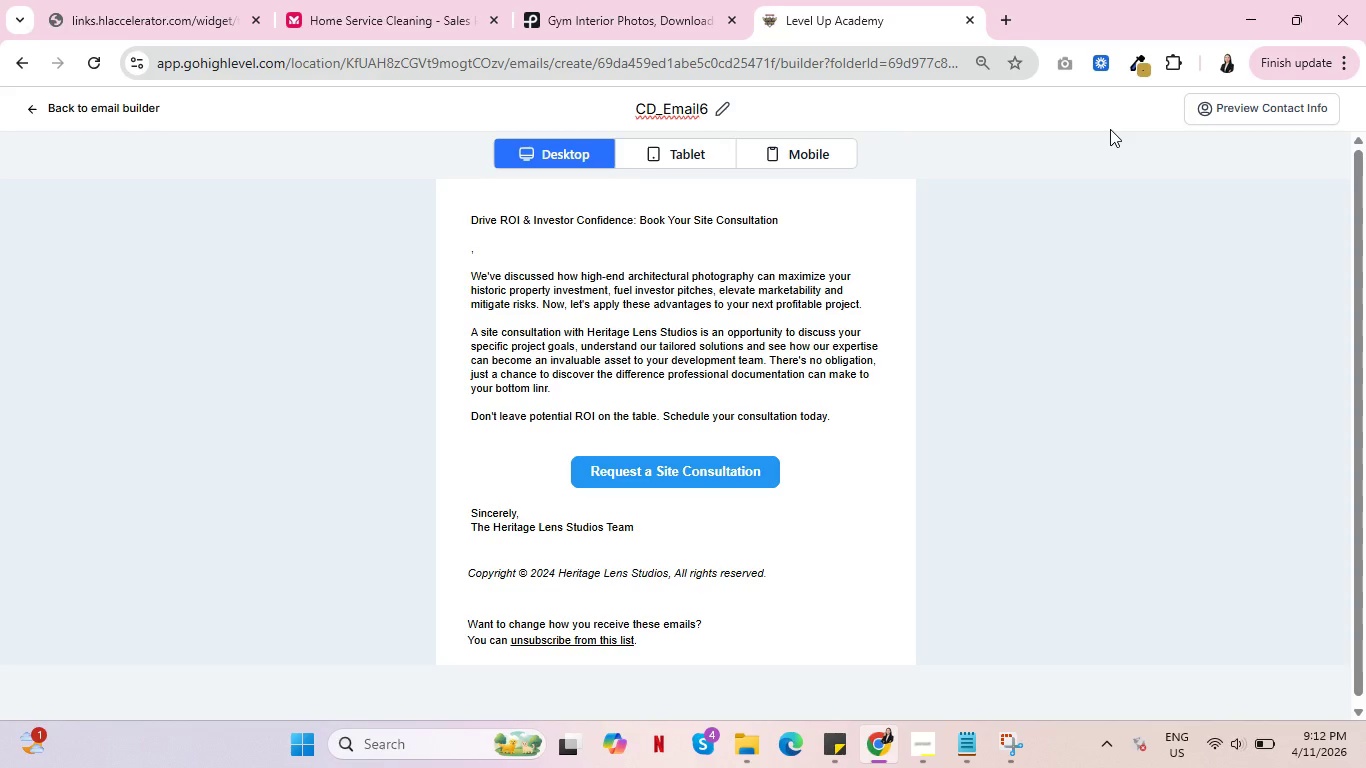 
wait(27.52)
 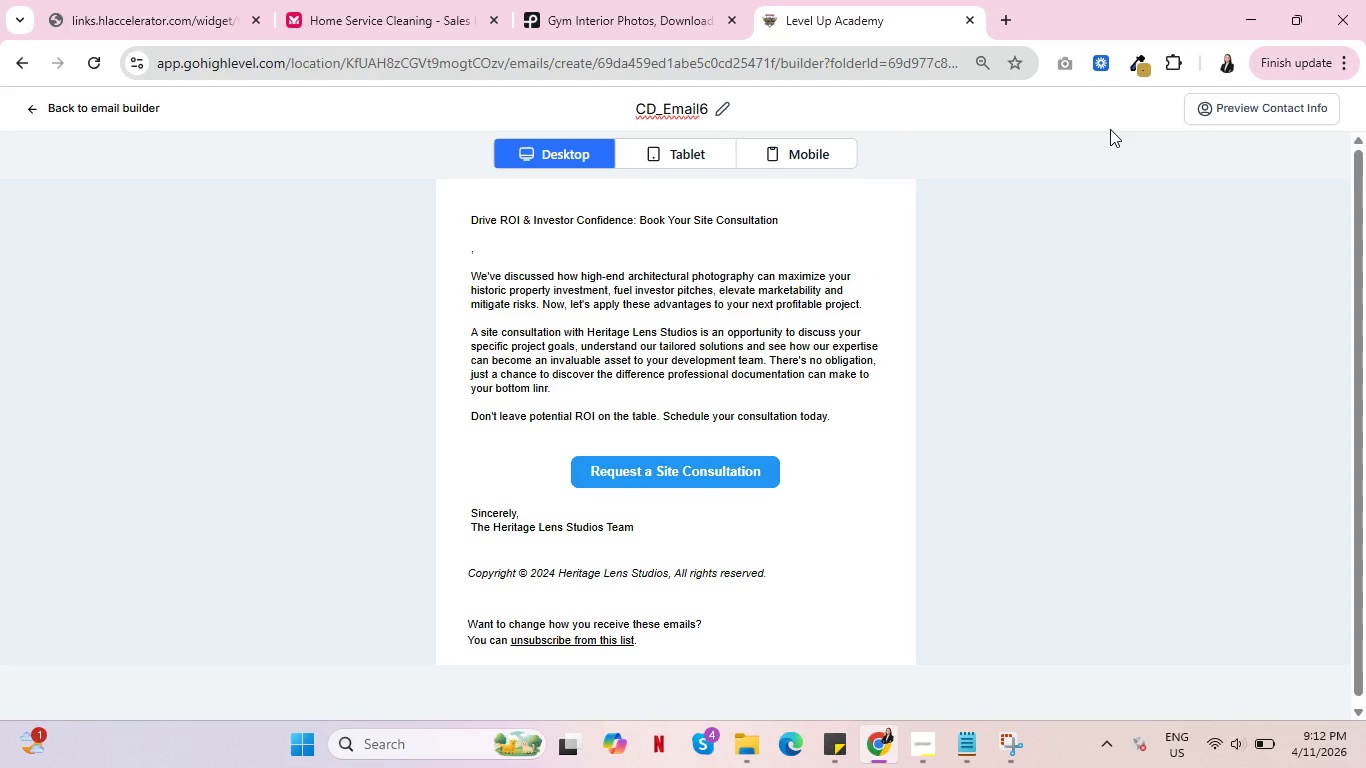 
left_click([128, 101])
 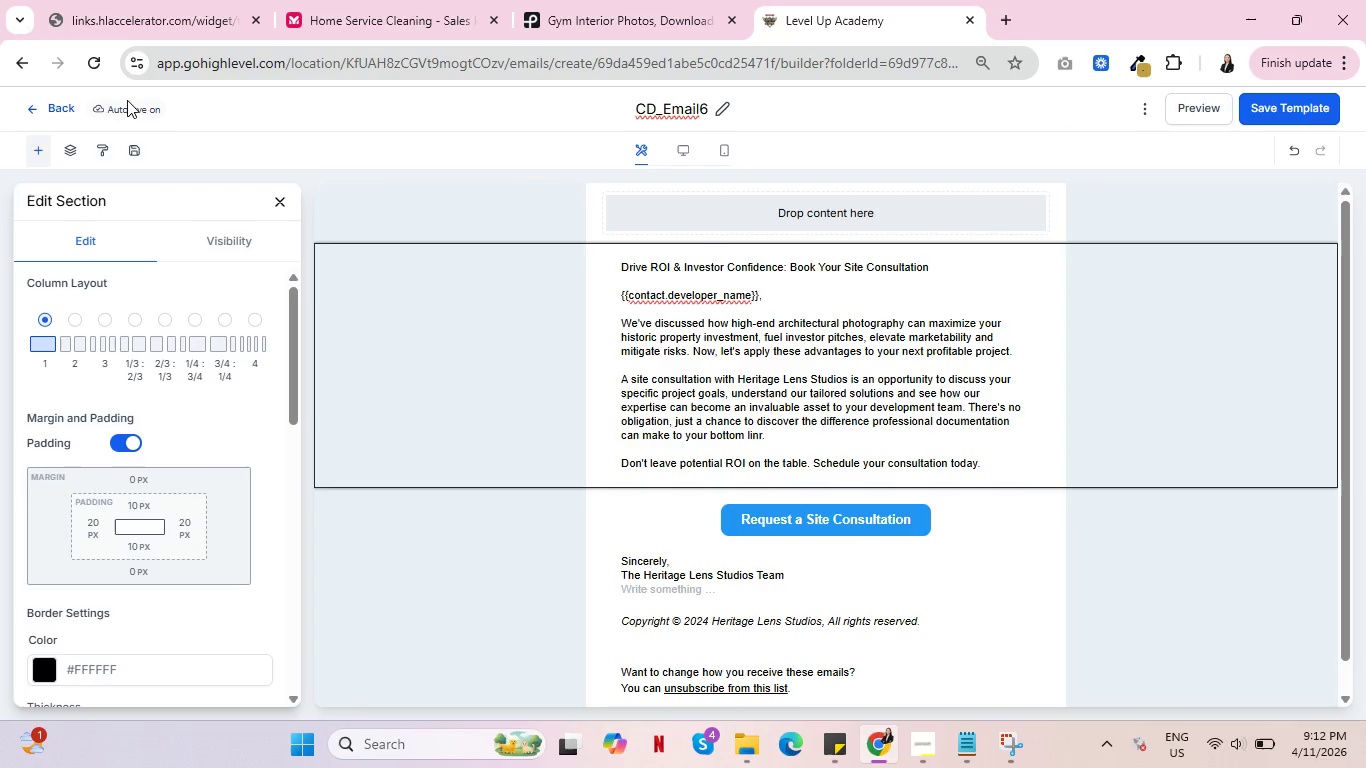 
mouse_move([105, 109])
 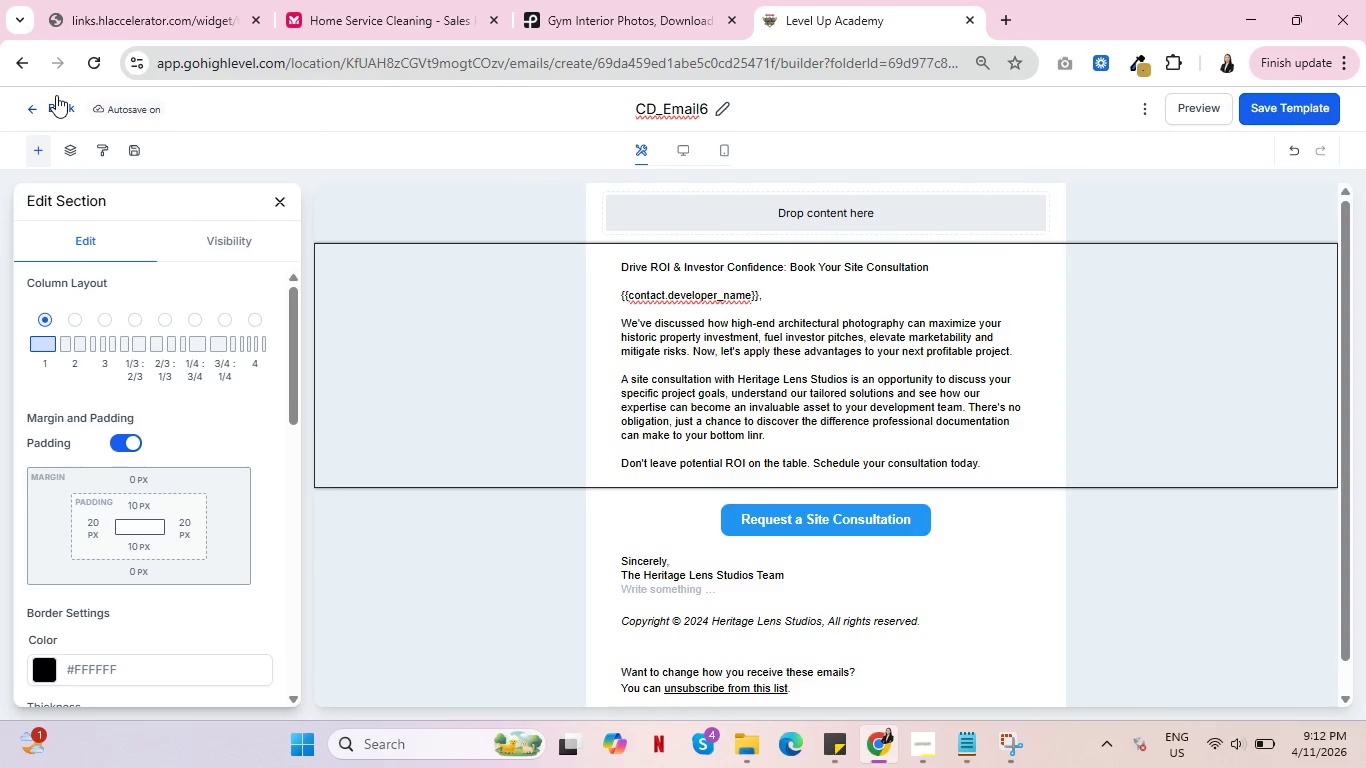 
left_click([55, 97])
 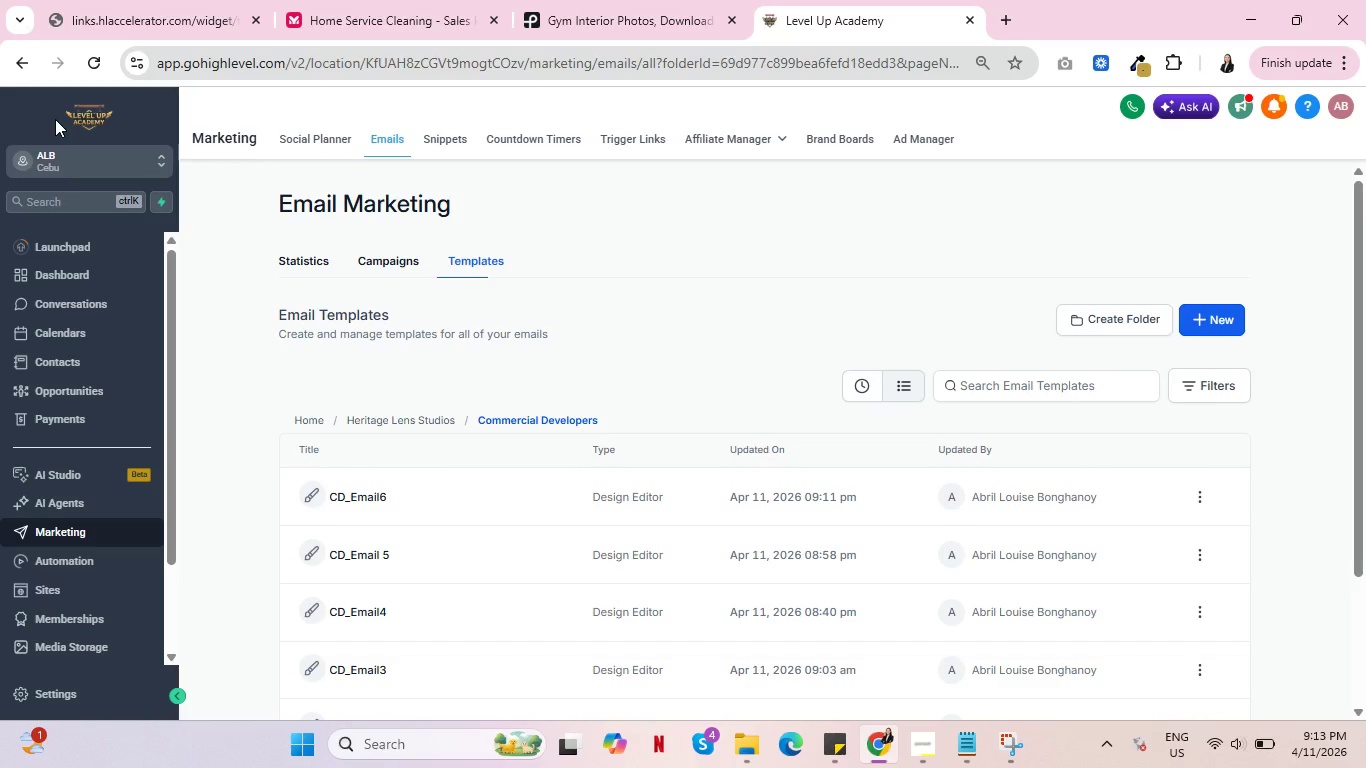 
wait(38.05)
 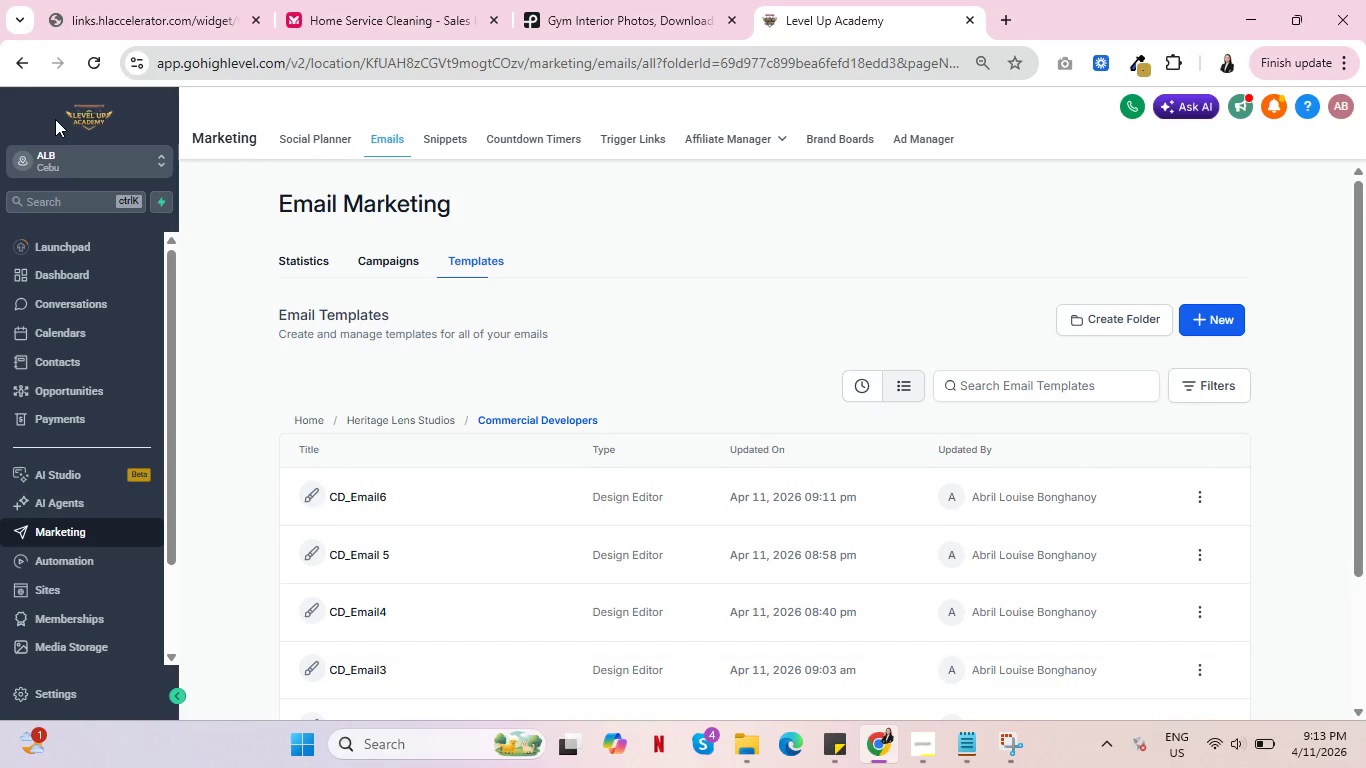 
left_click([47, 591])
 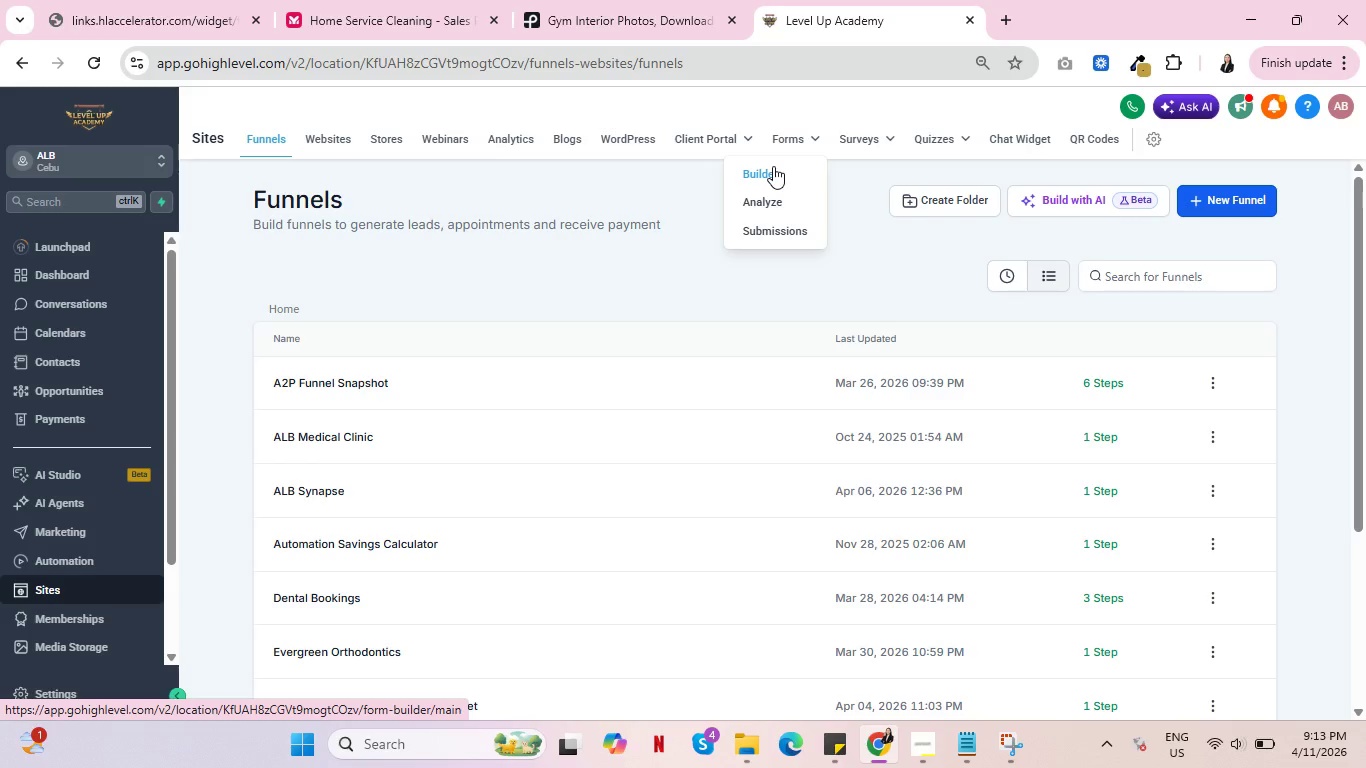 
wait(56.22)
 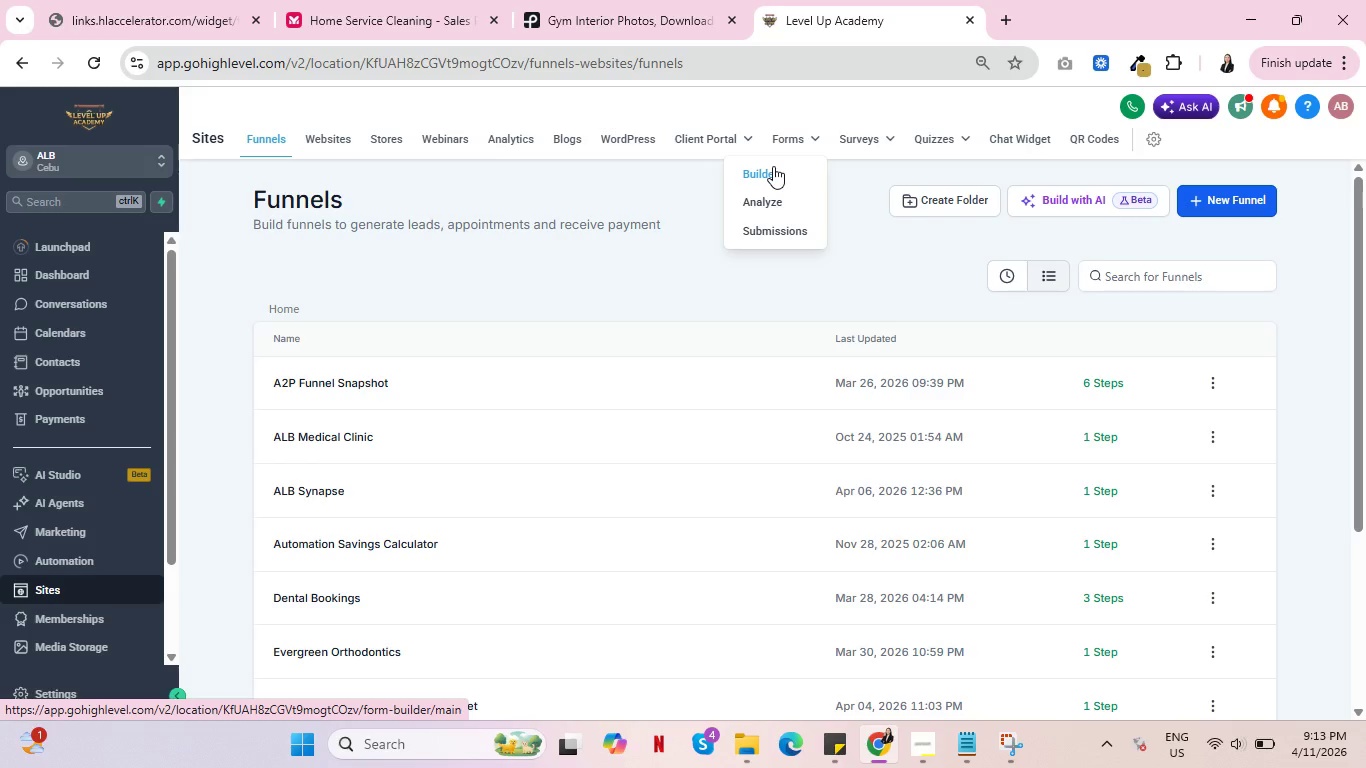 
left_click([773, 166])
 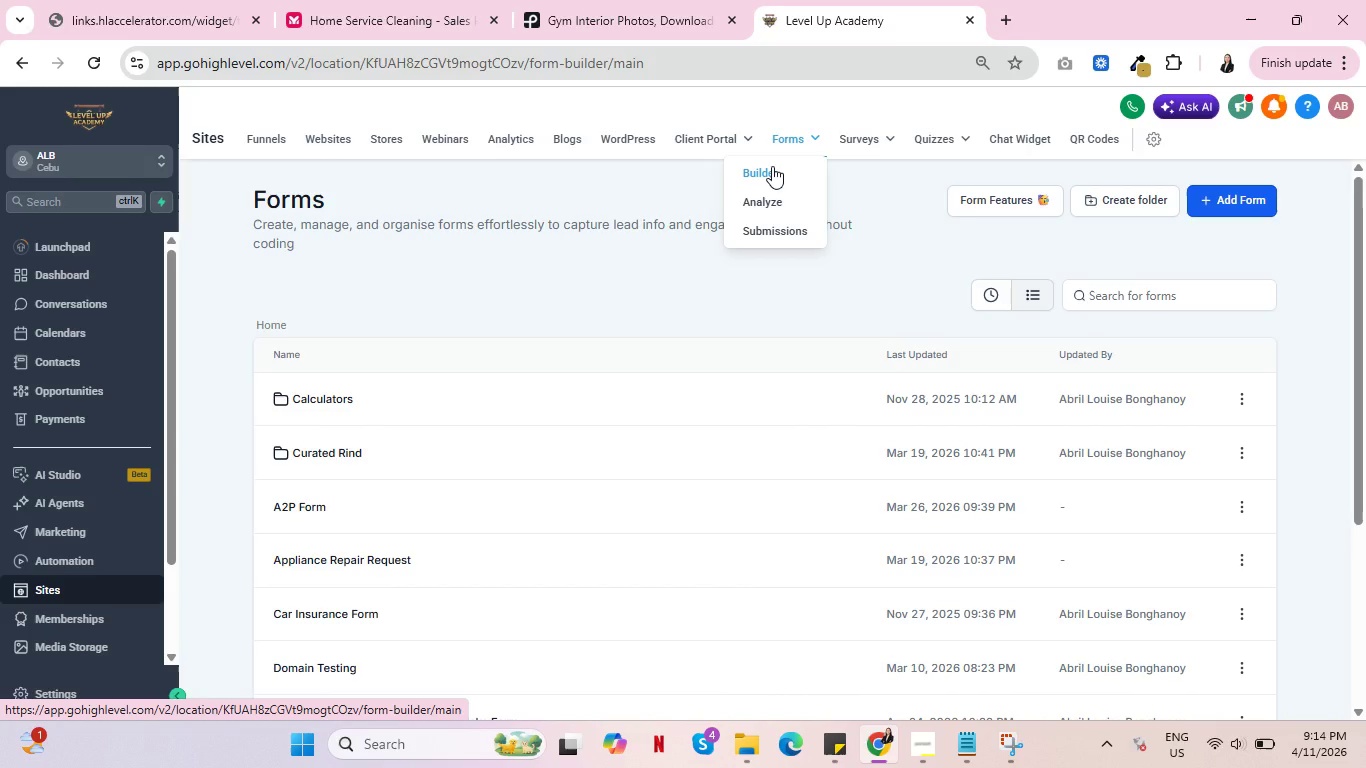 
wait(18.91)
 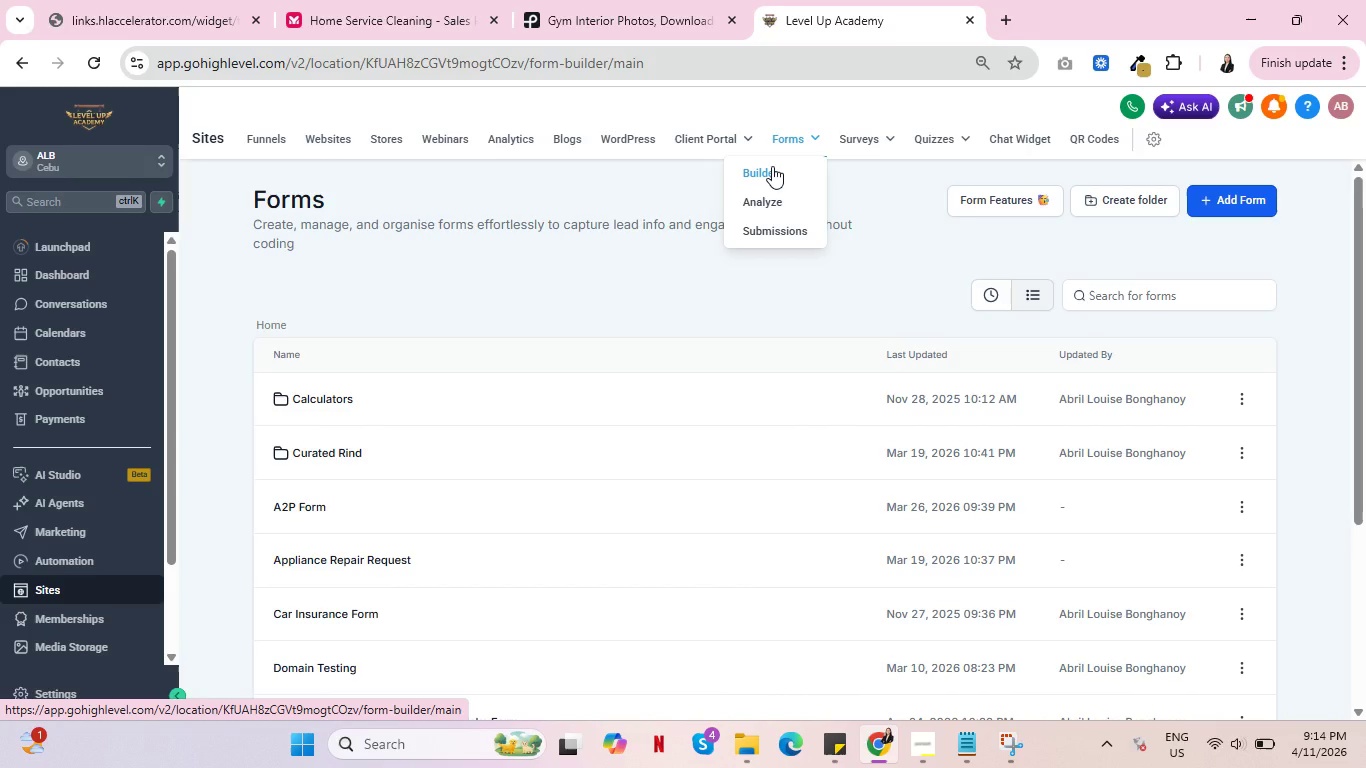 
left_click([1241, 194])
 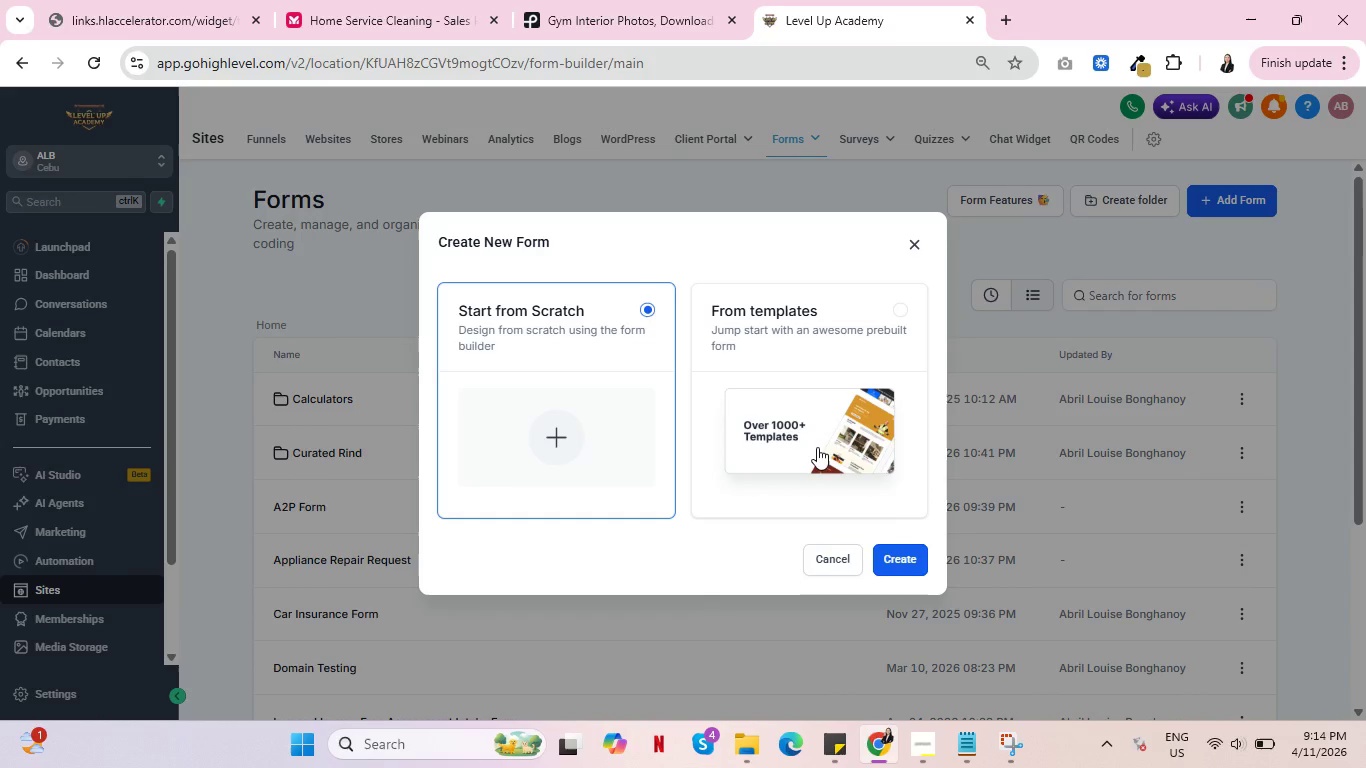 
left_click([817, 444])
 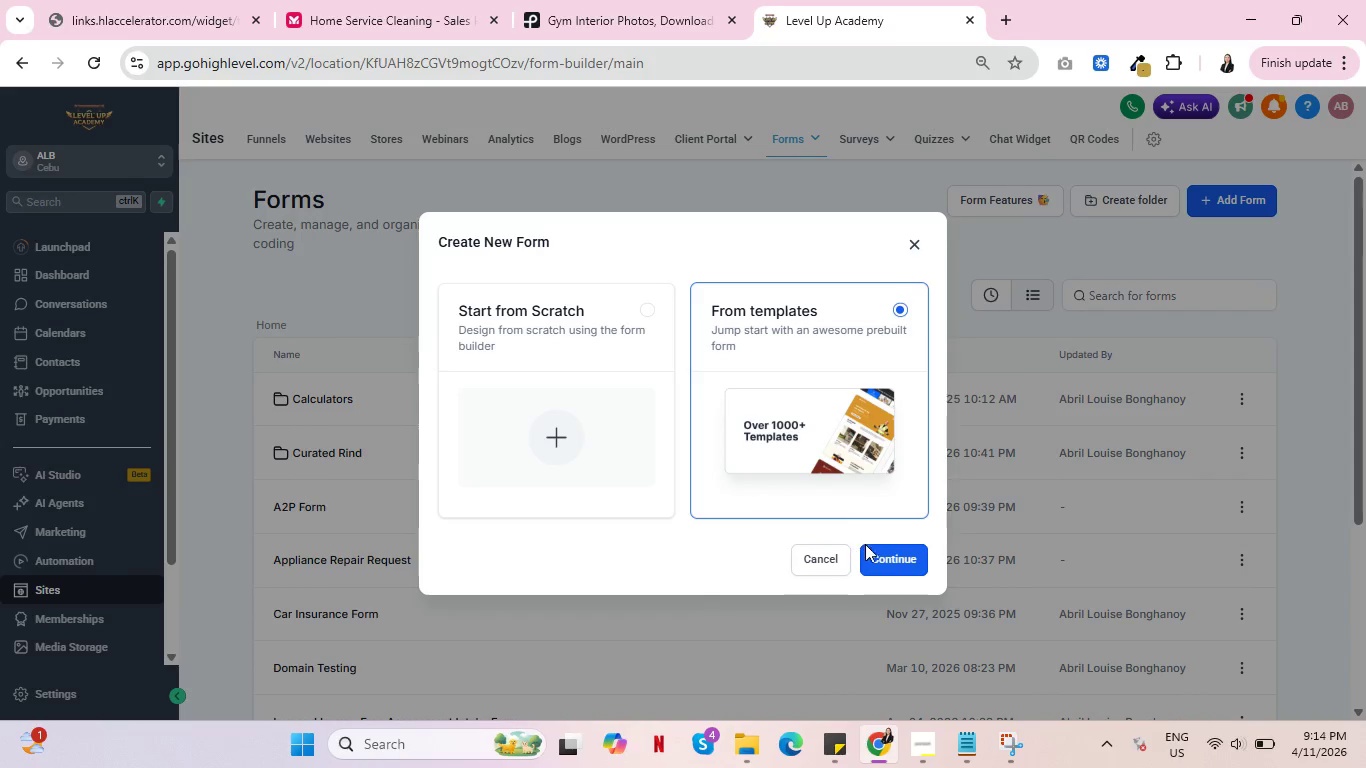 
left_click([895, 556])
 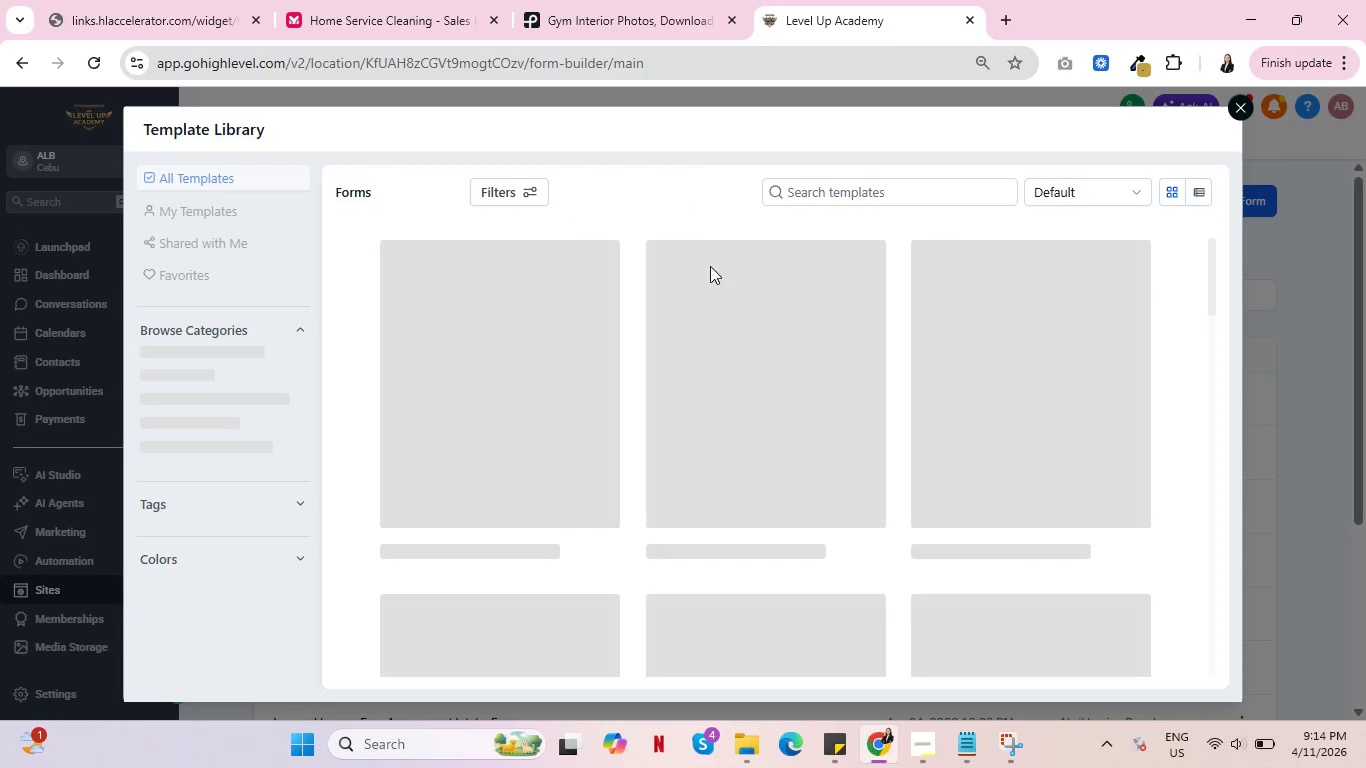 
left_click([845, 191])
 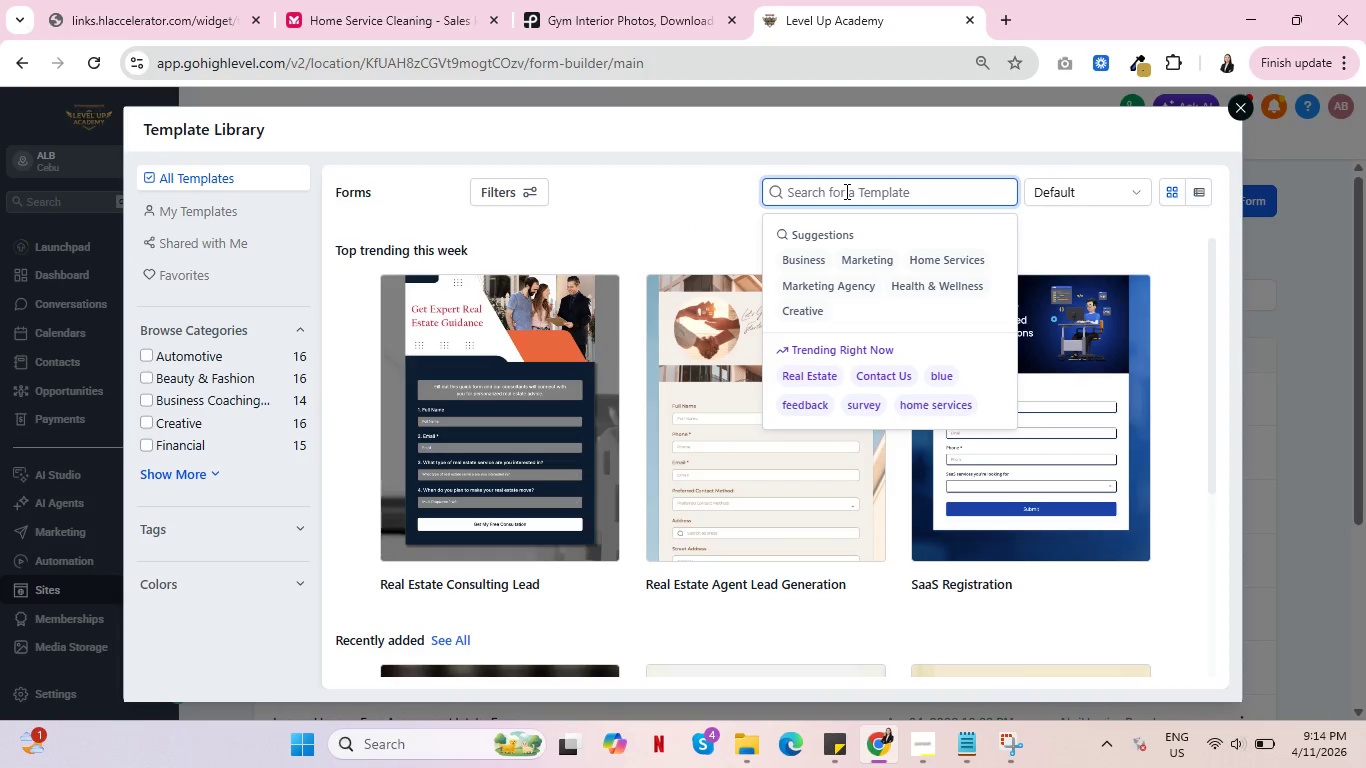 
type(archite)
 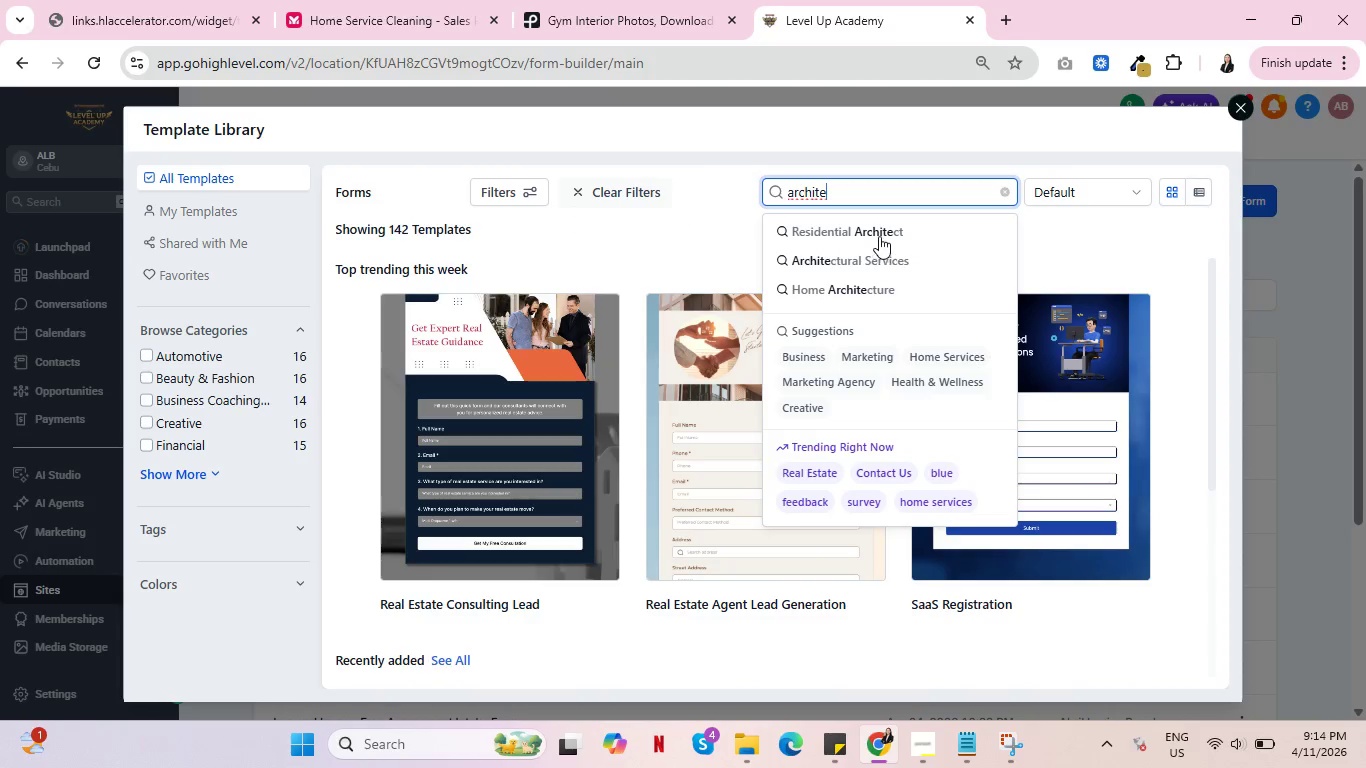 
wait(5.88)
 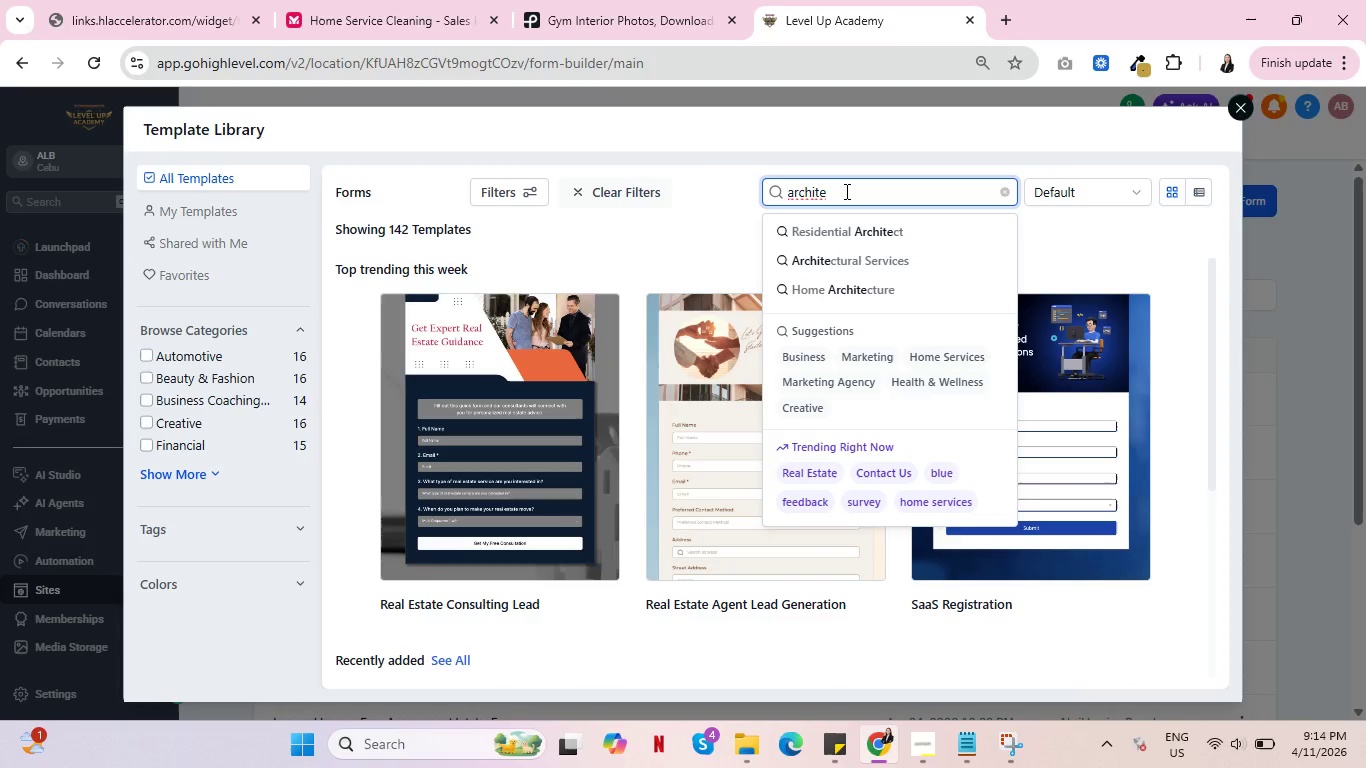 
left_click([879, 235])
 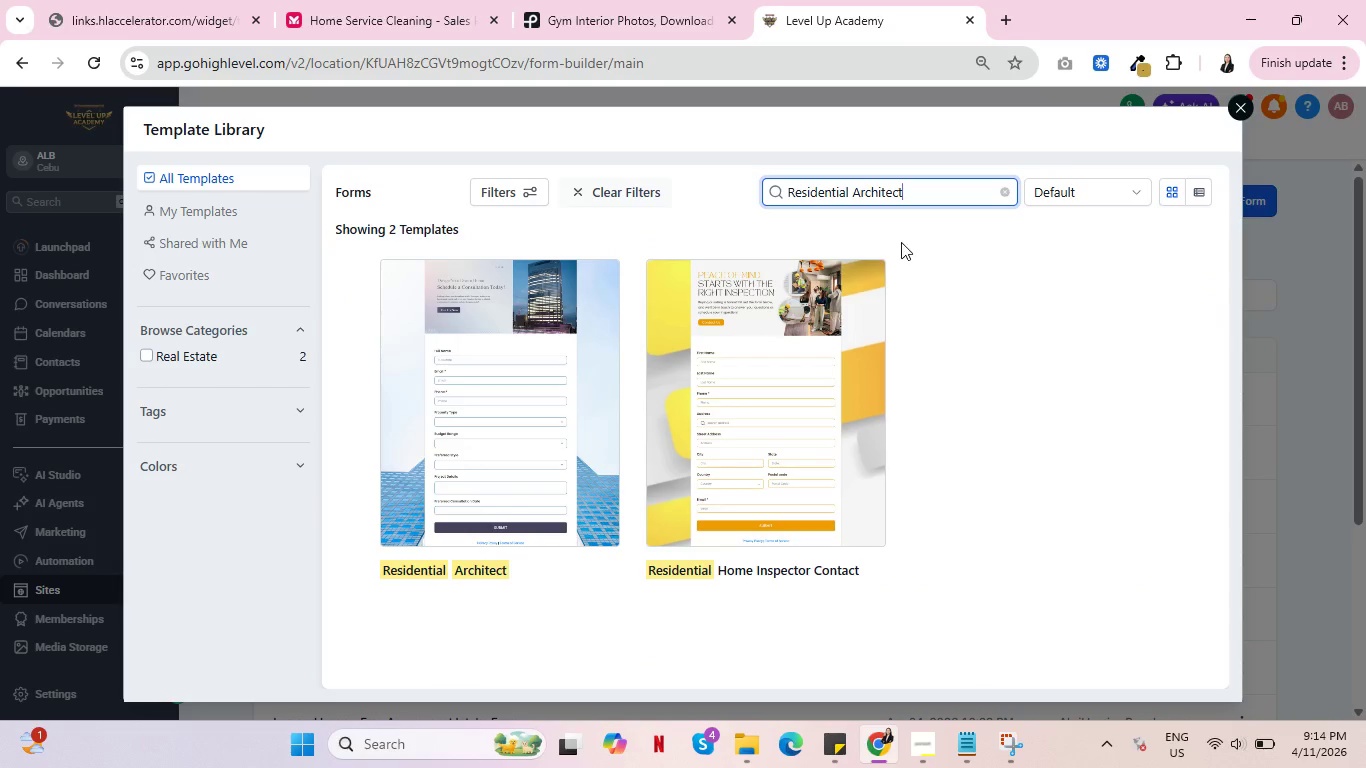 
wait(5.78)
 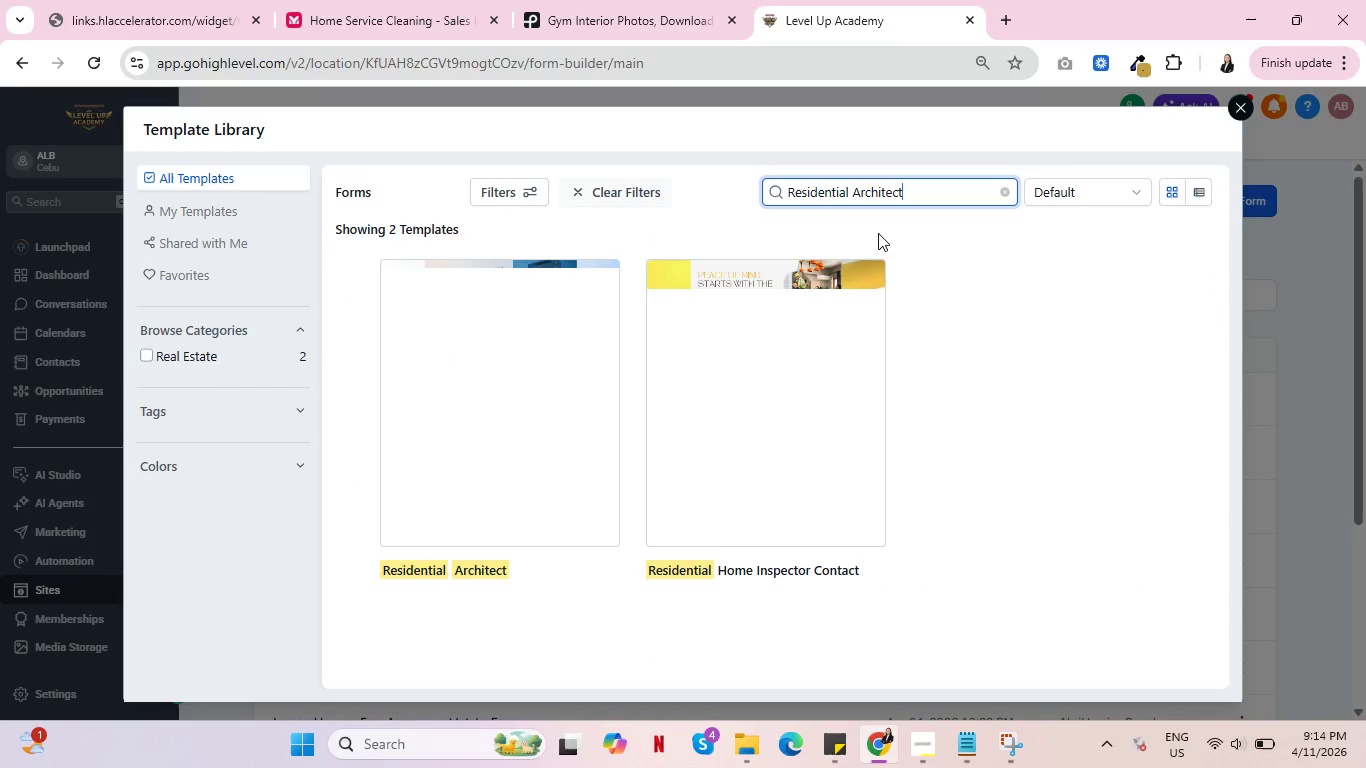 
left_click([490, 427])
 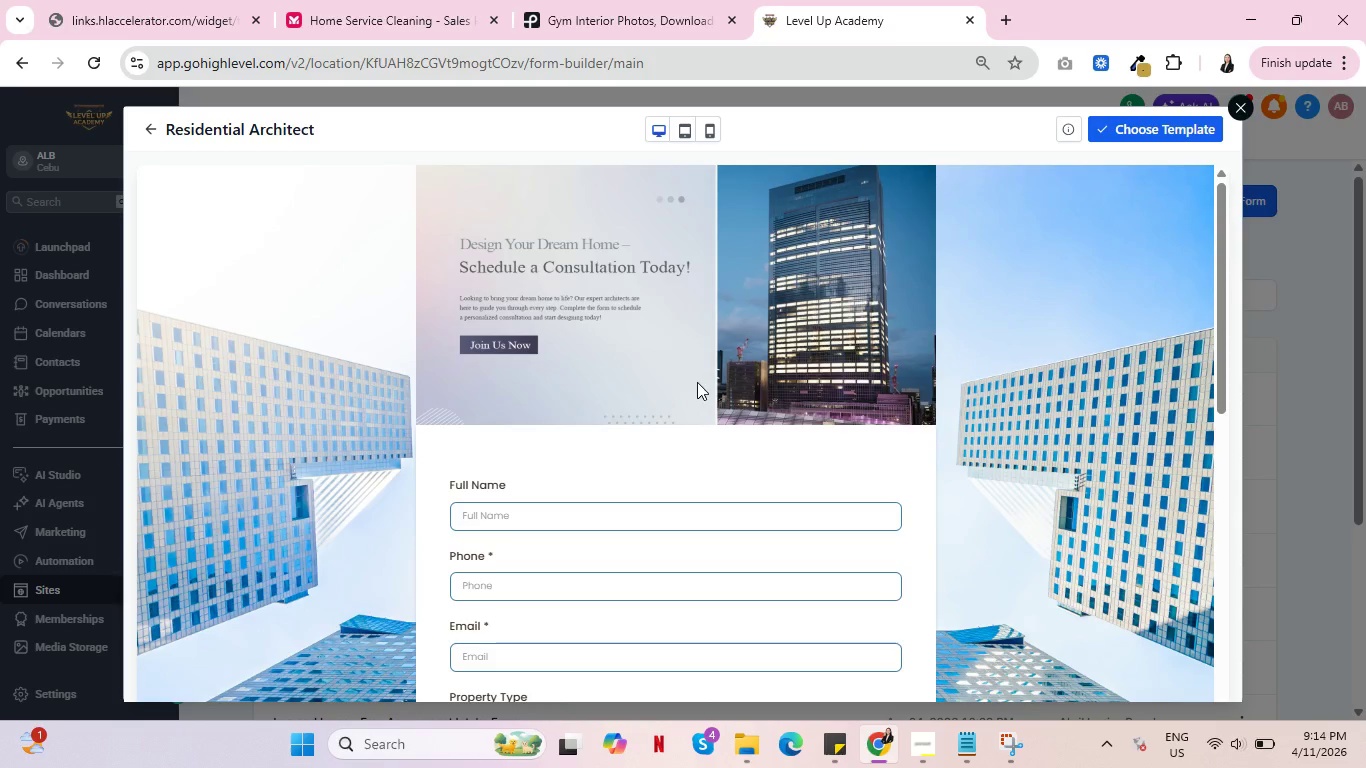 
wait(5.48)
 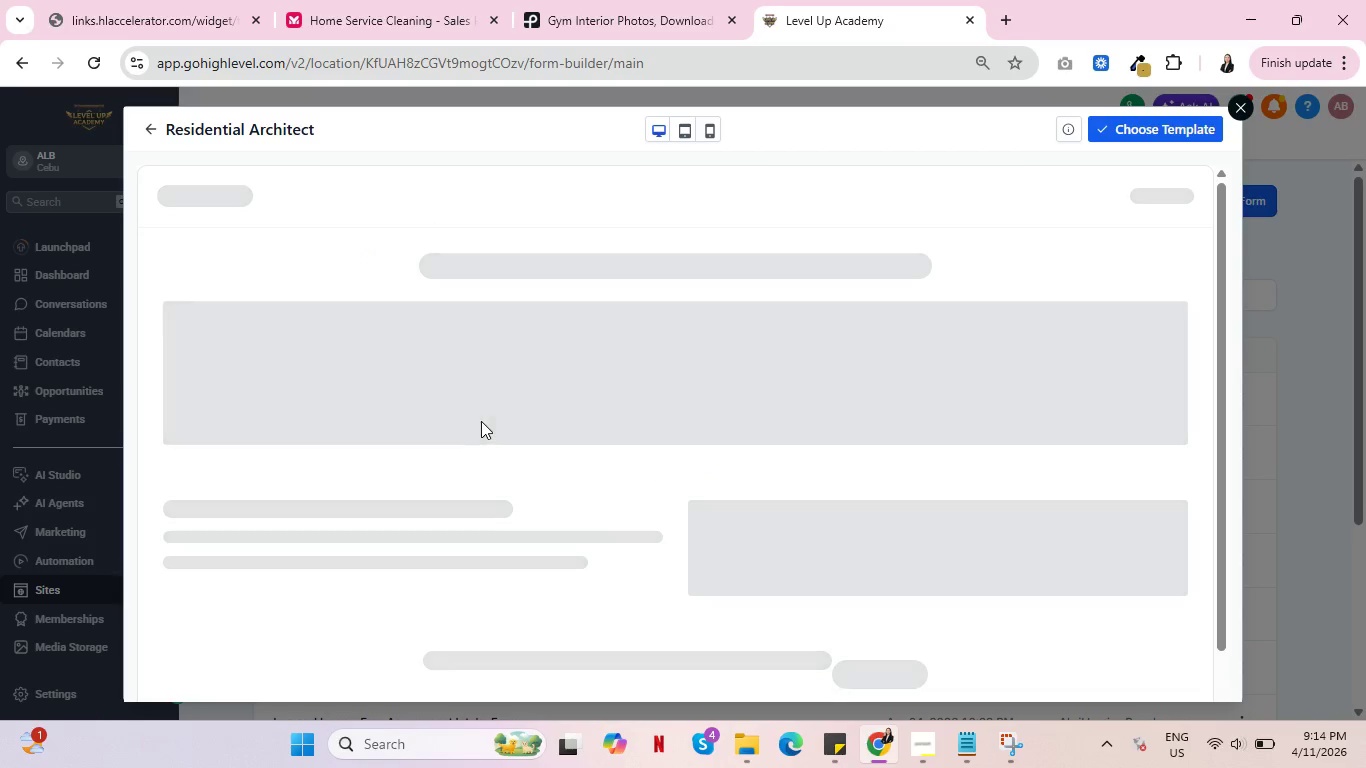 
scroll: coordinate [705, 399], scroll_direction: down, amount: 7.0
 